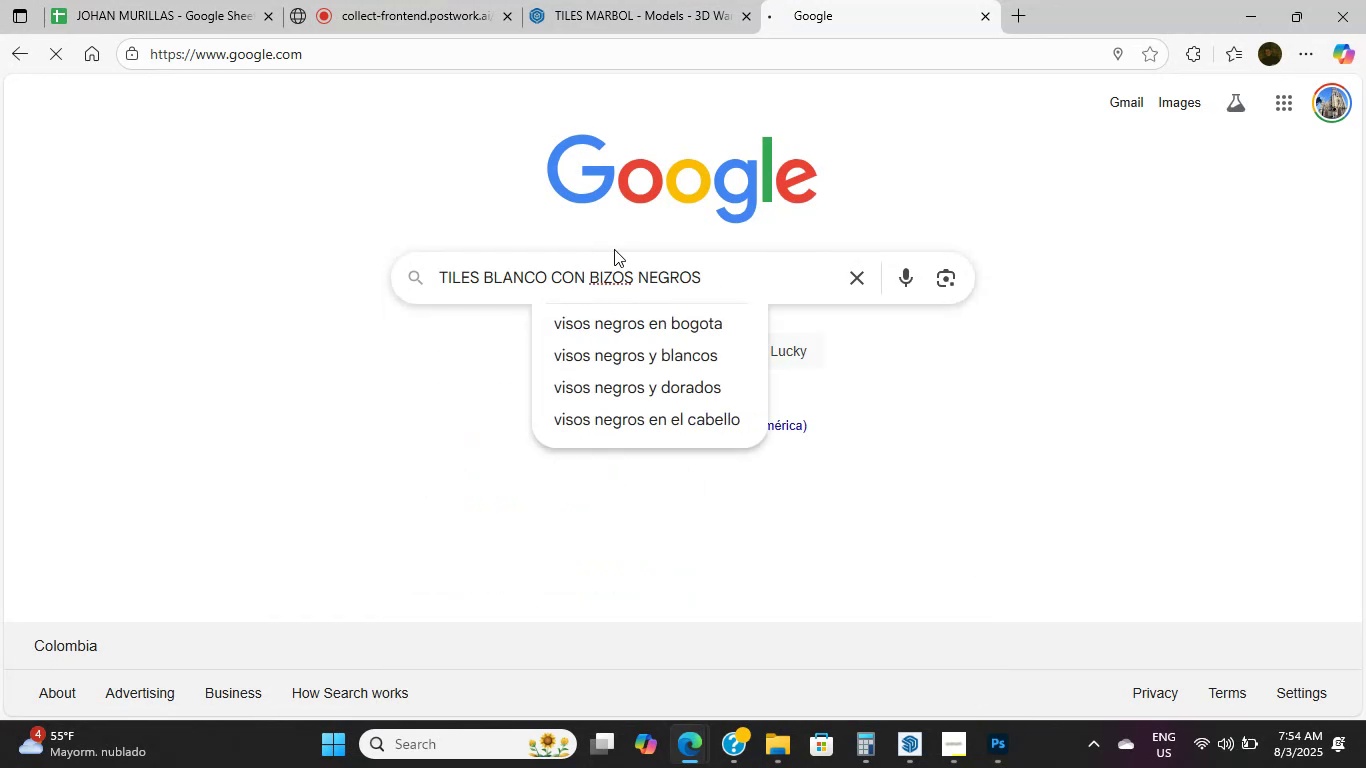 
key(Enter)
 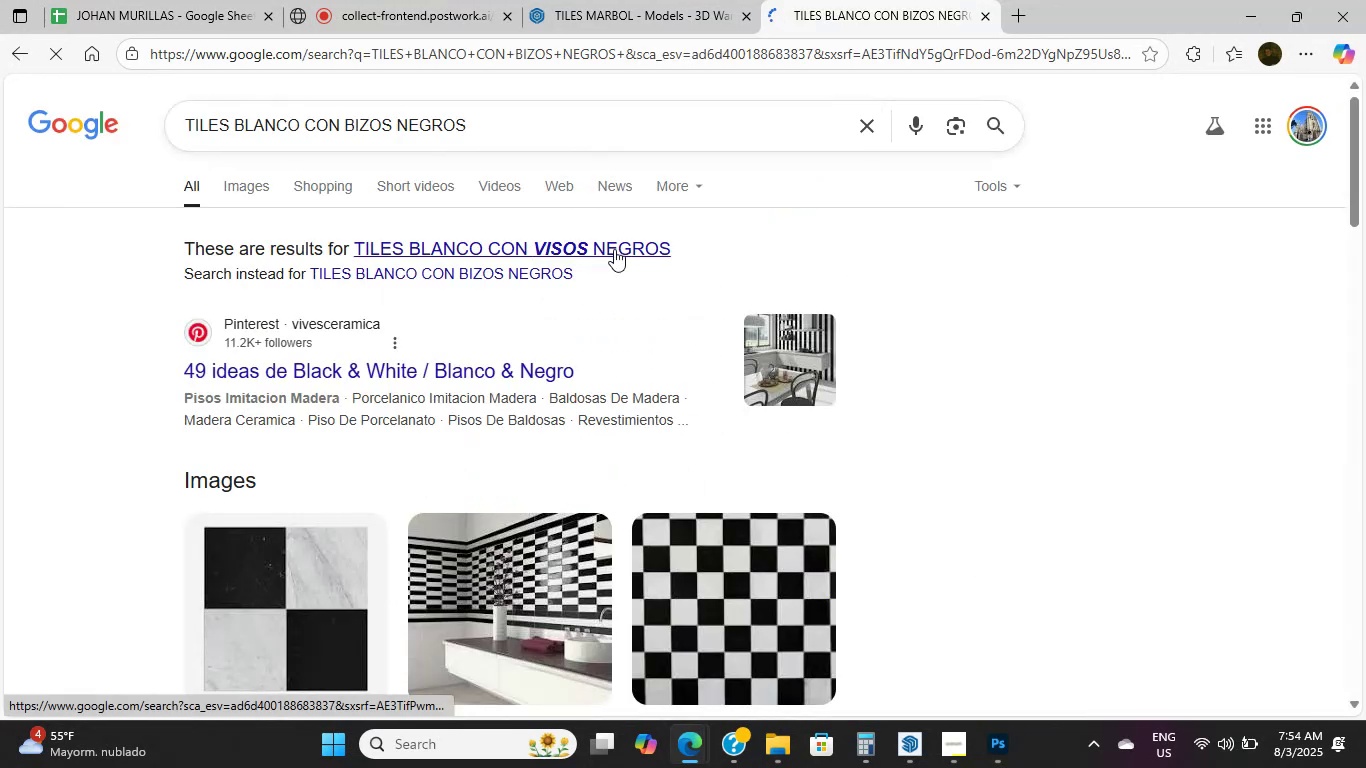 
scroll: coordinate [585, 323], scroll_direction: down, amount: 9.0
 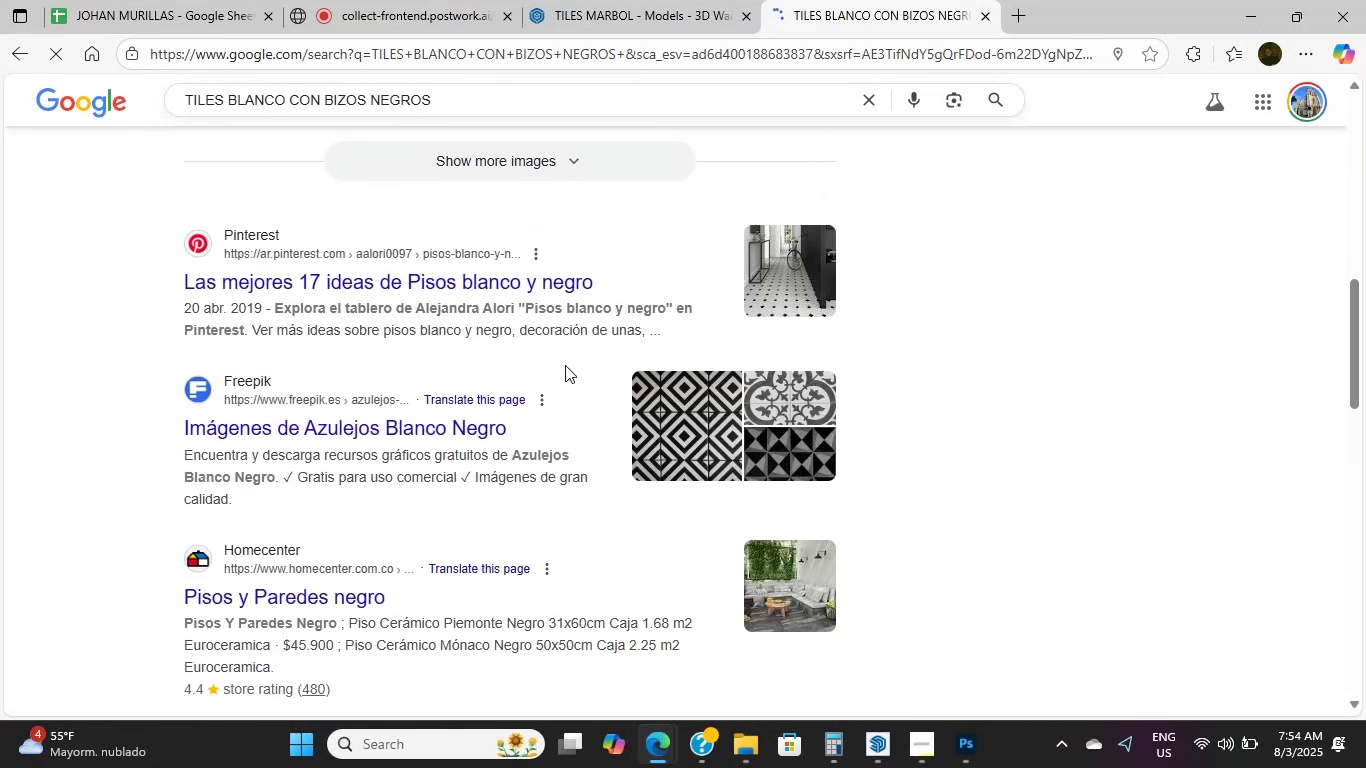 
scroll: coordinate [499, 226], scroll_direction: up, amount: 15.0
 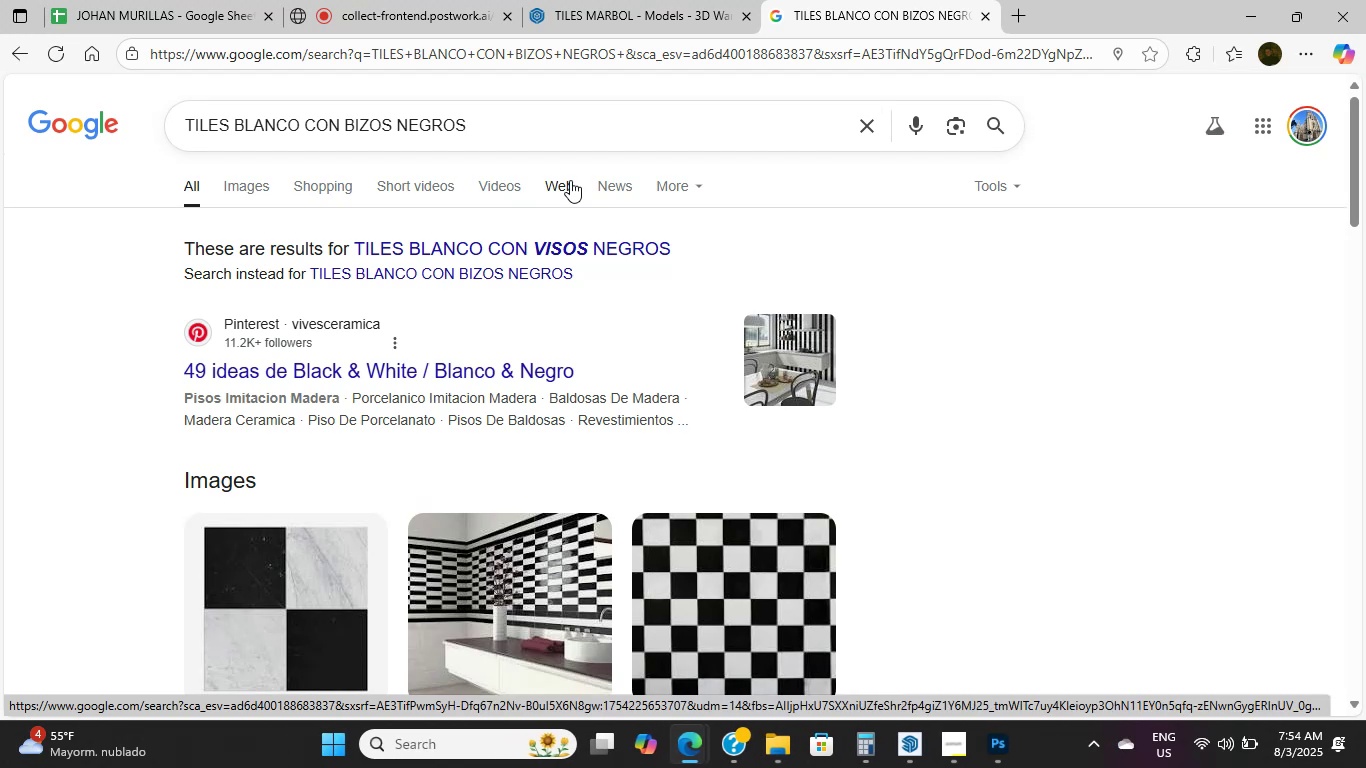 
wait(9.61)
 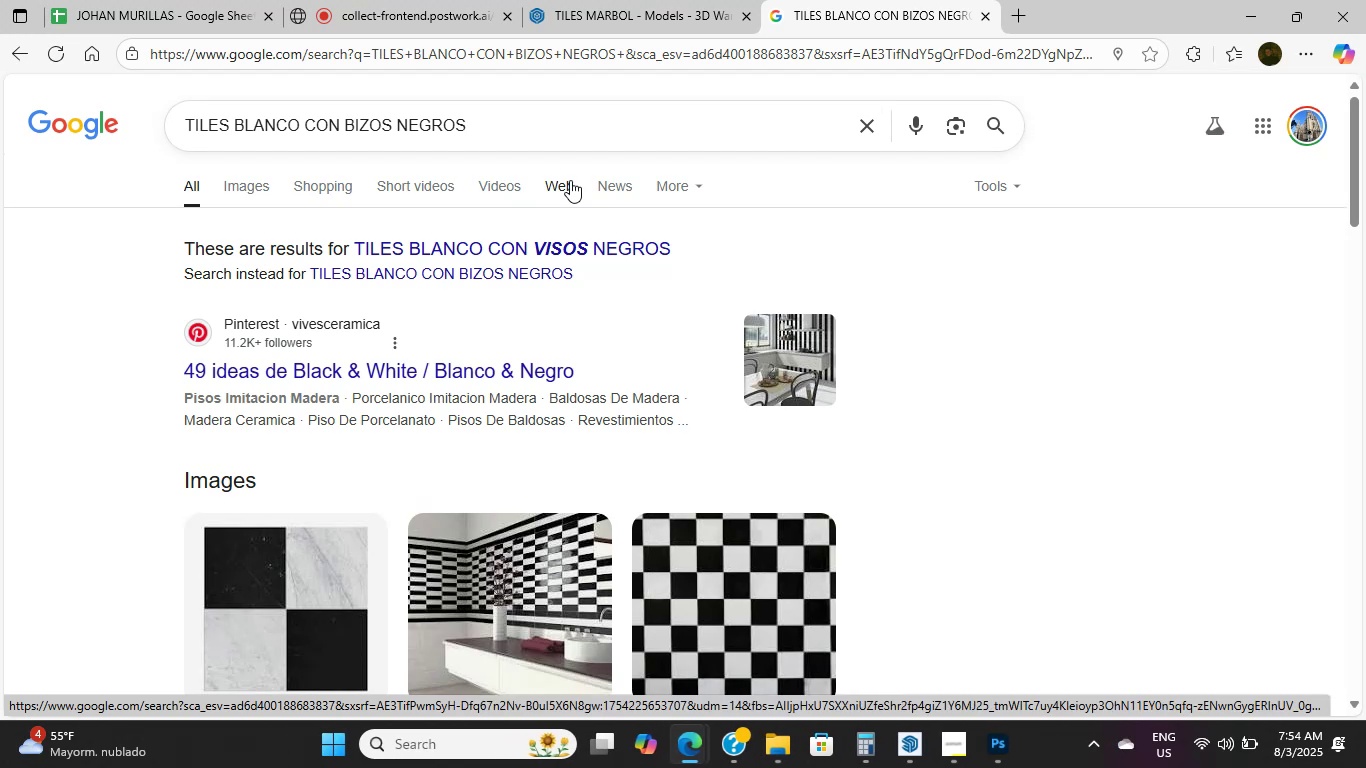 
scroll: coordinate [899, 355], scroll_direction: up, amount: 3.0
 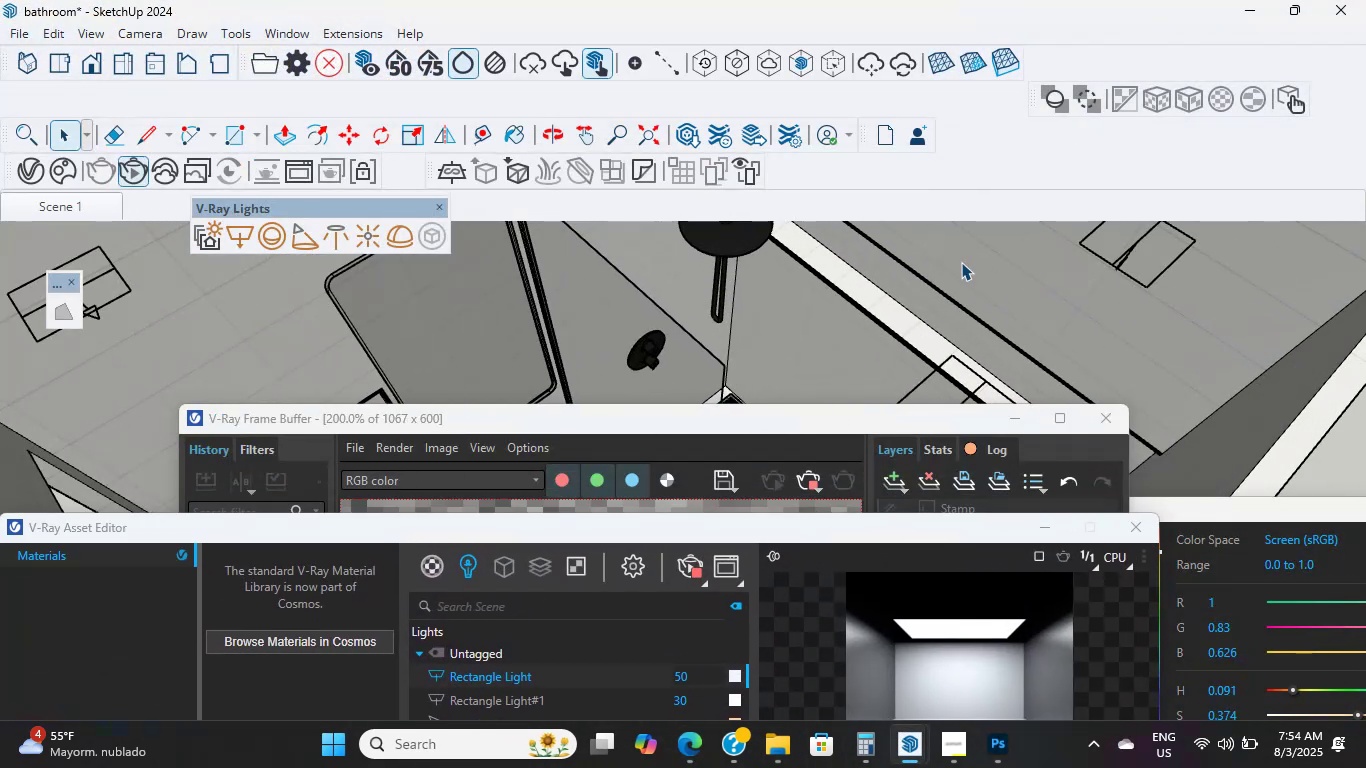 
double_click([961, 262])
 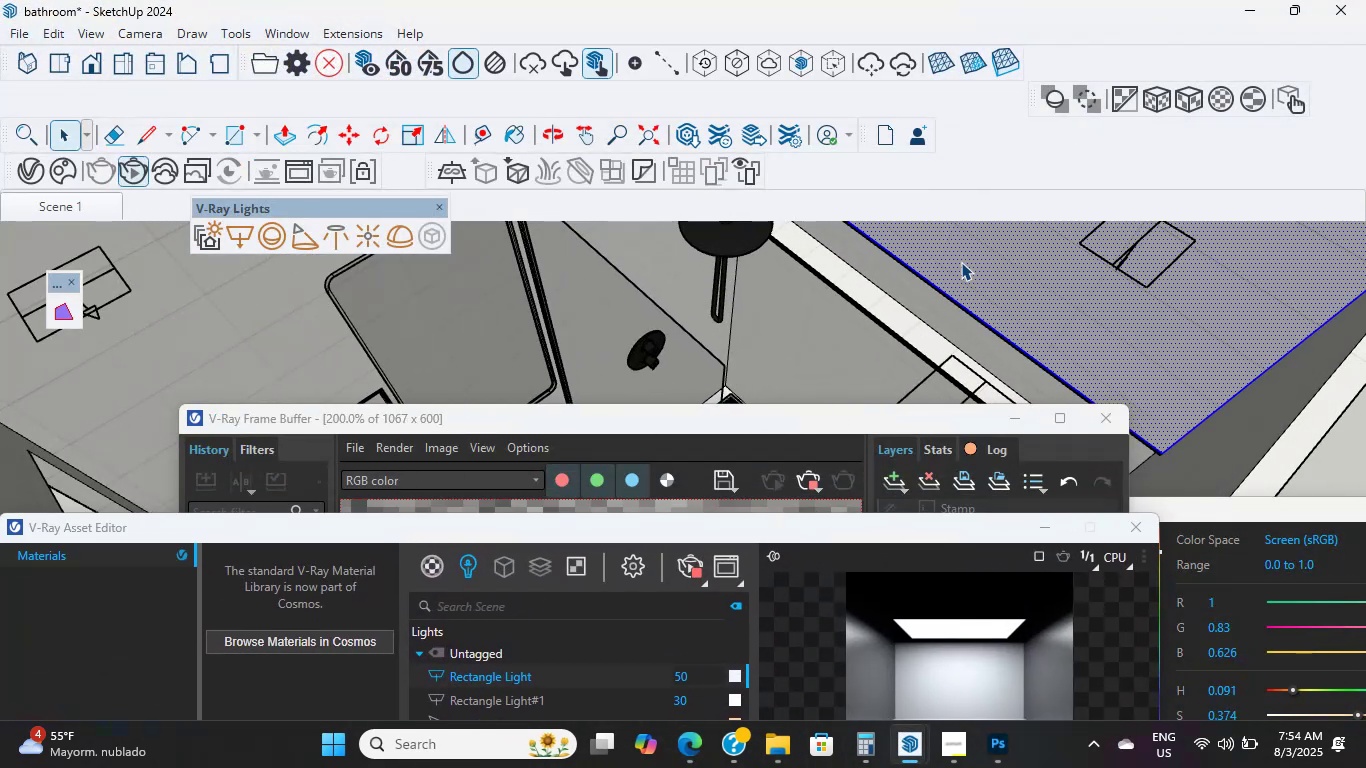 
hold_key(key=ShiftLeft, duration=0.38)
scroll: coordinate [865, 329], scroll_direction: down, amount: 2.0
 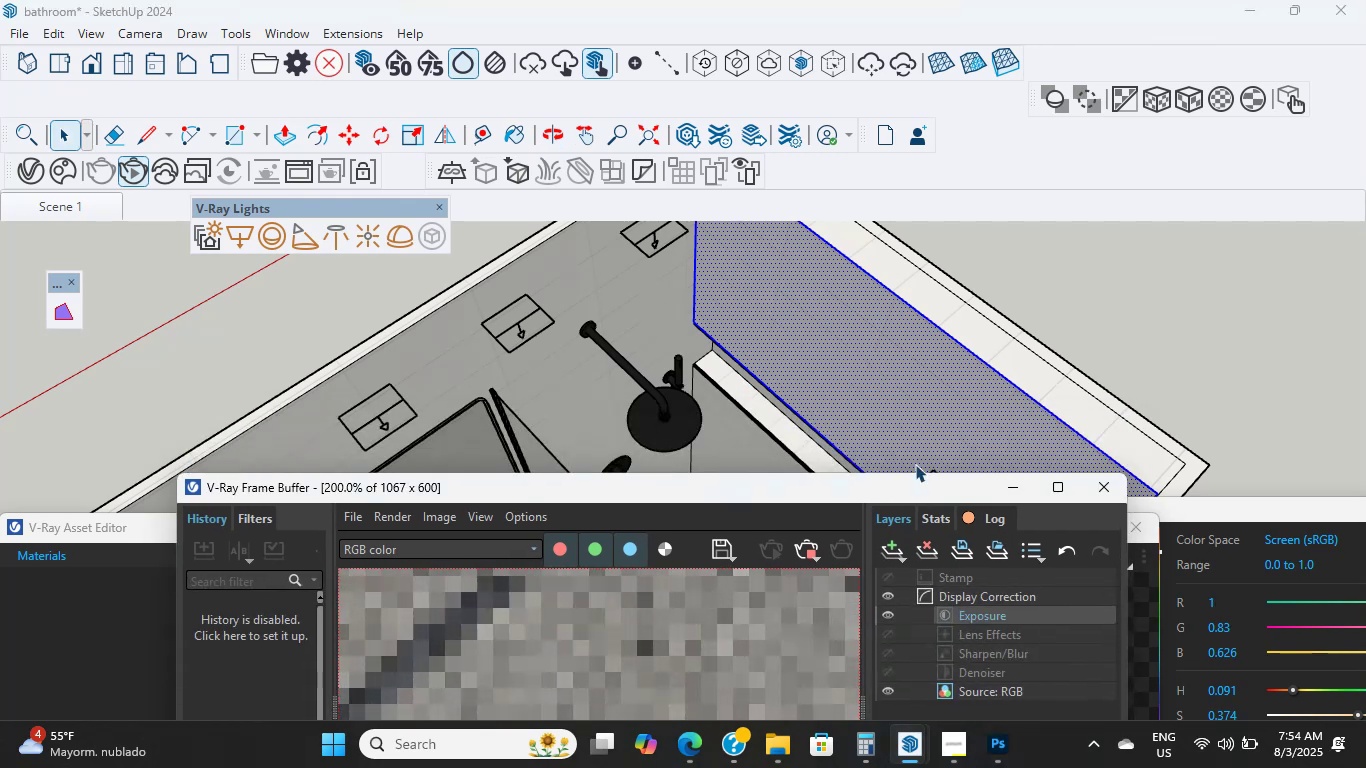 
left_click([1009, 485])
 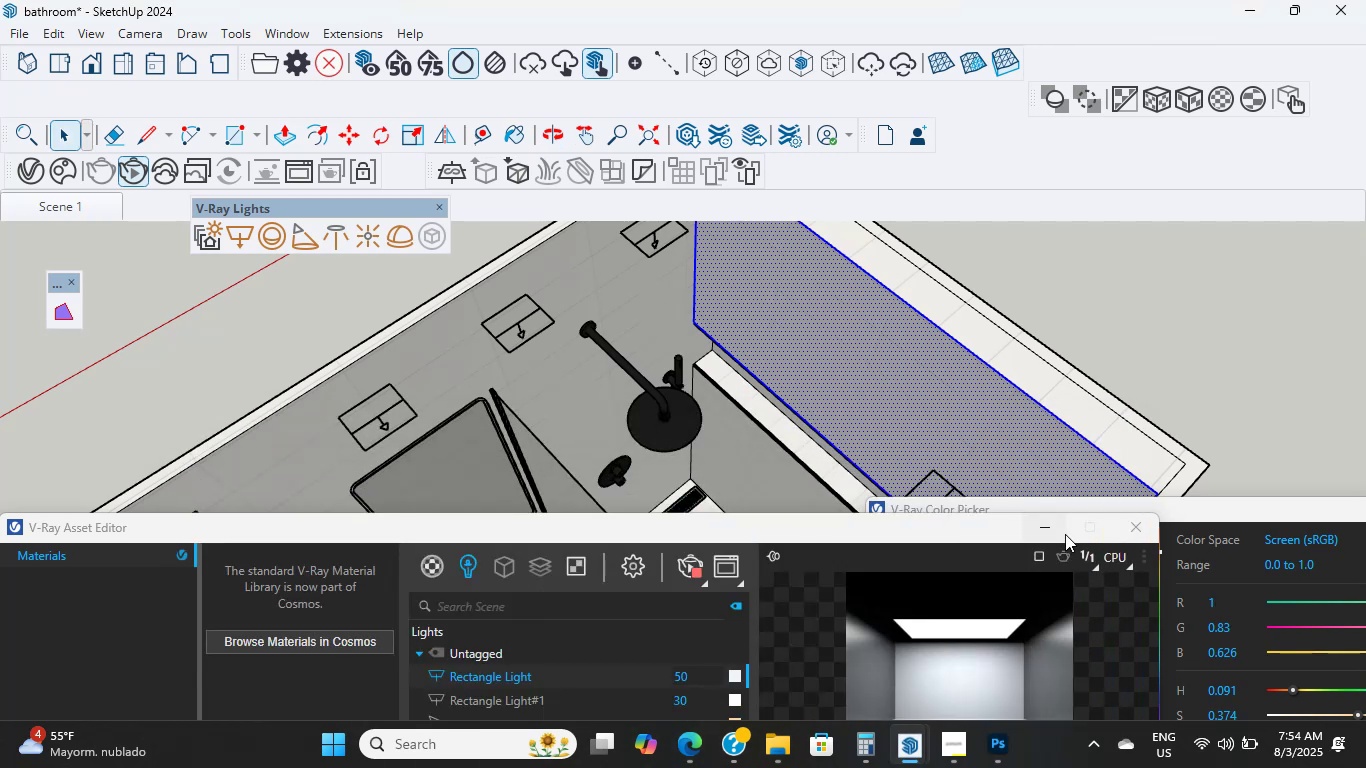 
left_click([1050, 520])
 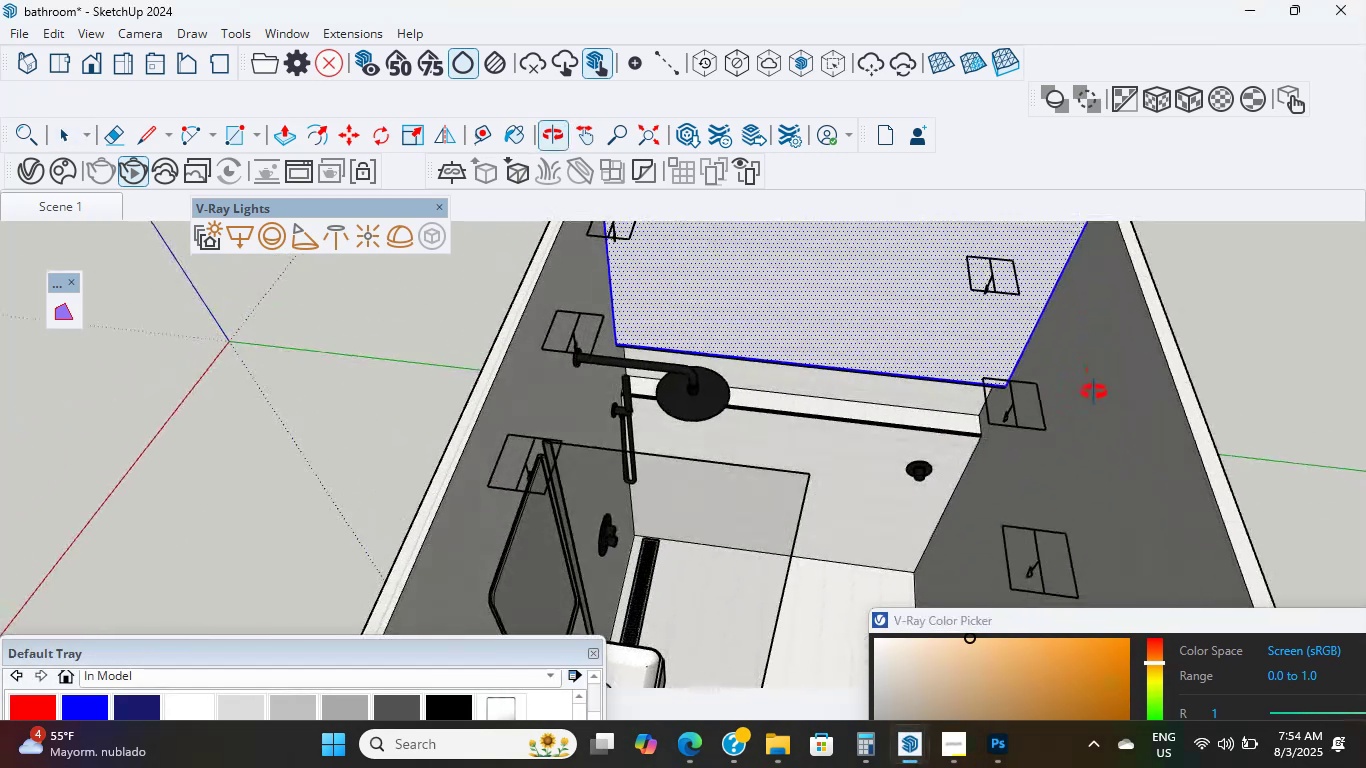 
key(Shift+ShiftLeft)
 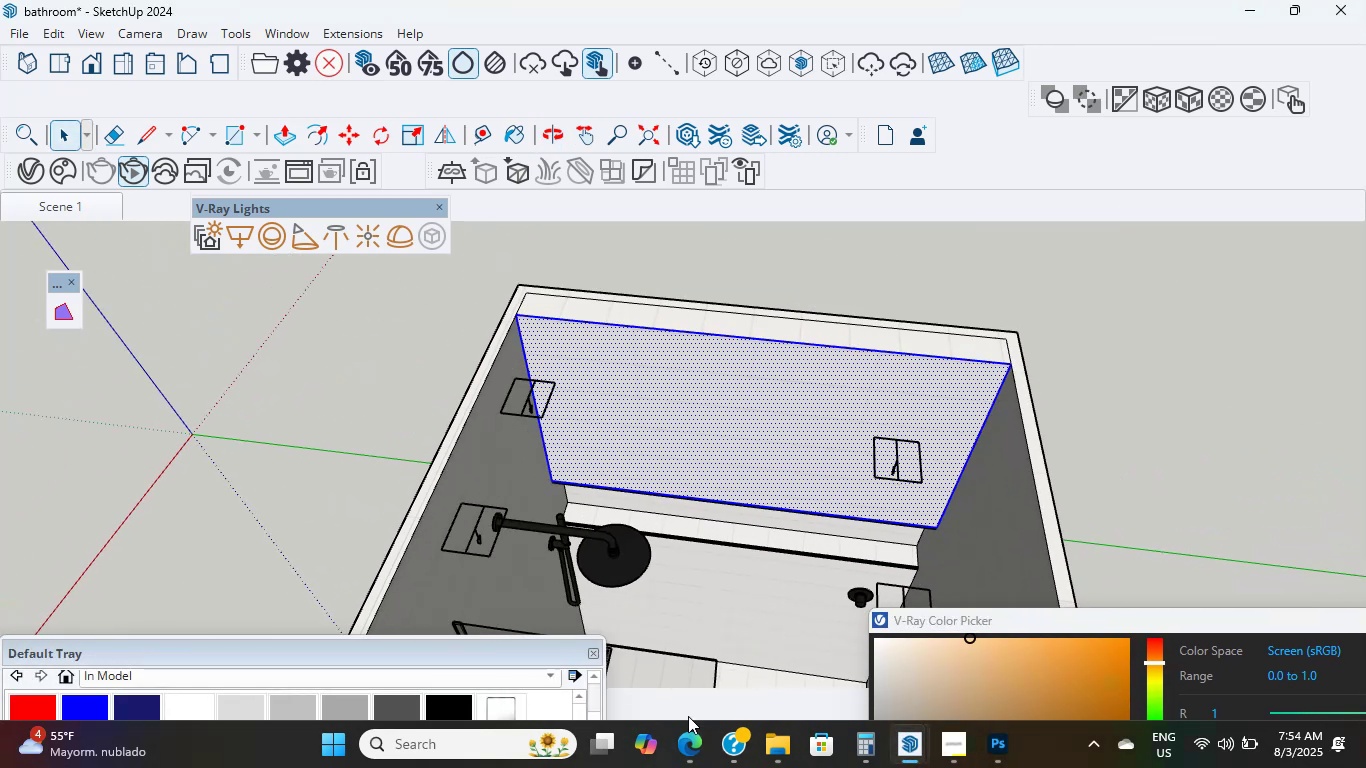 
left_click([685, 747])
 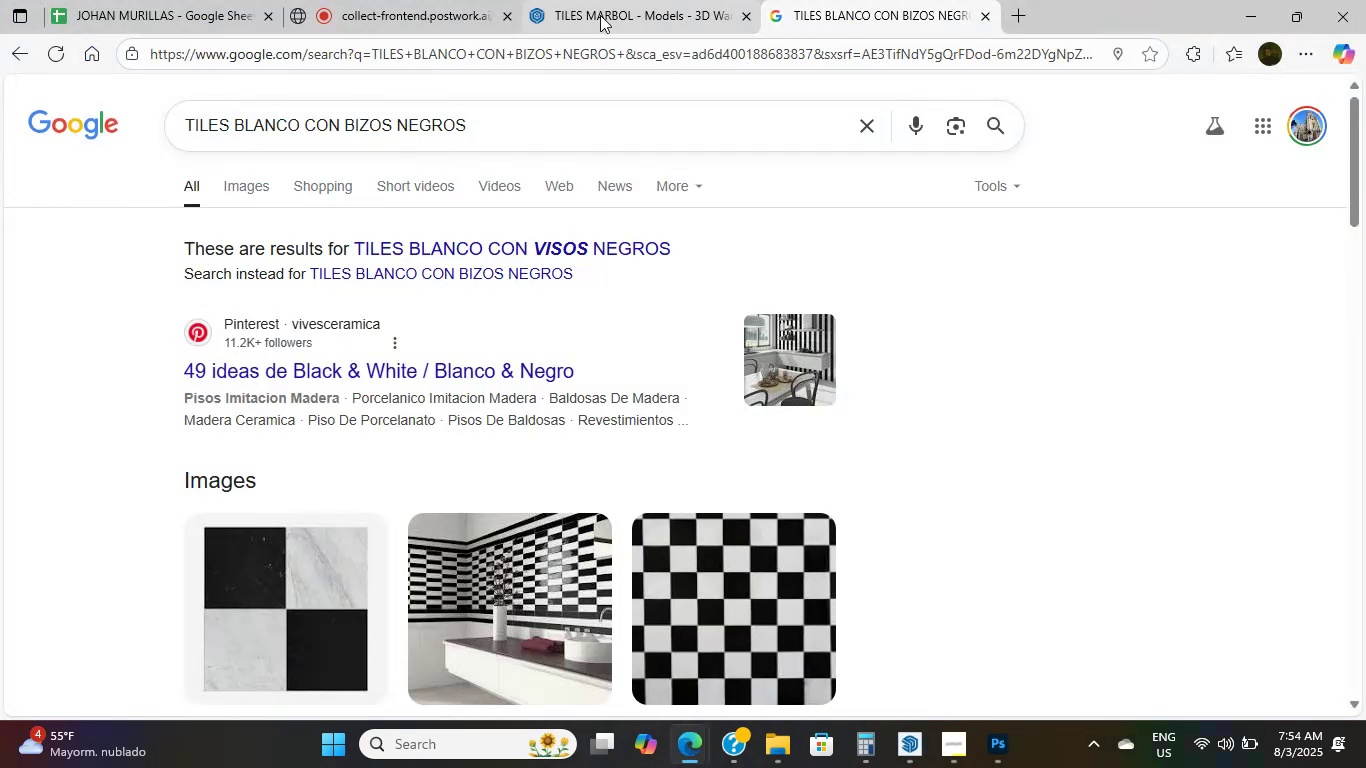 
left_click([615, 49])
 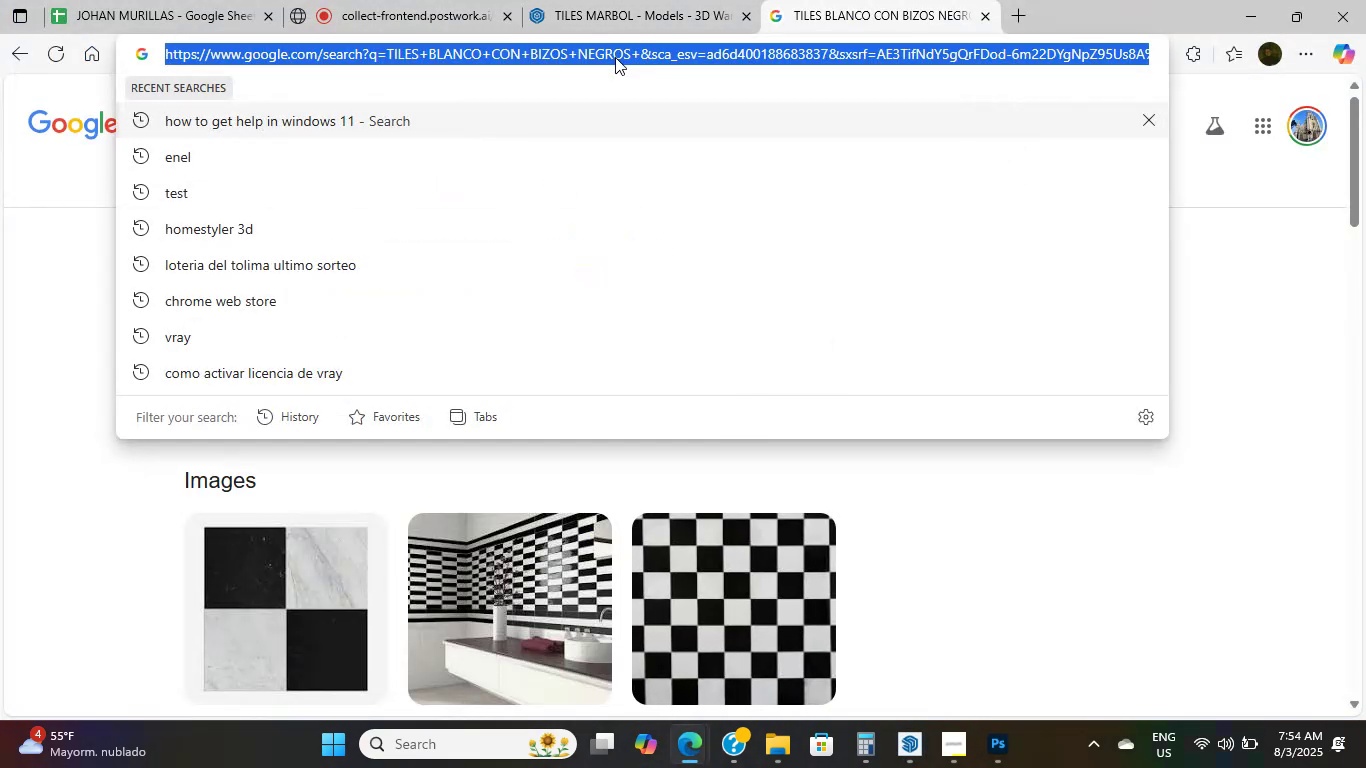 
type(conseni)
key(Backspace)
type(tino)
 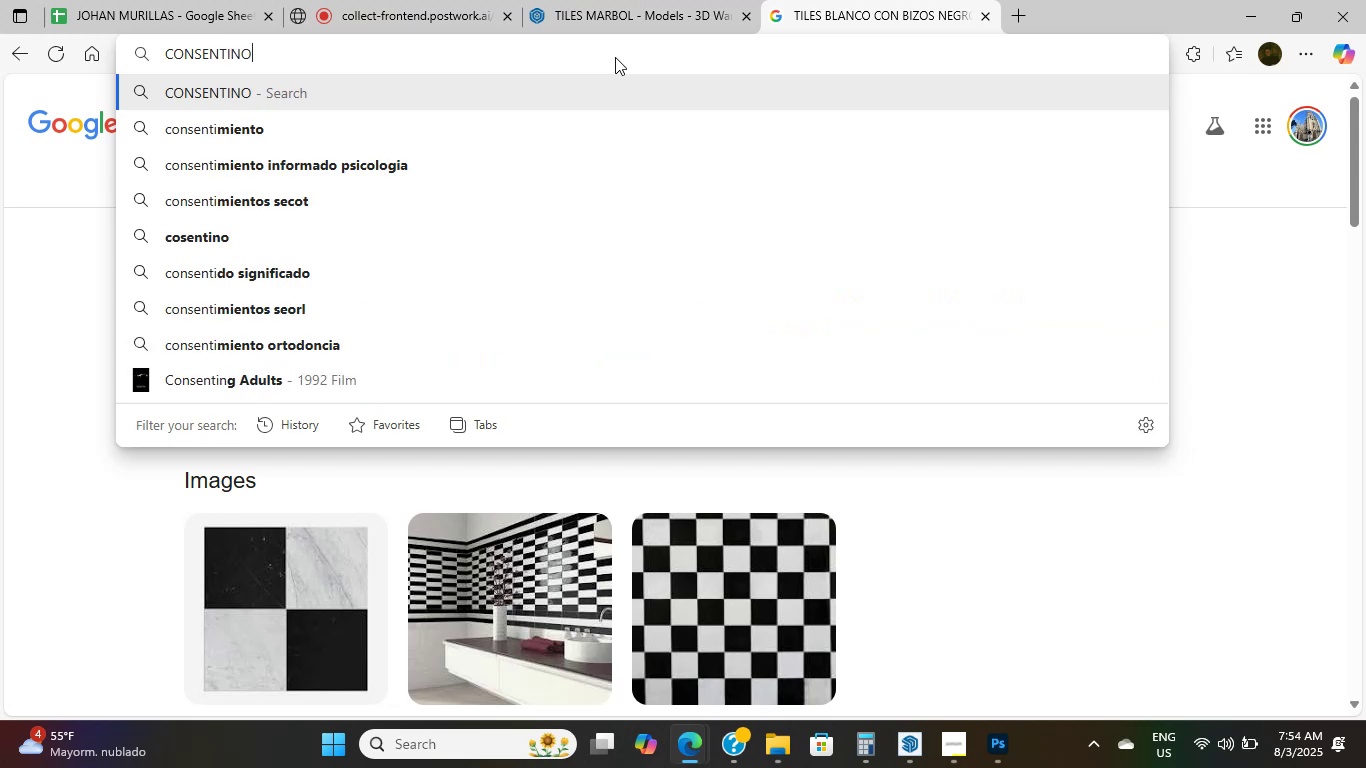 
key(Enter)
 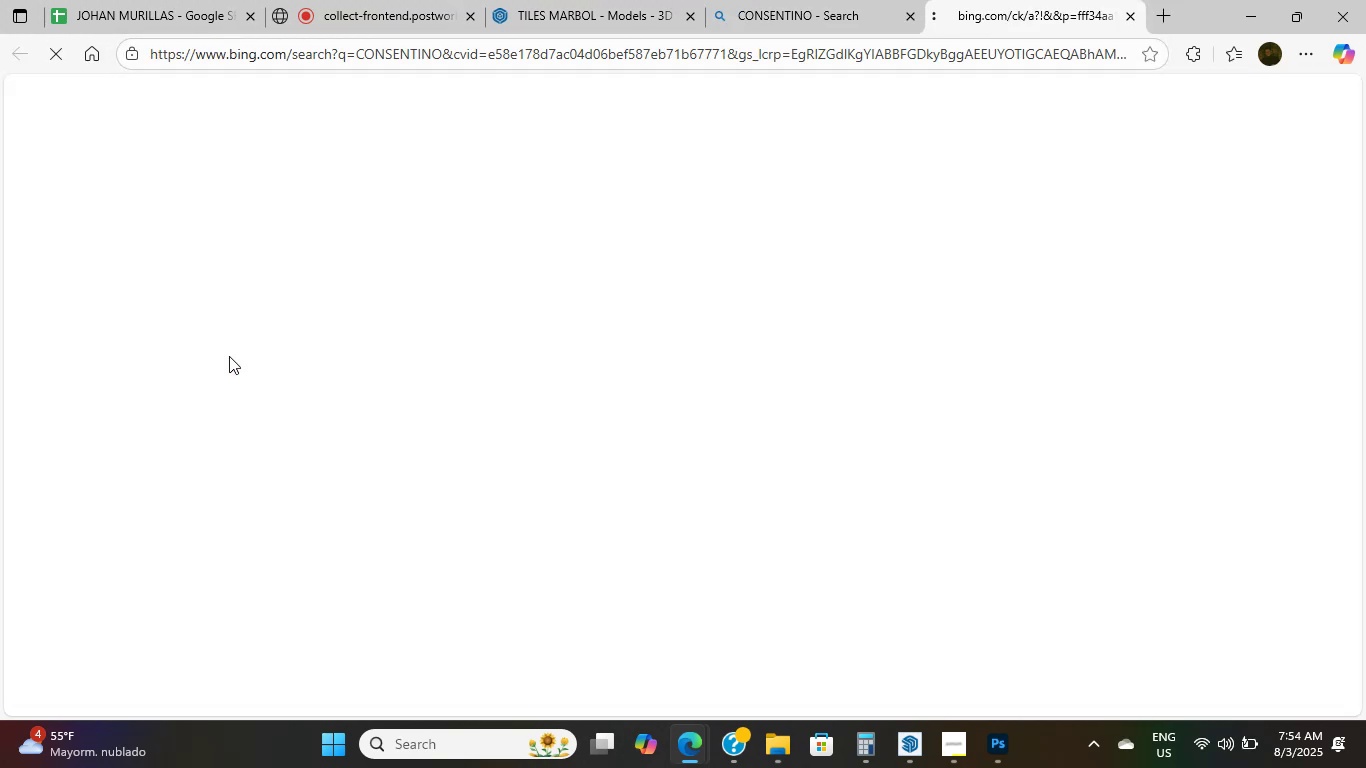 
wait(8.11)
 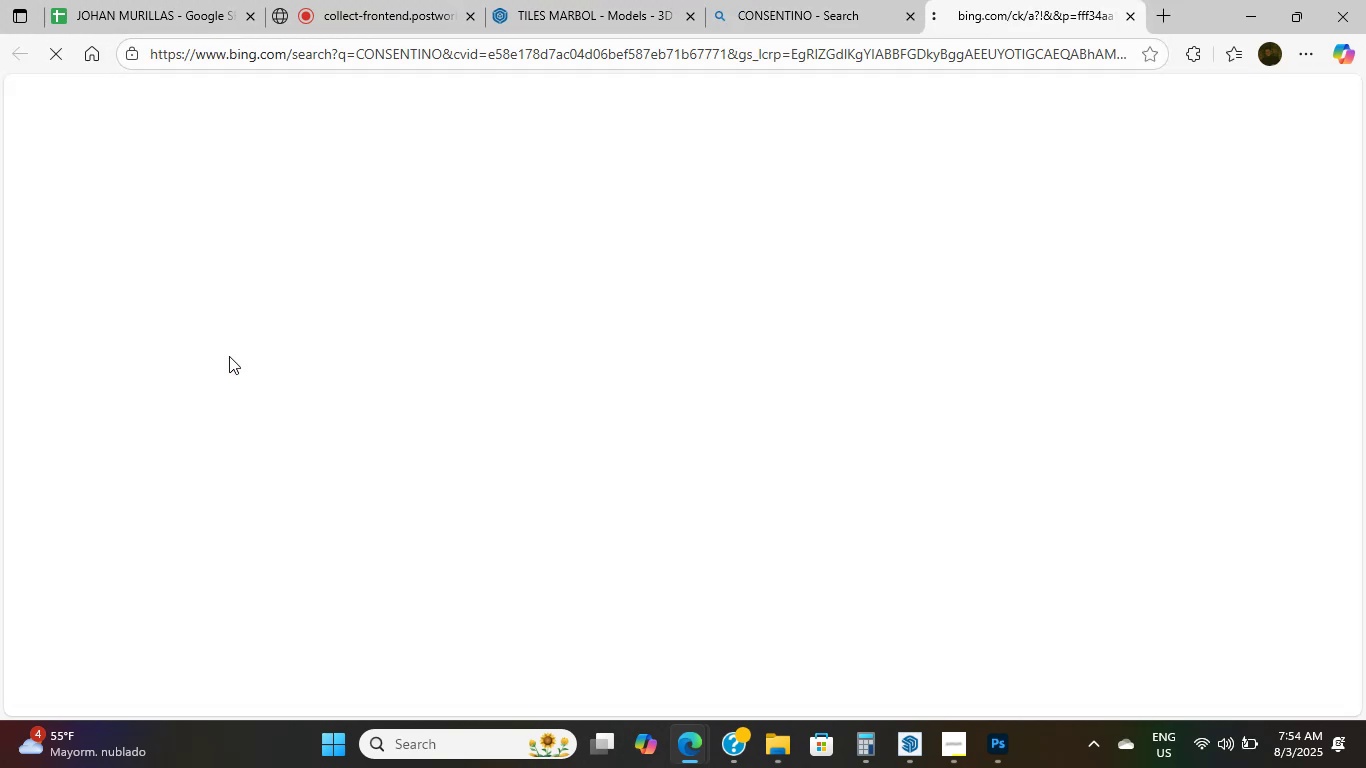 
scroll: coordinate [166, 549], scroll_direction: down, amount: 3.0
 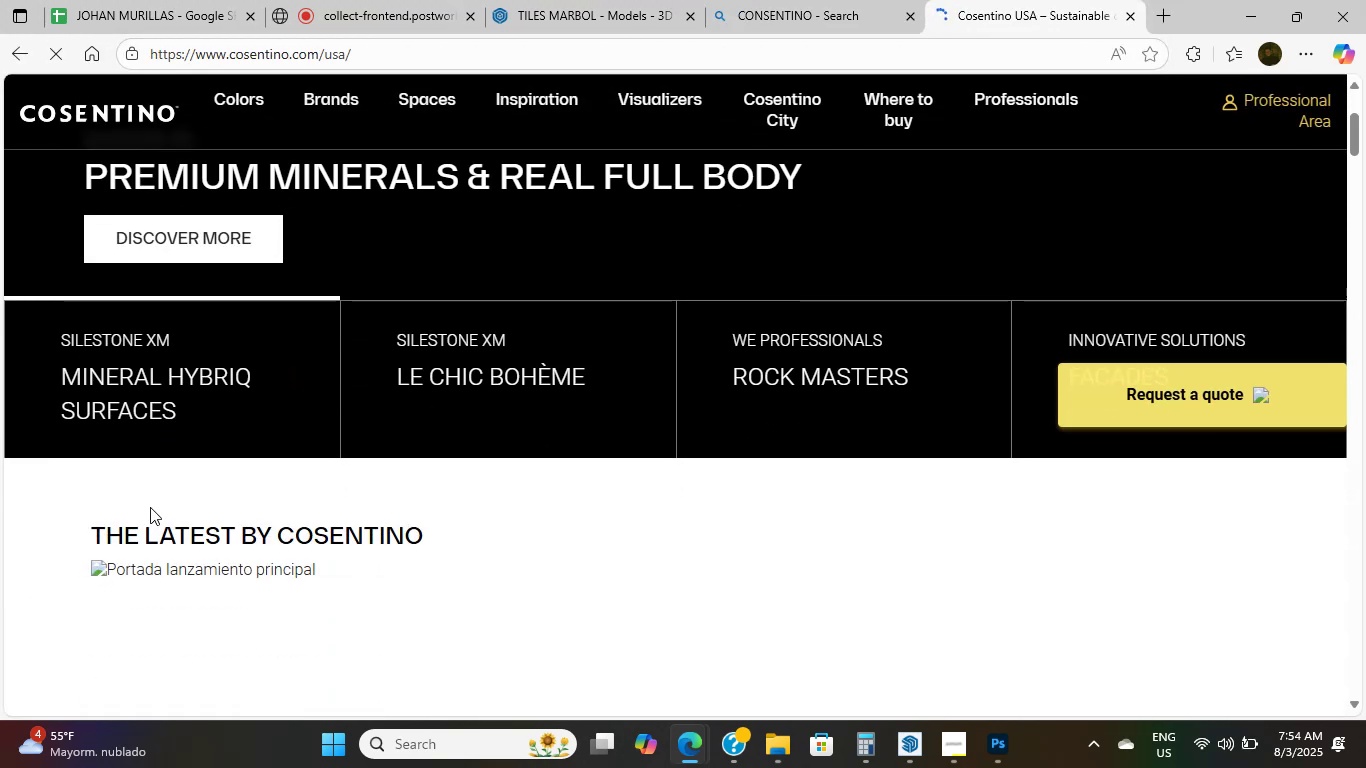 
scroll: coordinate [204, 95], scroll_direction: up, amount: 4.0
 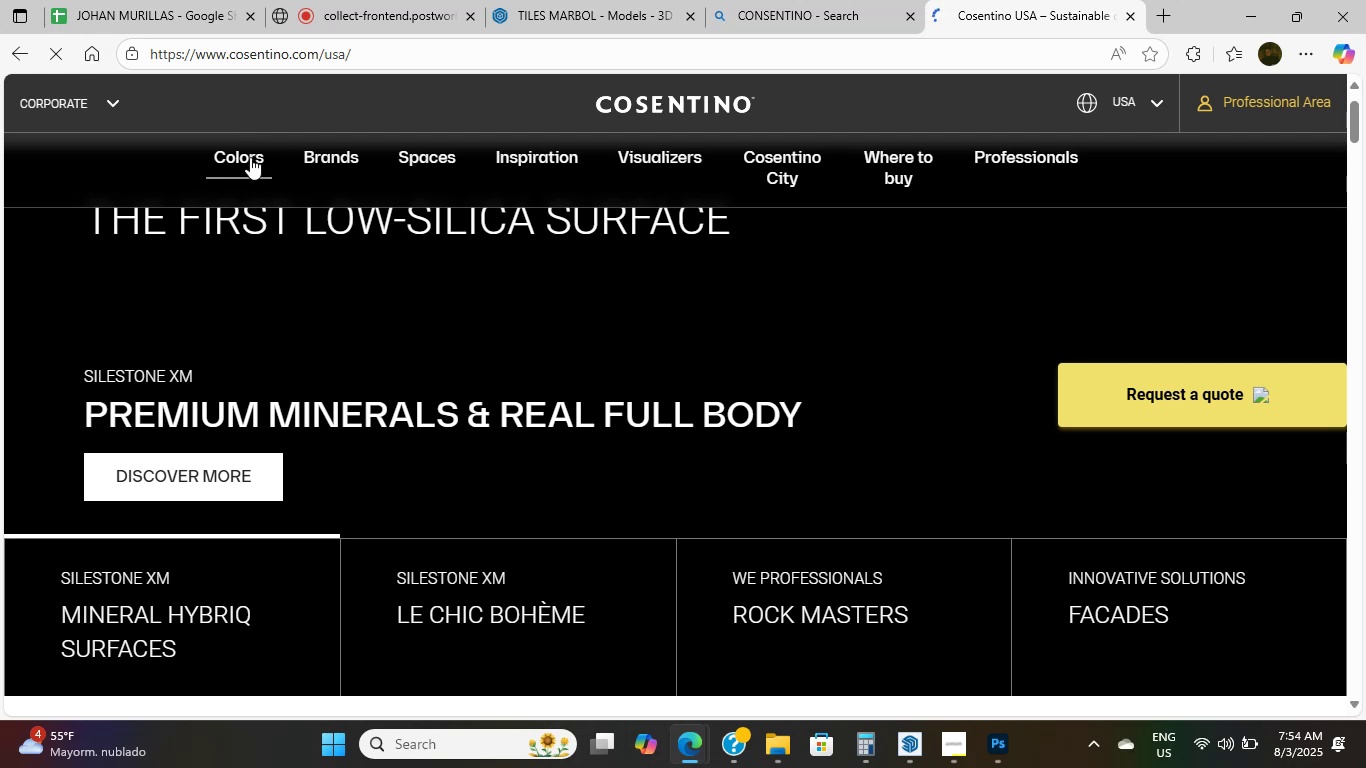 
left_click([250, 155])
 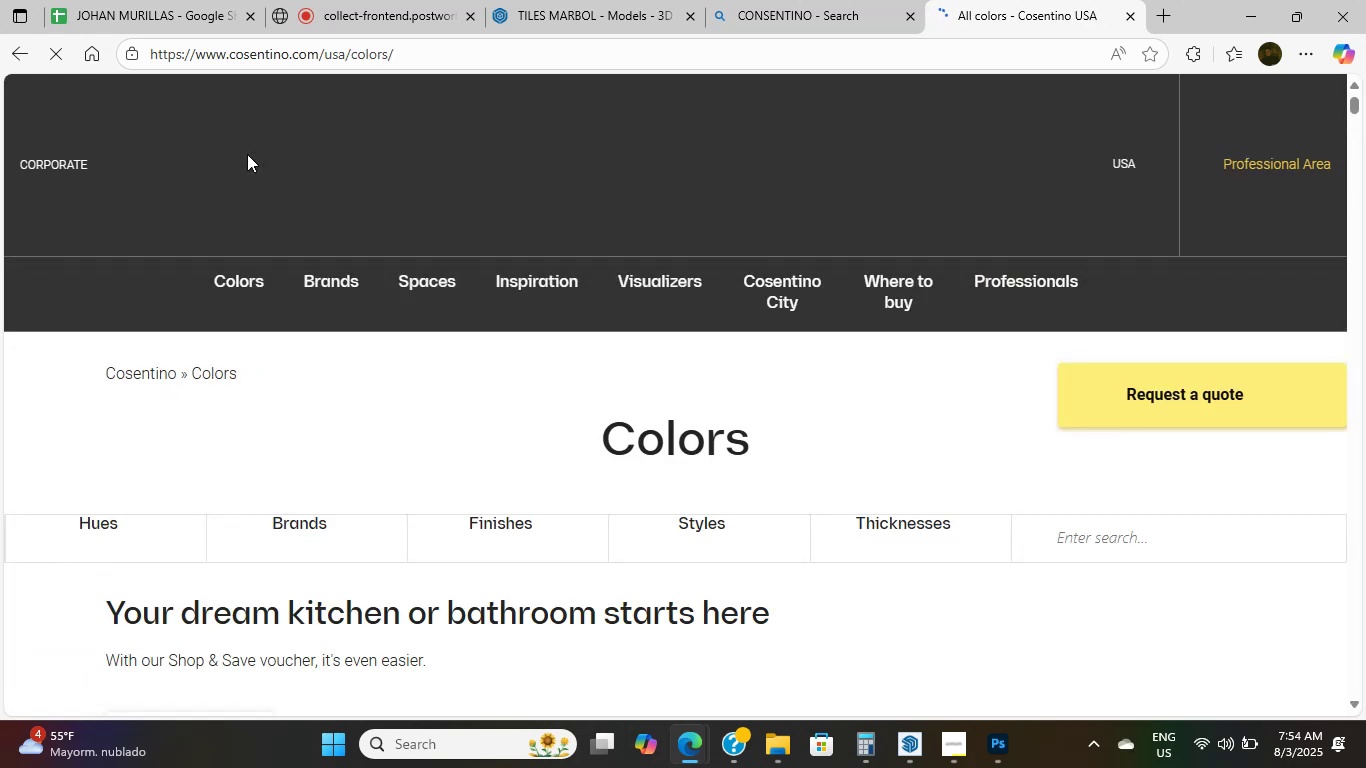 
scroll: coordinate [227, 412], scroll_direction: down, amount: 3.0
 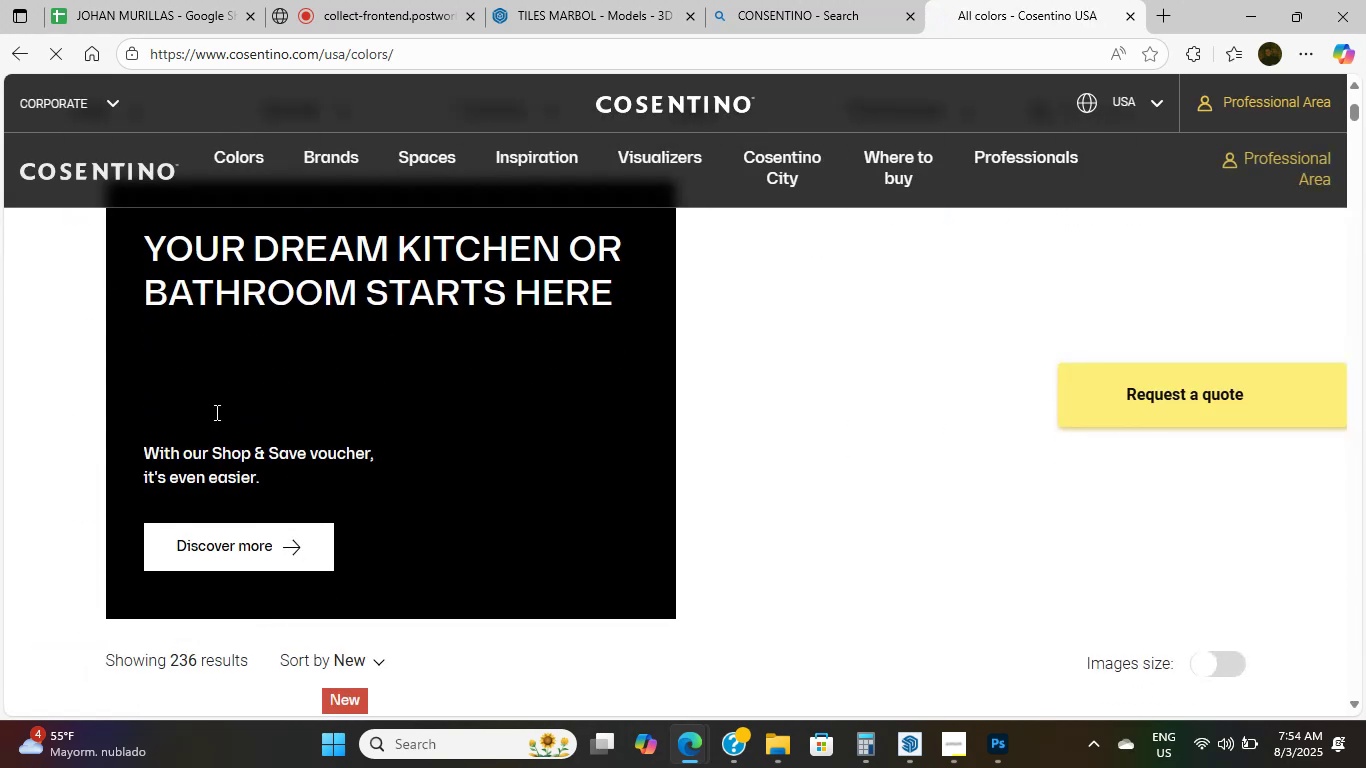 
scroll: coordinate [218, 417], scroll_direction: up, amount: 4.0
 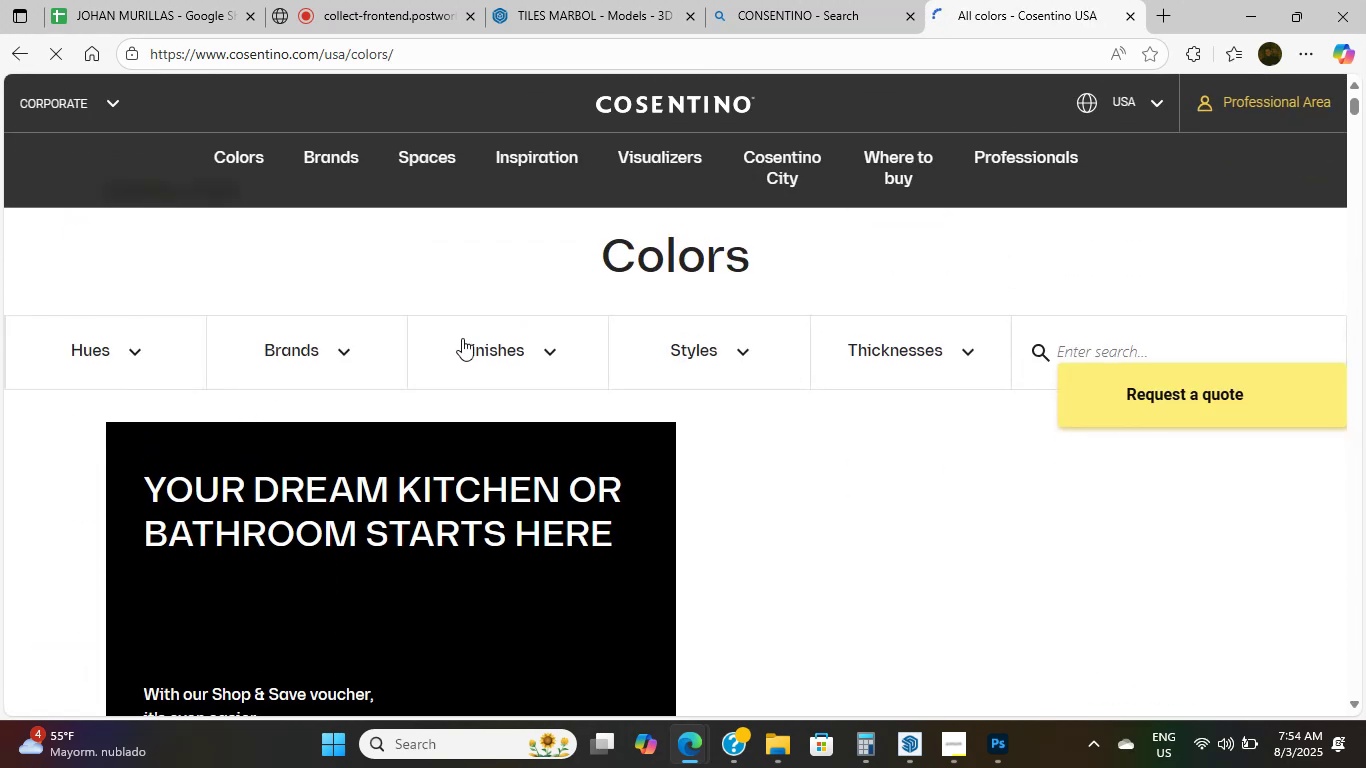 
left_click([442, 337])
 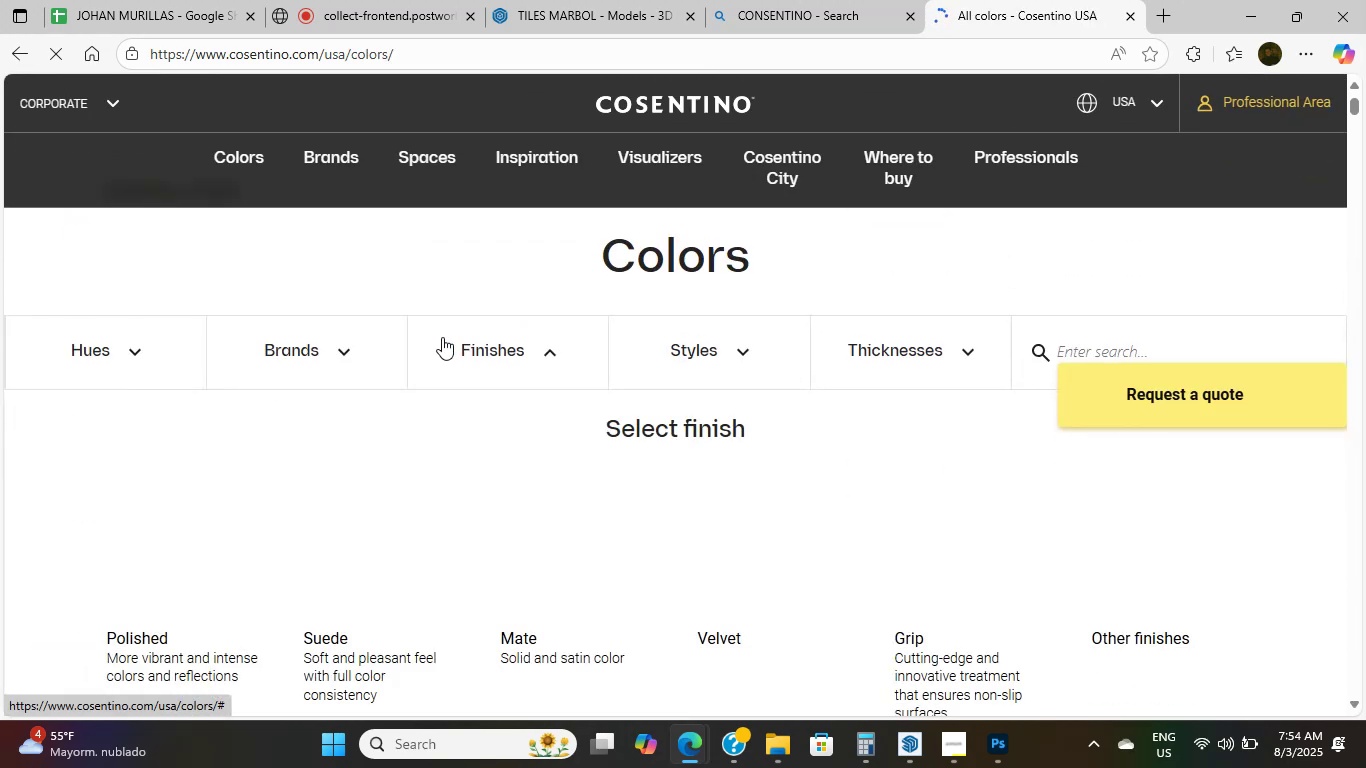 
scroll: coordinate [394, 353], scroll_direction: down, amount: 4.0
 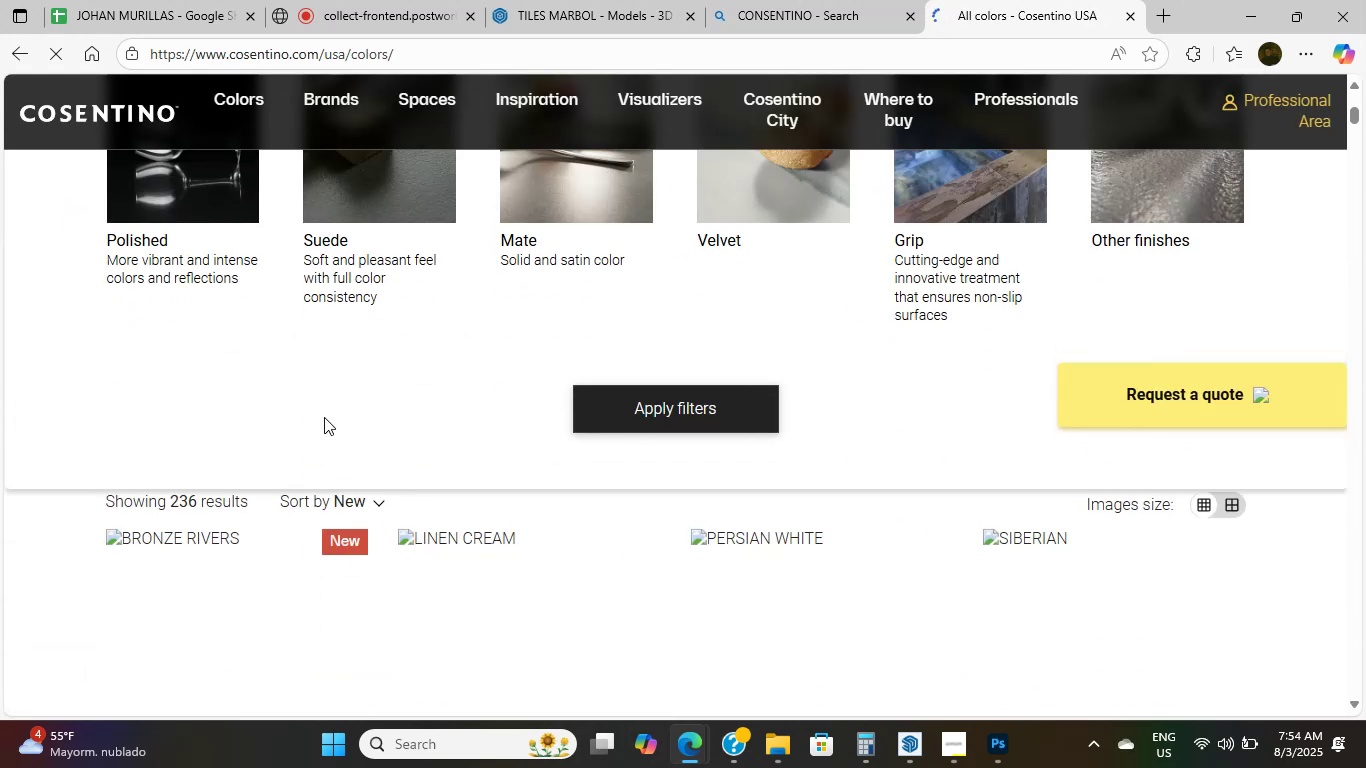 
scroll: coordinate [203, 291], scroll_direction: up, amount: 5.0
 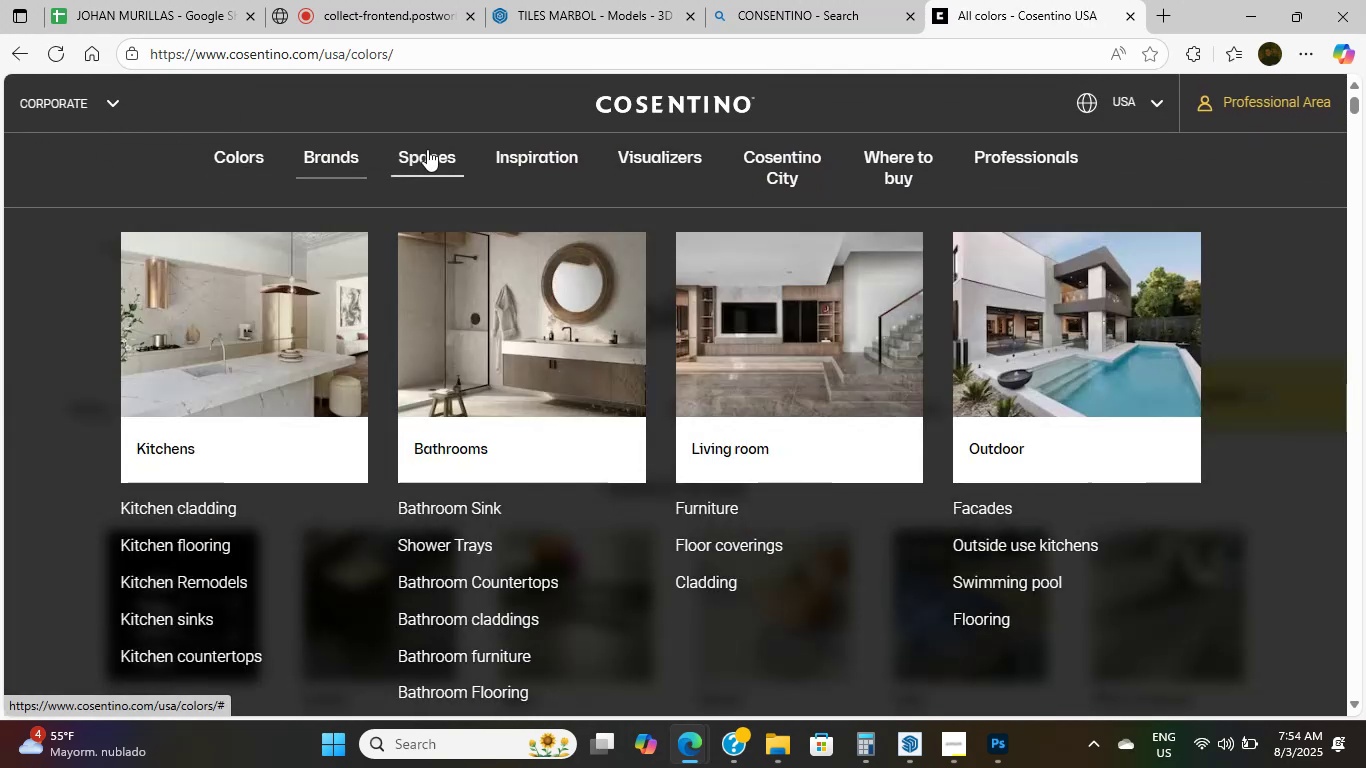 
mouse_move([314, 149])
 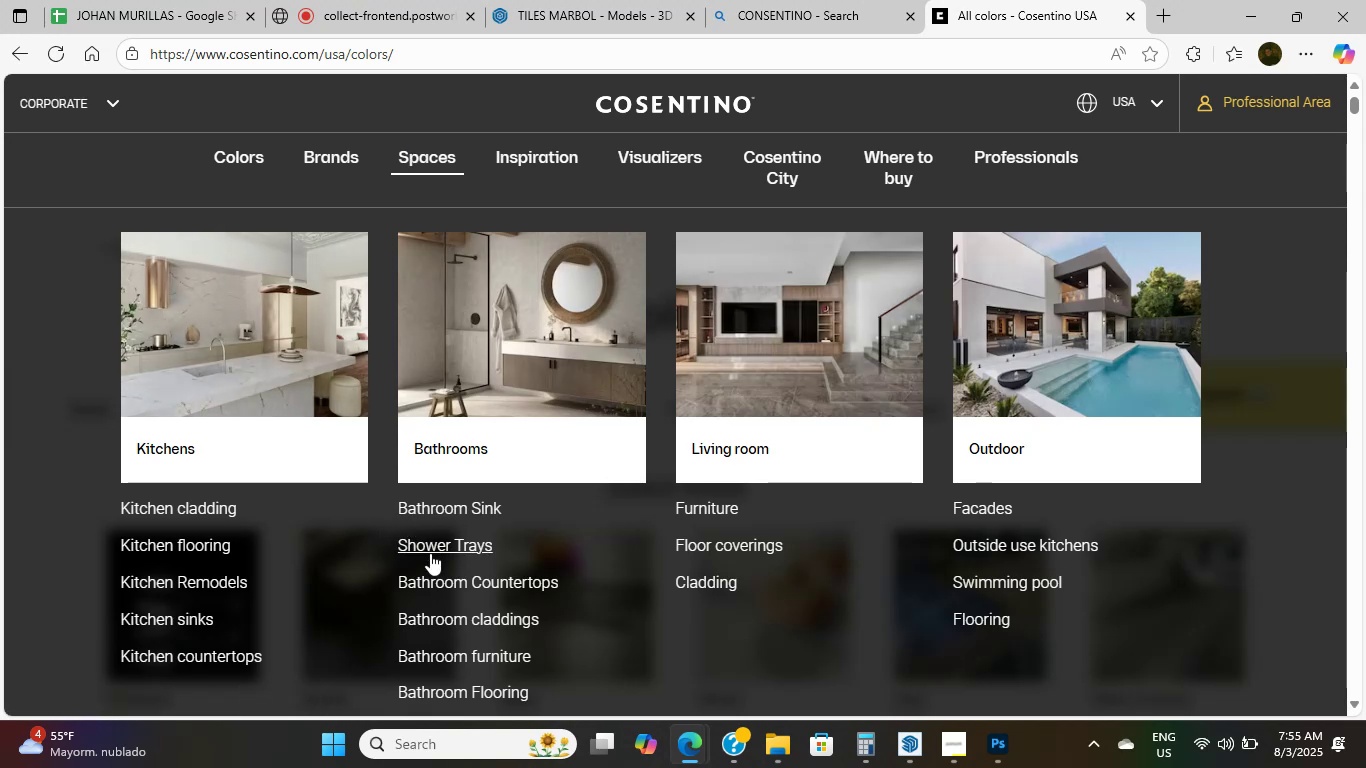 
wait(5.2)
 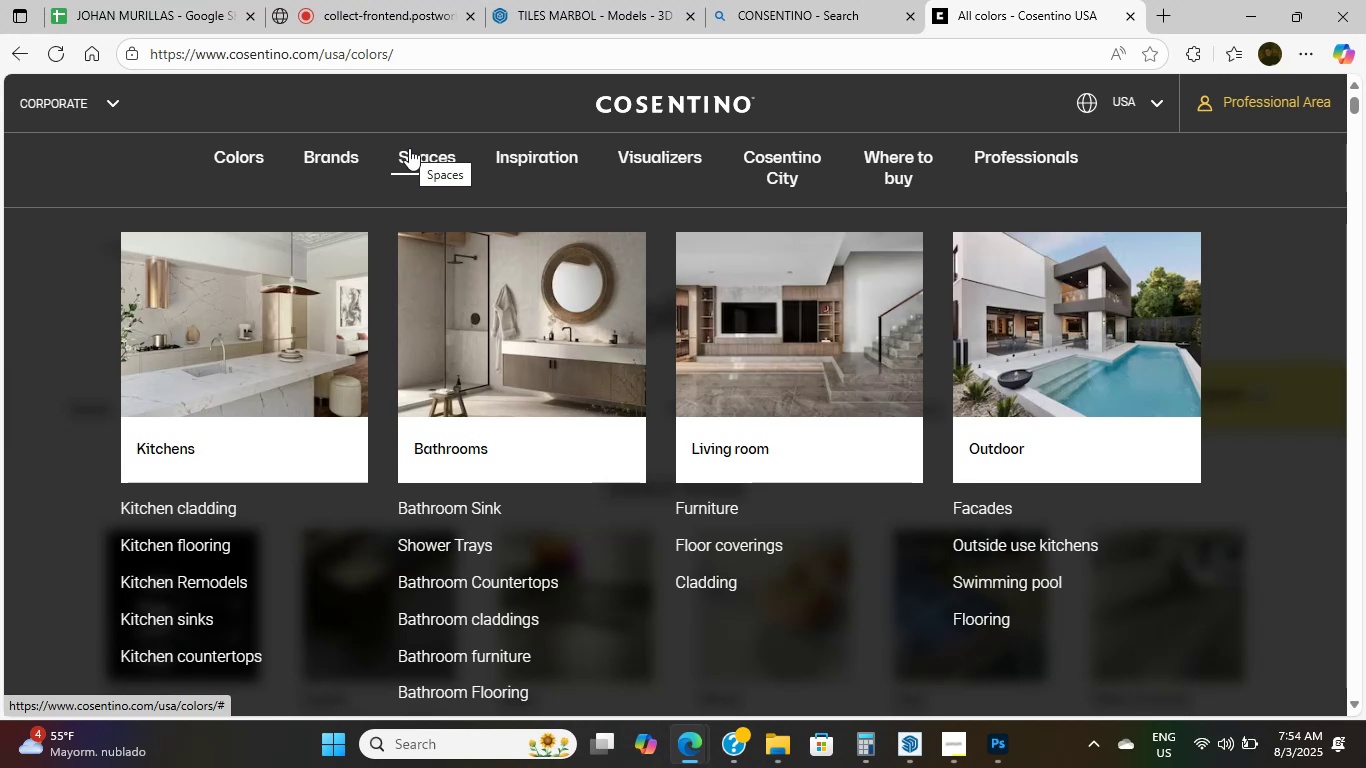 
scroll: coordinate [436, 643], scroll_direction: down, amount: 1.0
 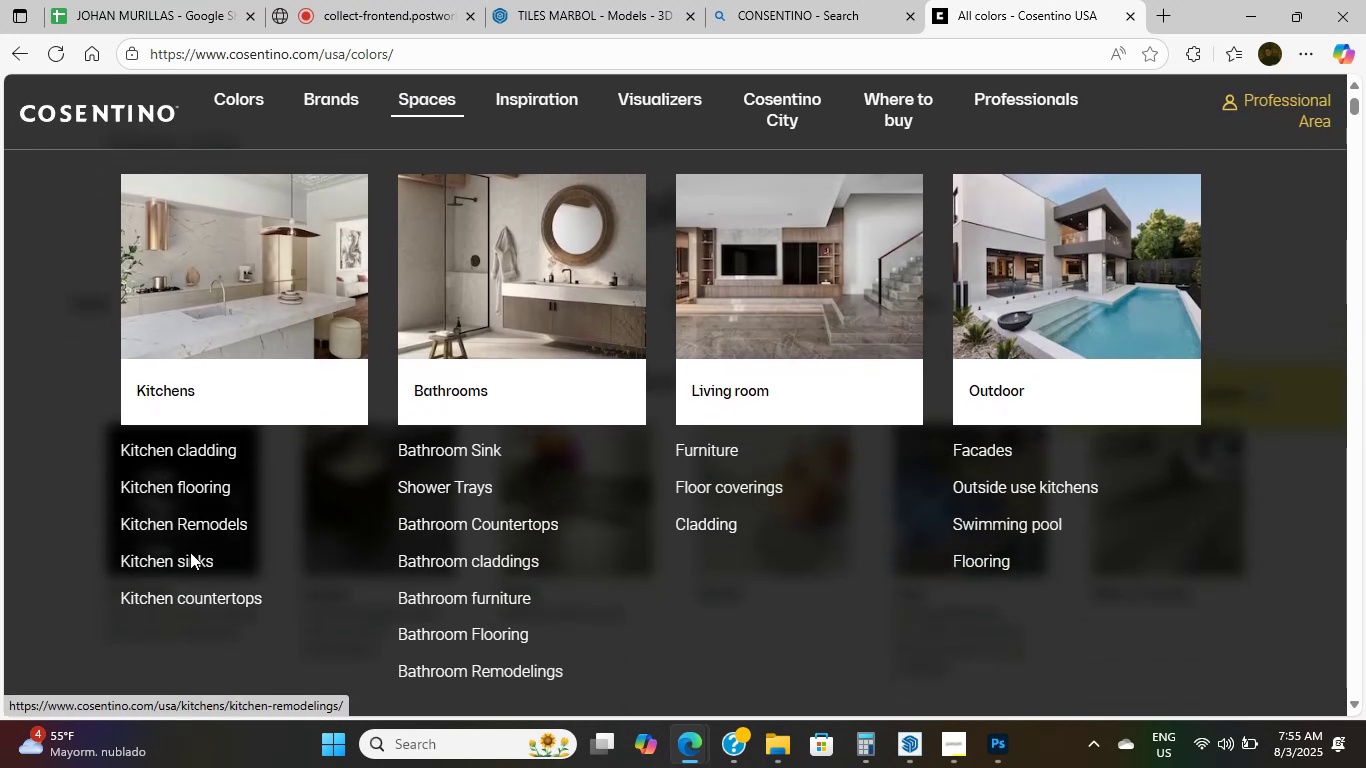 
mouse_move([429, 329])
 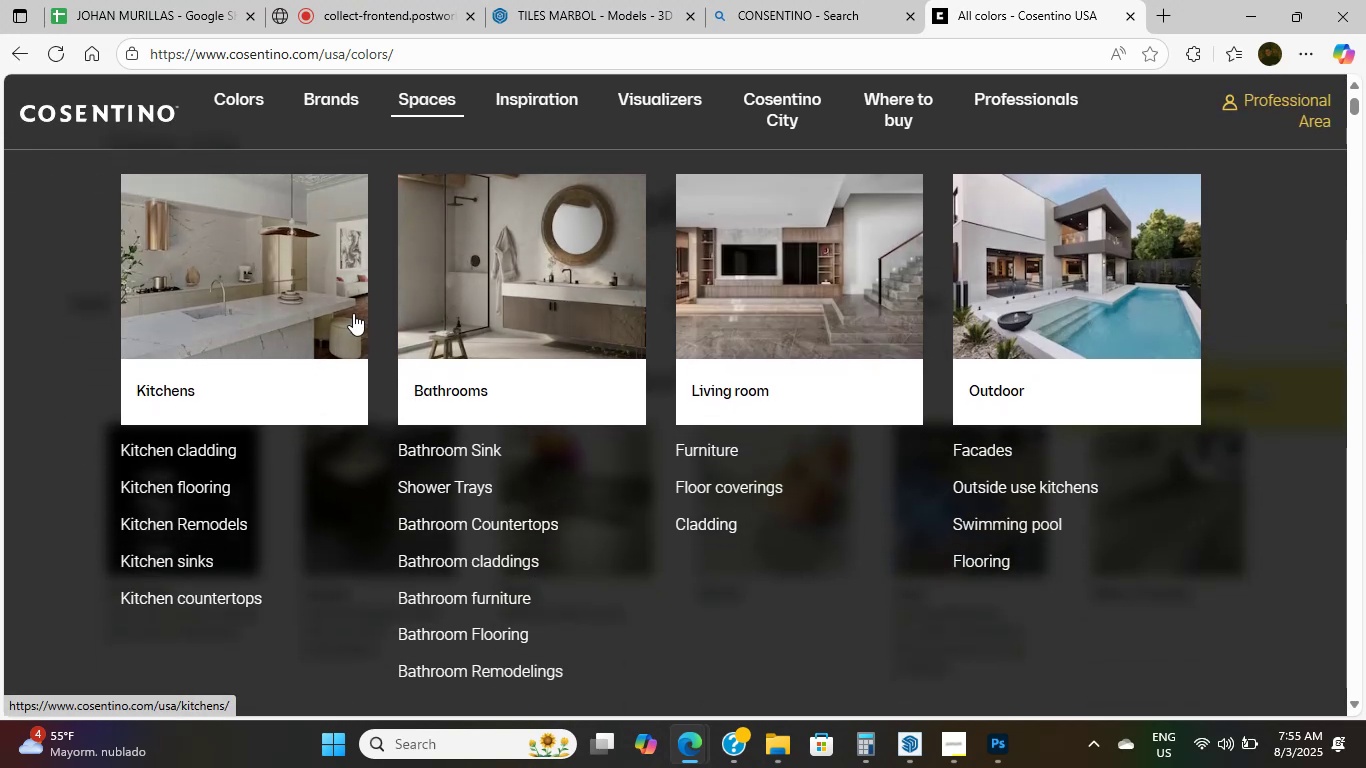 
left_click([351, 313])
 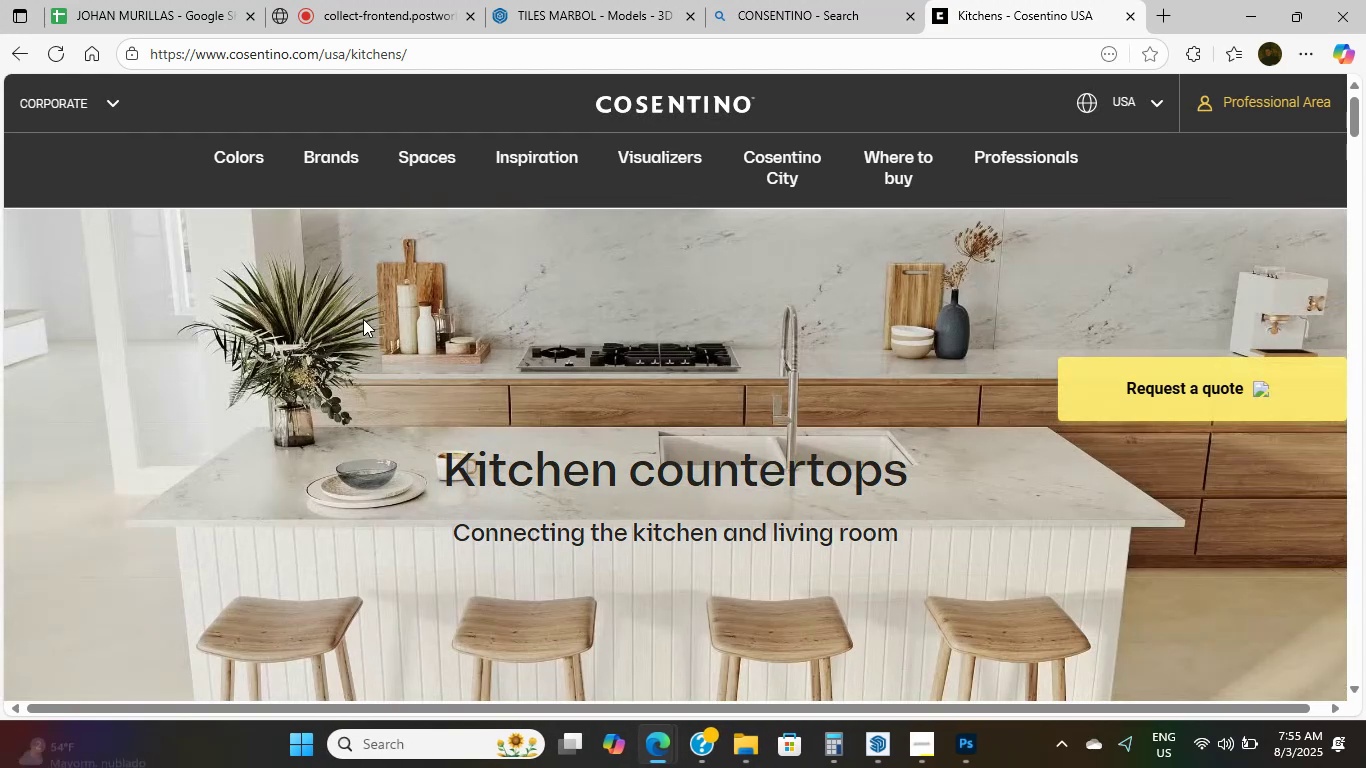 
wait(6.4)
 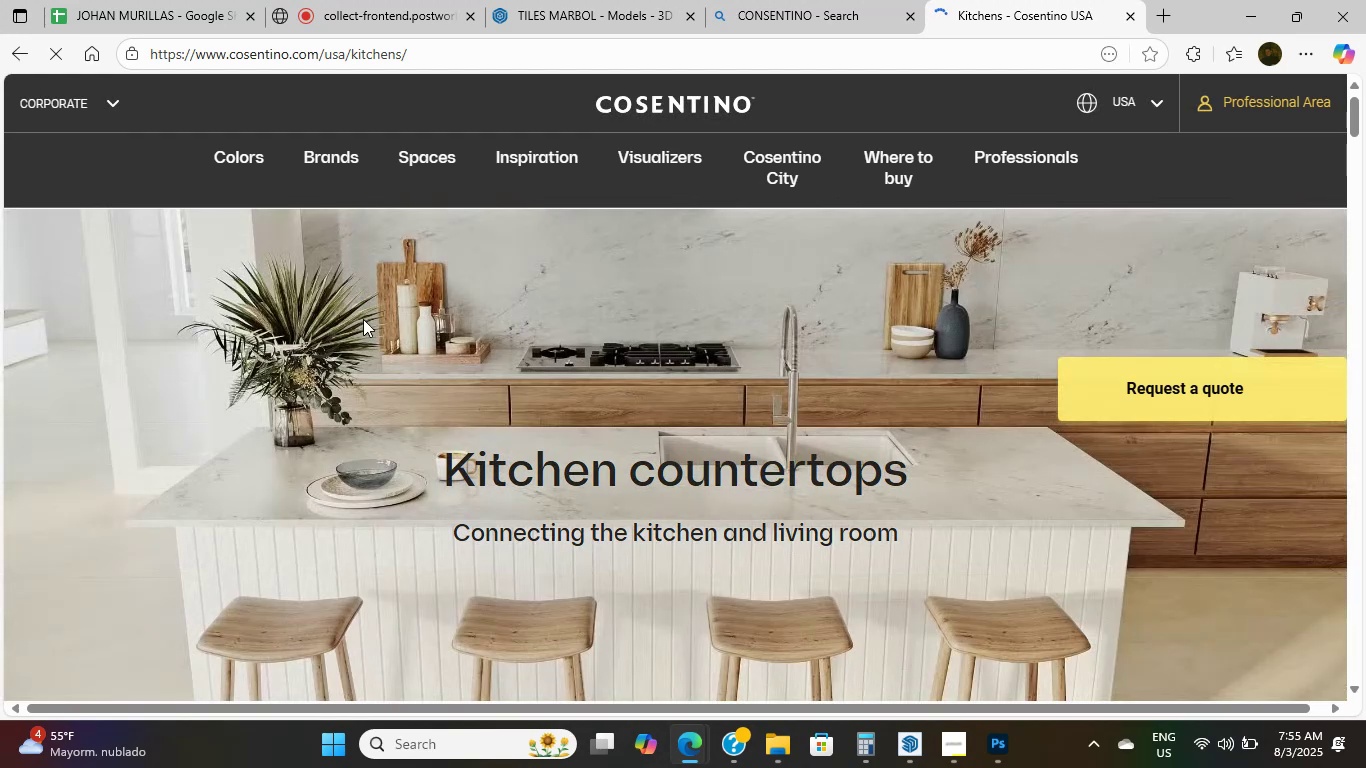 
scroll: coordinate [503, 505], scroll_direction: down, amount: 21.0
 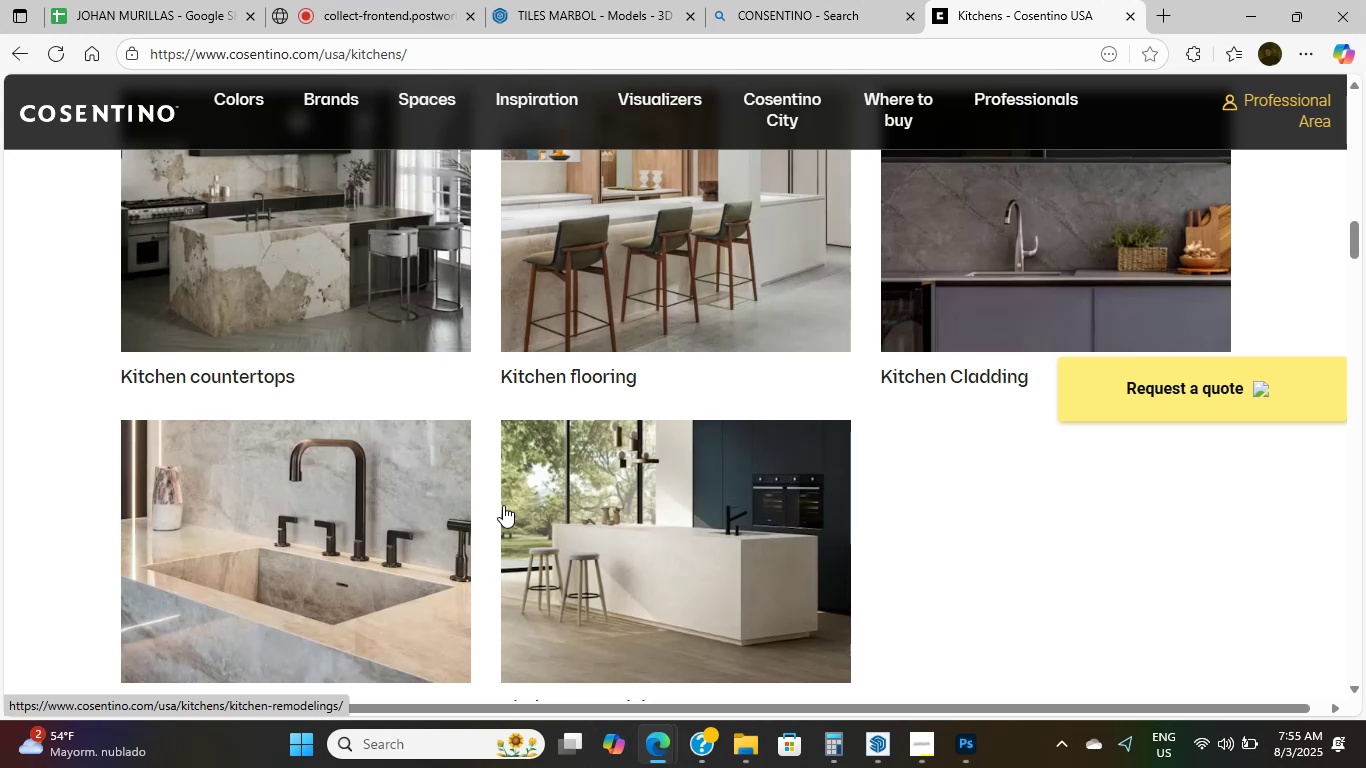 
scroll: coordinate [550, 464], scroll_direction: up, amount: 23.0
 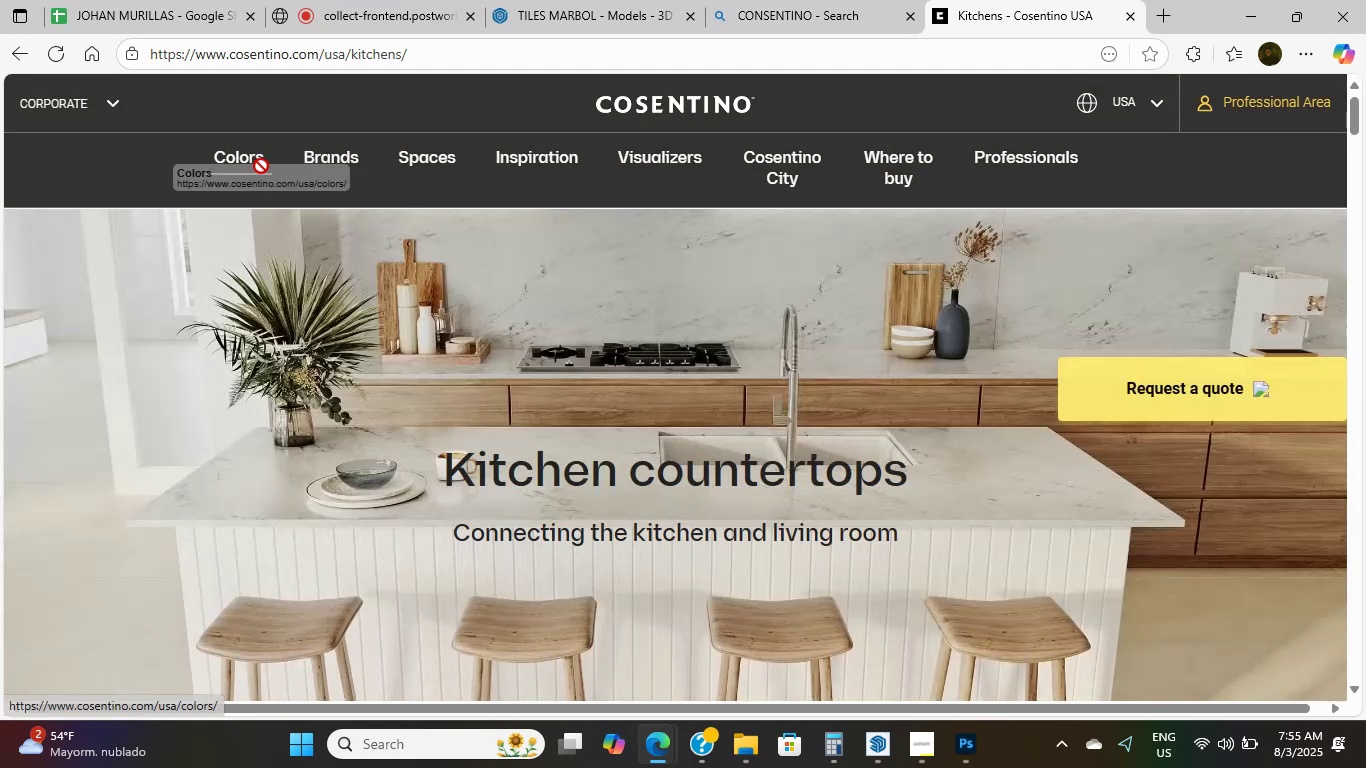 
left_click([267, 169])
 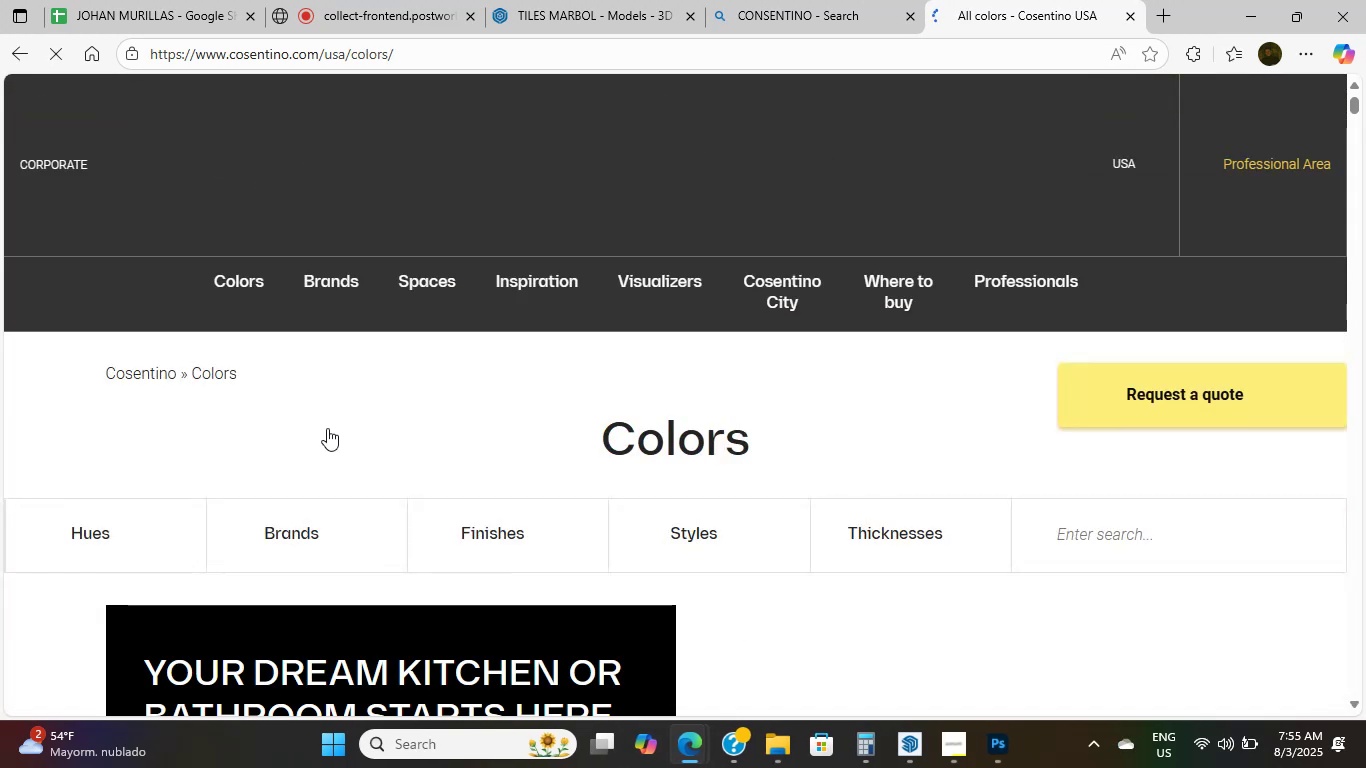 
scroll: coordinate [468, 693], scroll_direction: down, amount: 2.0
 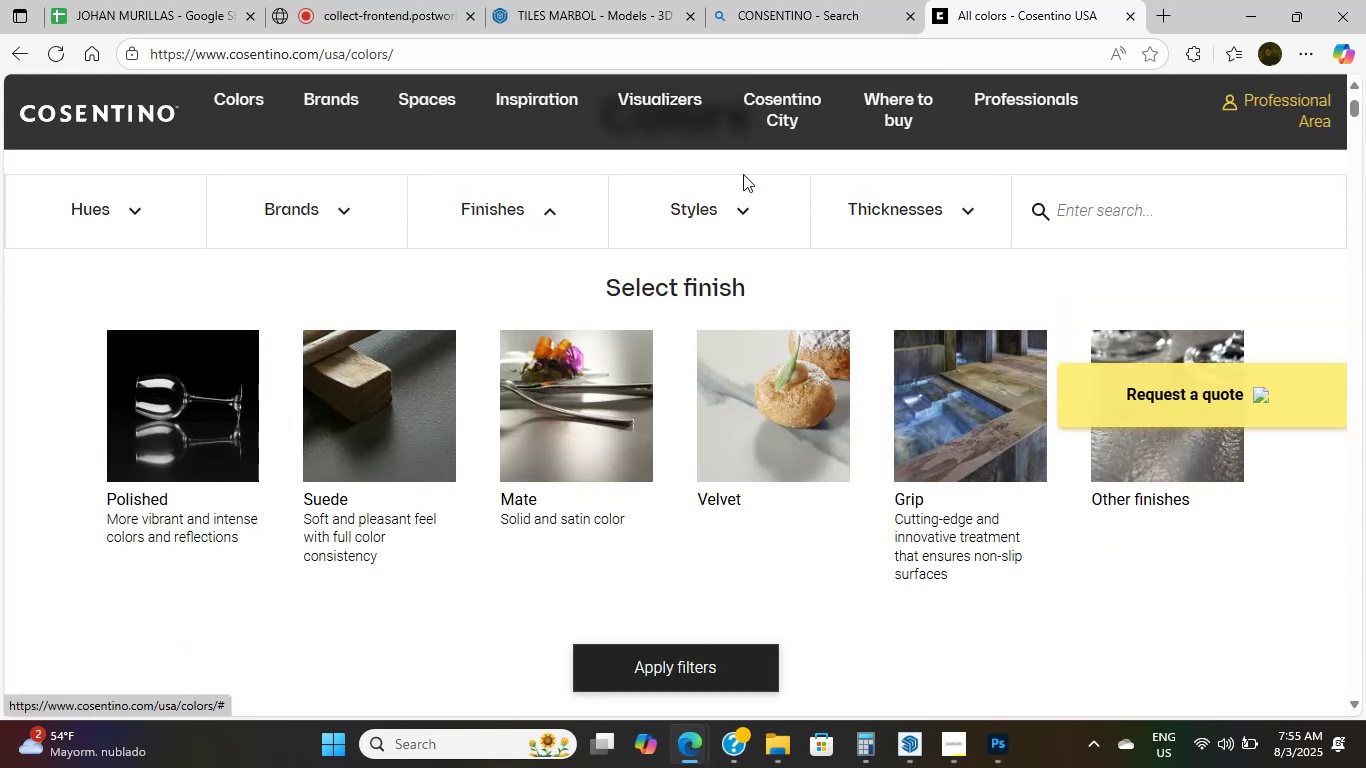 
left_click([751, 185])
 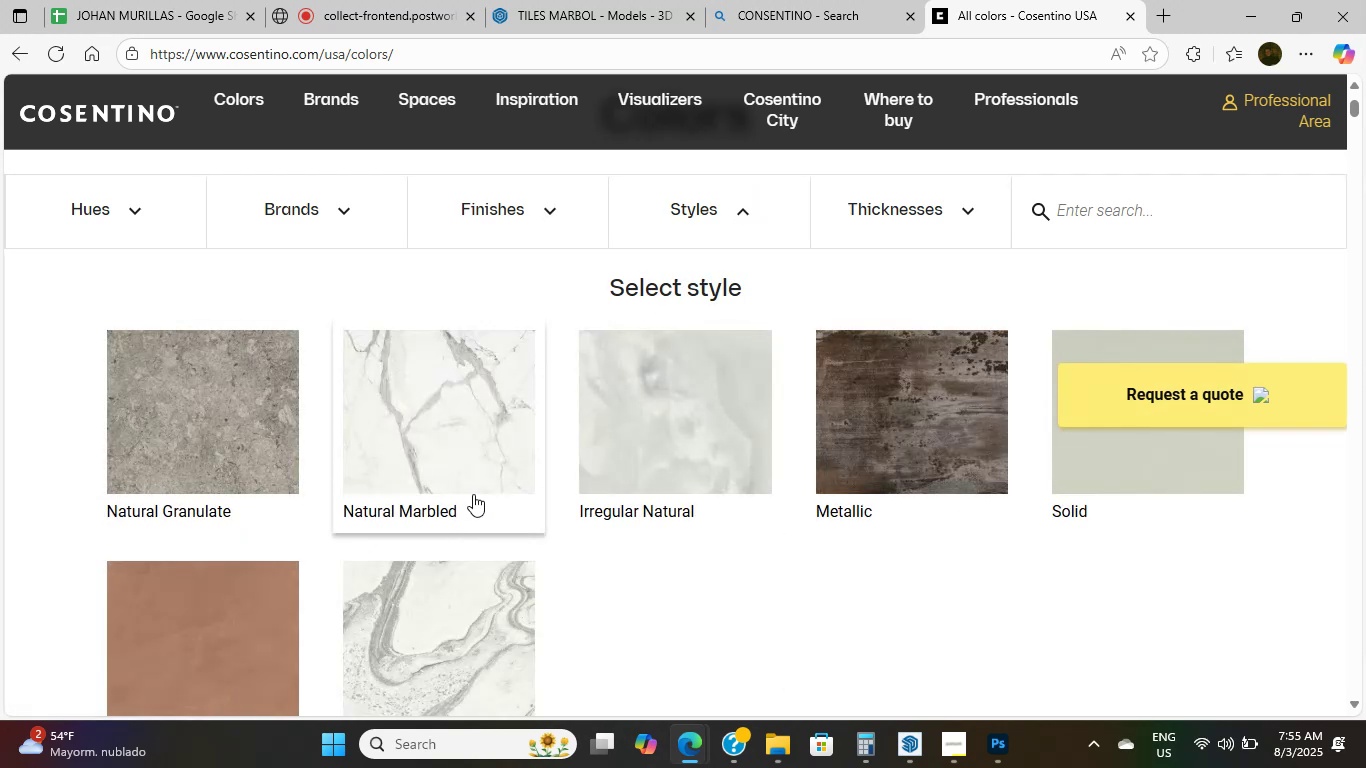 
left_click([473, 481])
 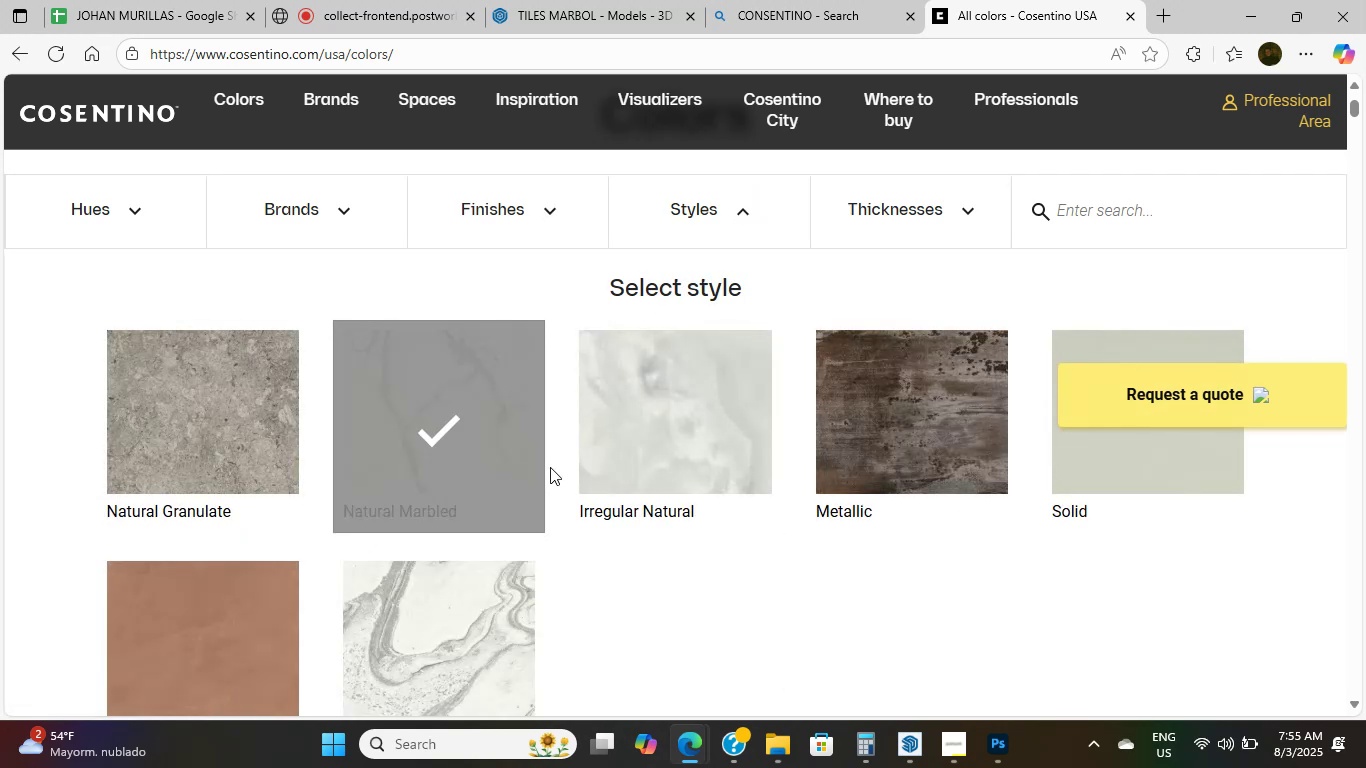 
scroll: coordinate [680, 407], scroll_direction: down, amount: 8.0
 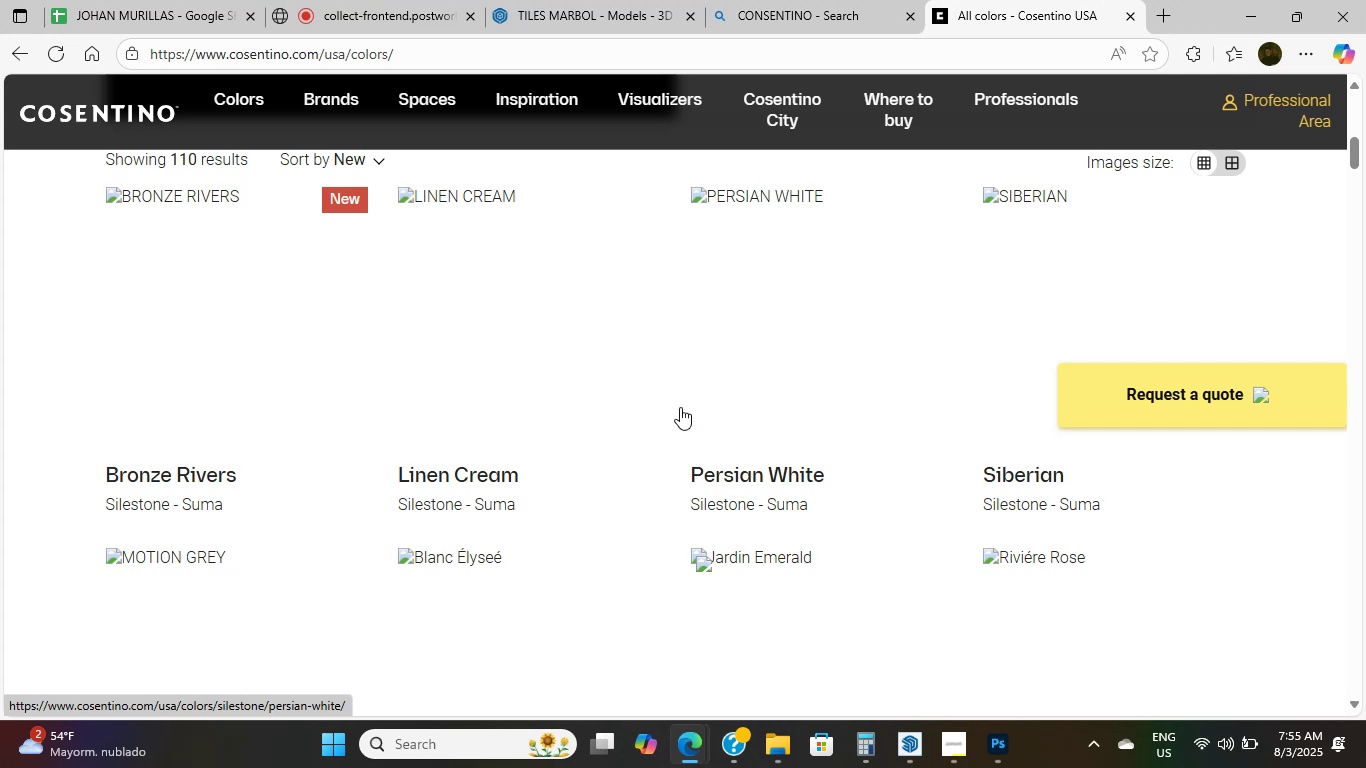 
scroll: coordinate [684, 406], scroll_direction: up, amount: 3.0
 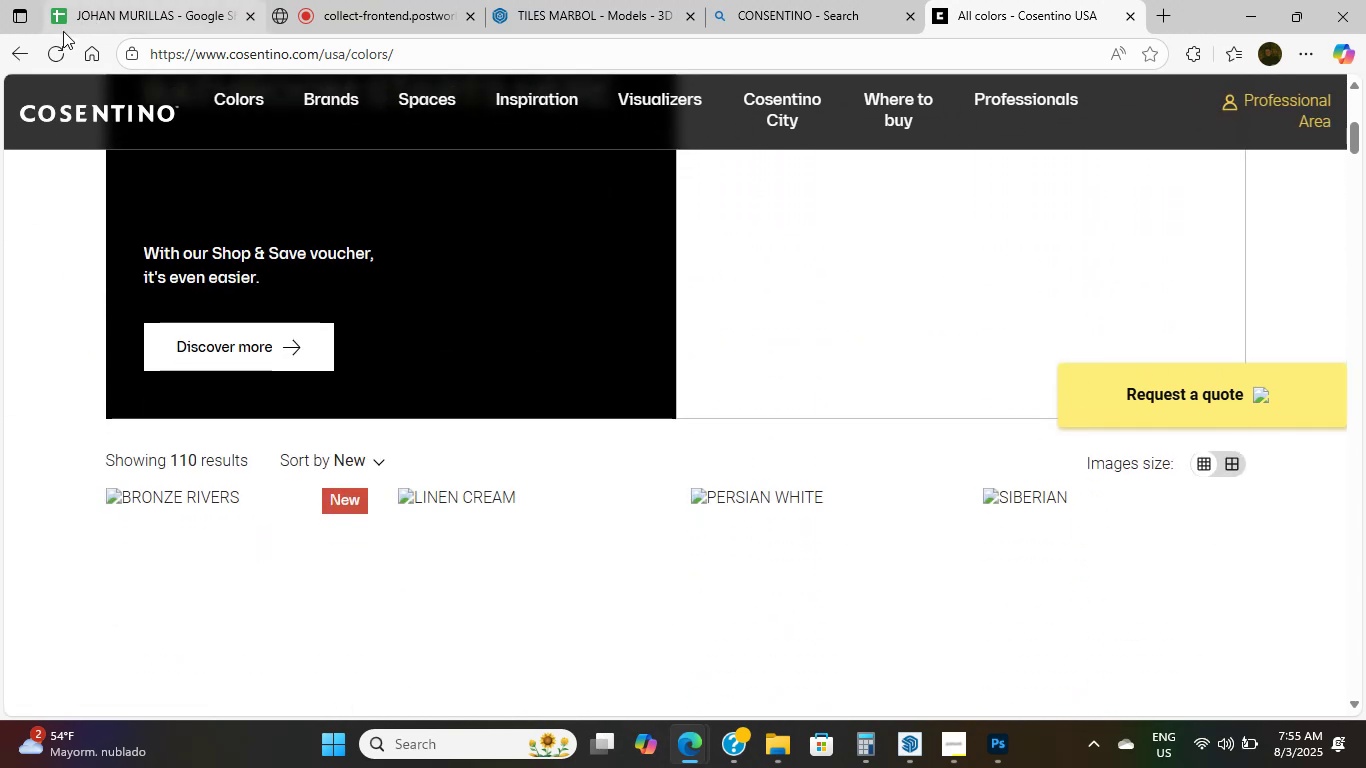 
left_click([54, 47])
 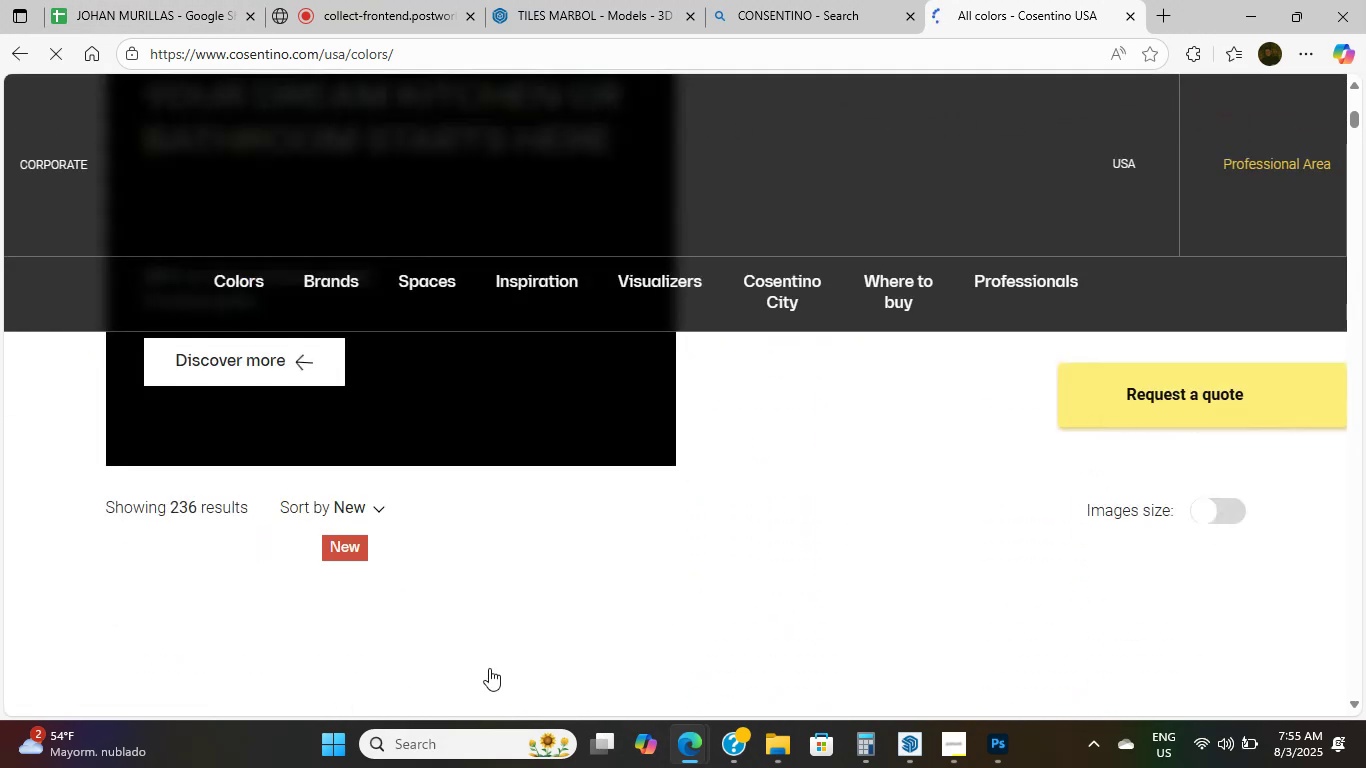 
scroll: coordinate [548, 543], scroll_direction: down, amount: 4.0
 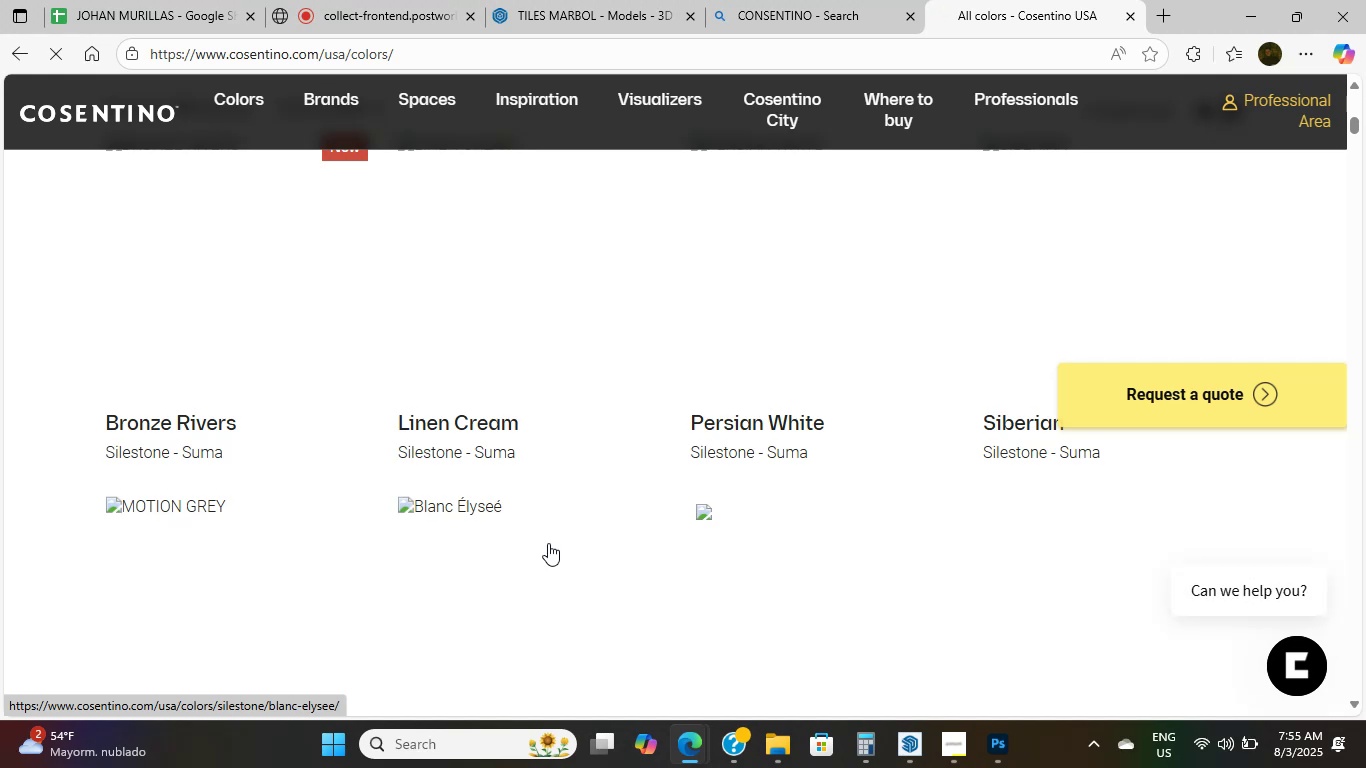 
scroll: coordinate [548, 543], scroll_direction: up, amount: 1.0
 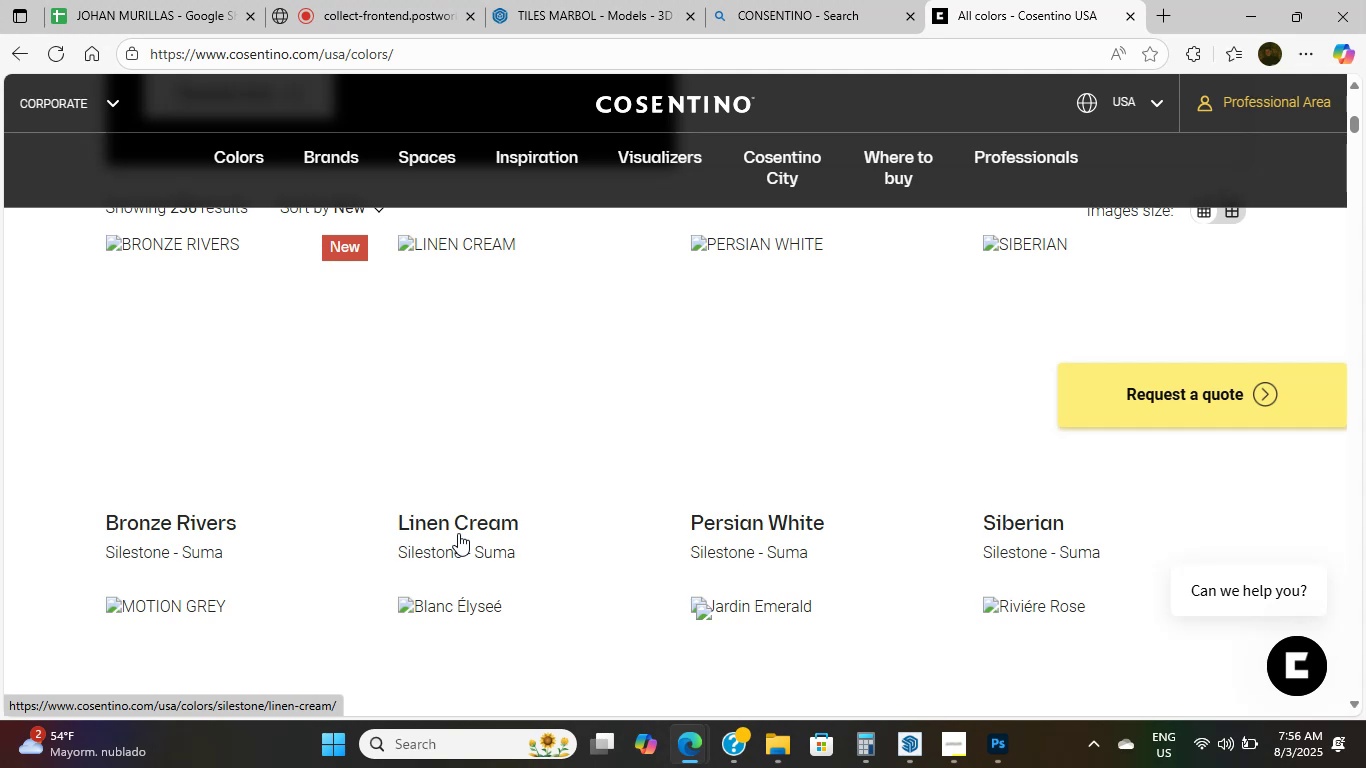 
wait(25.95)
 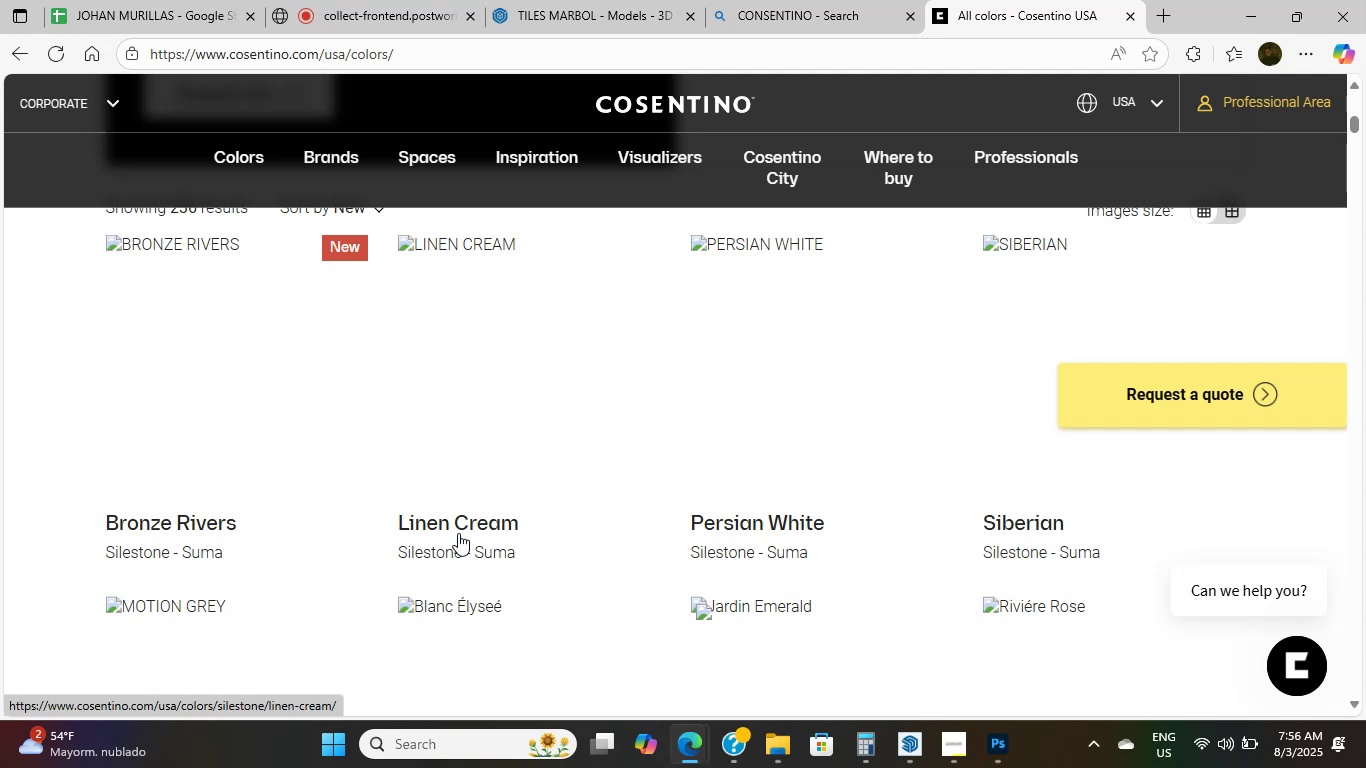 
scroll: coordinate [470, 382], scroll_direction: down, amount: 7.0
 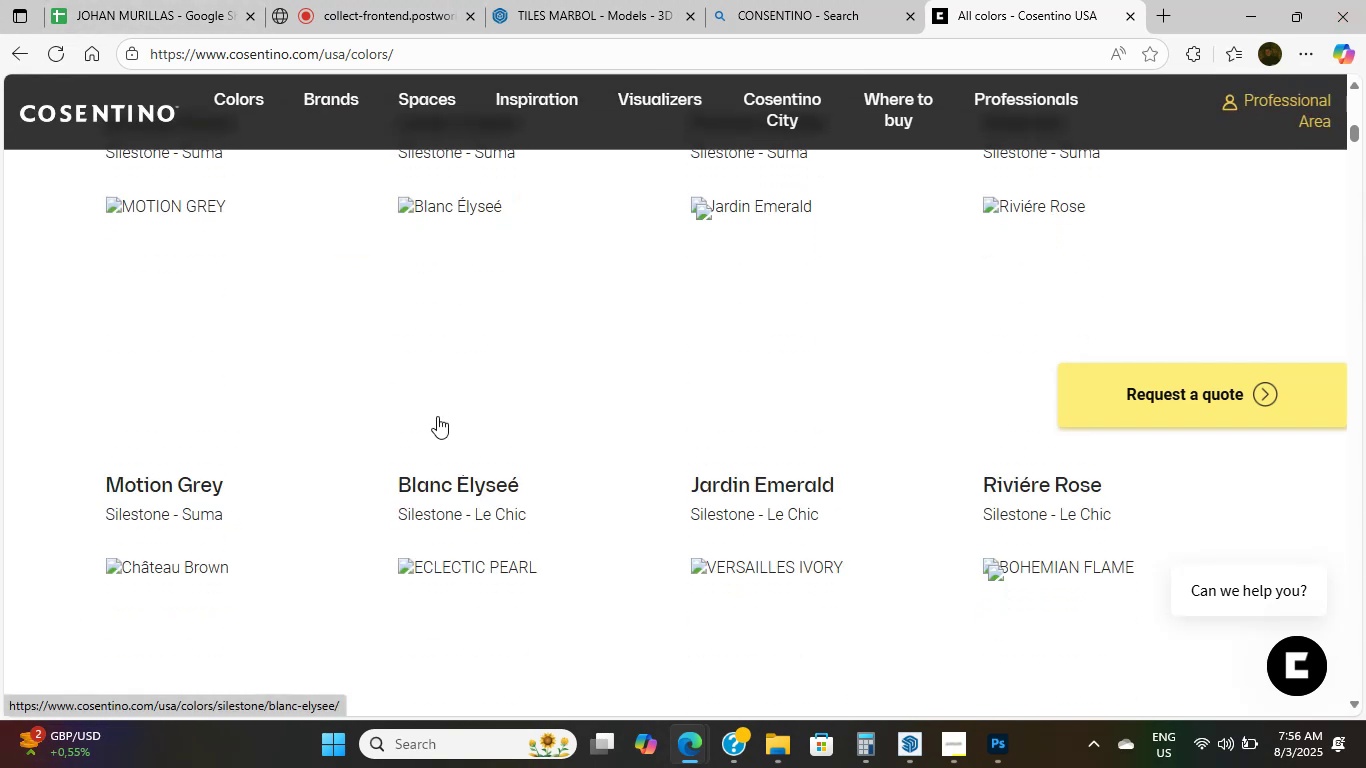 
scroll: coordinate [453, 398], scroll_direction: up, amount: 3.0
 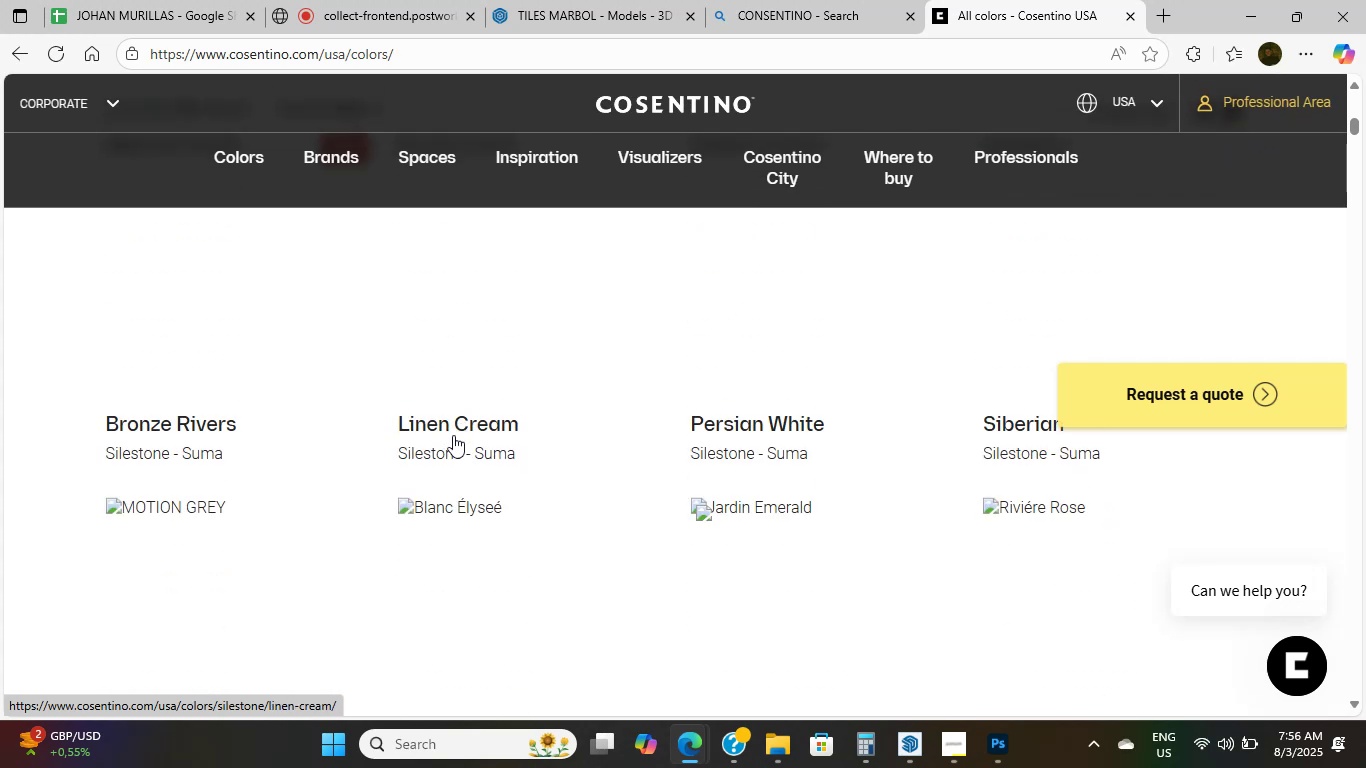 
middle_click([453, 436])
 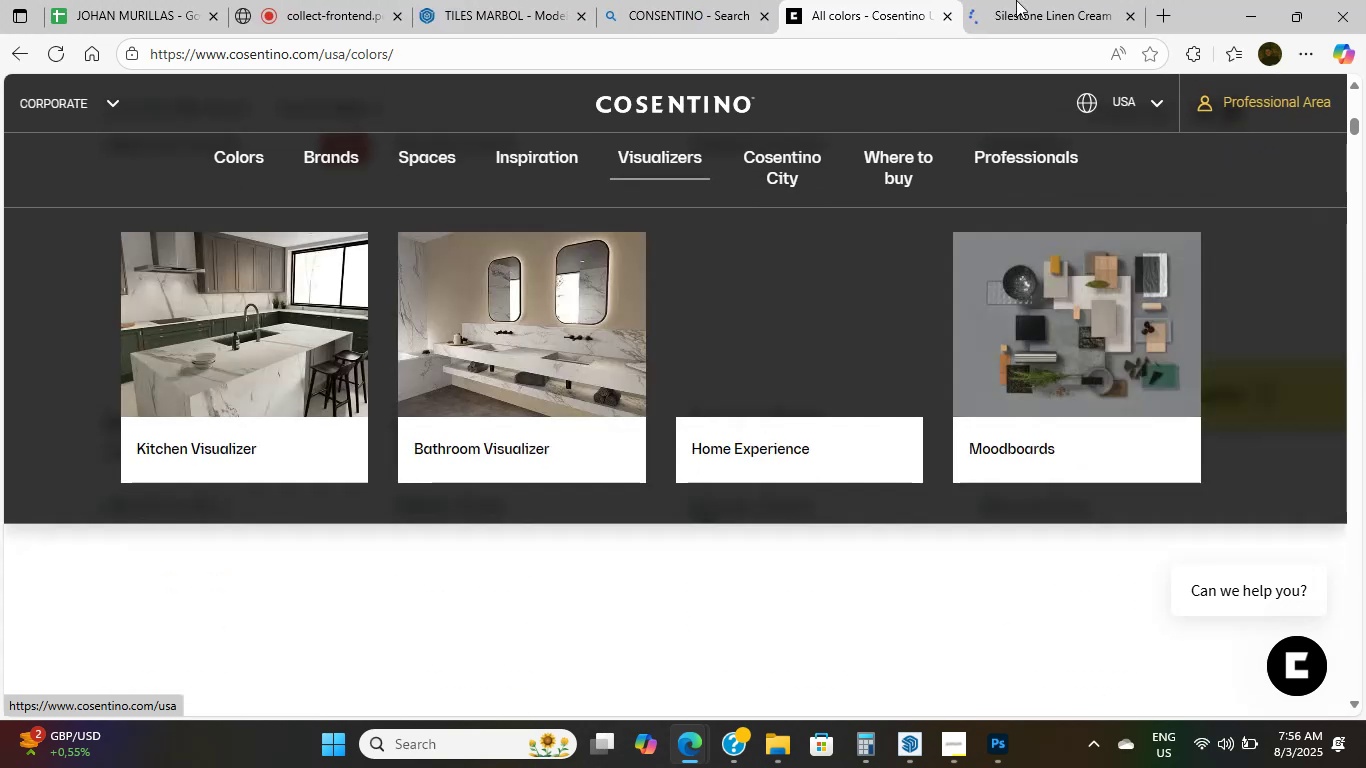 
left_click([1052, 0])
 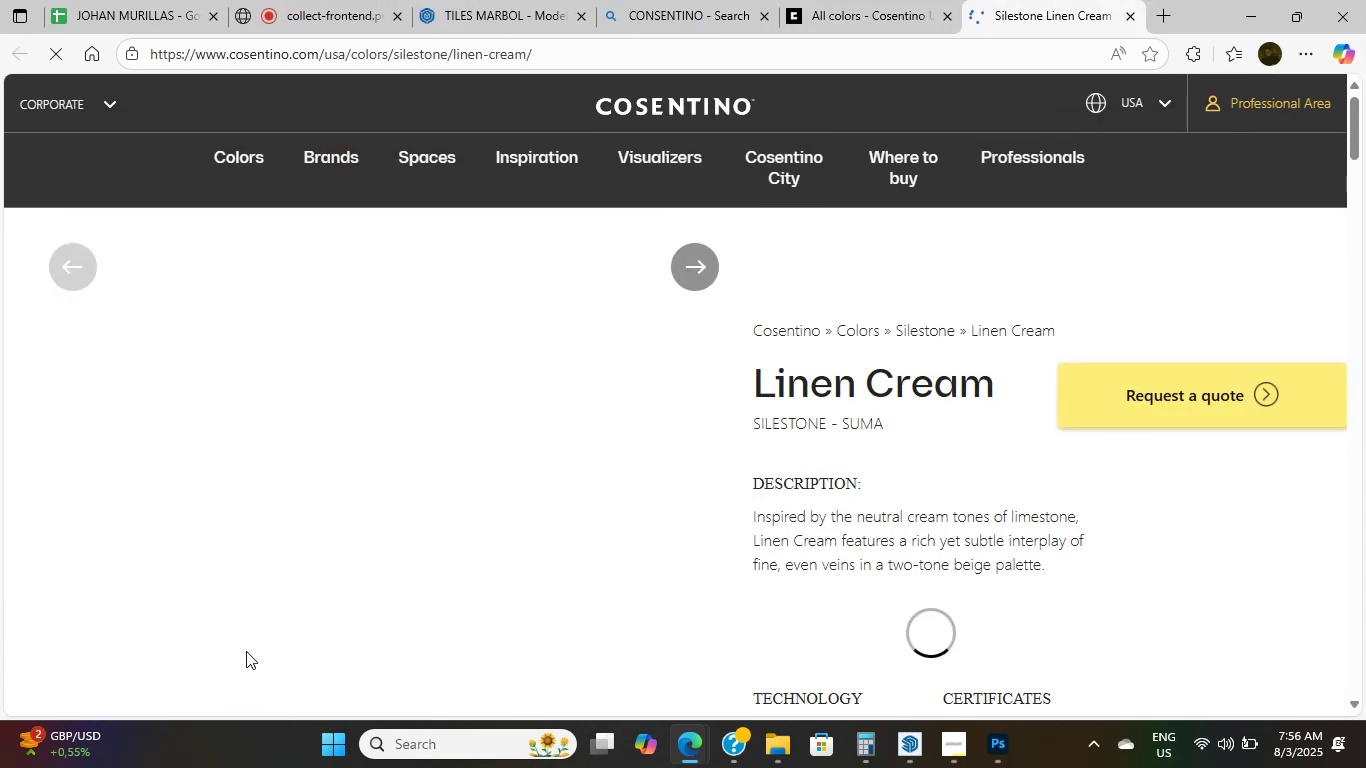 
scroll: coordinate [270, 638], scroll_direction: down, amount: 1.0
 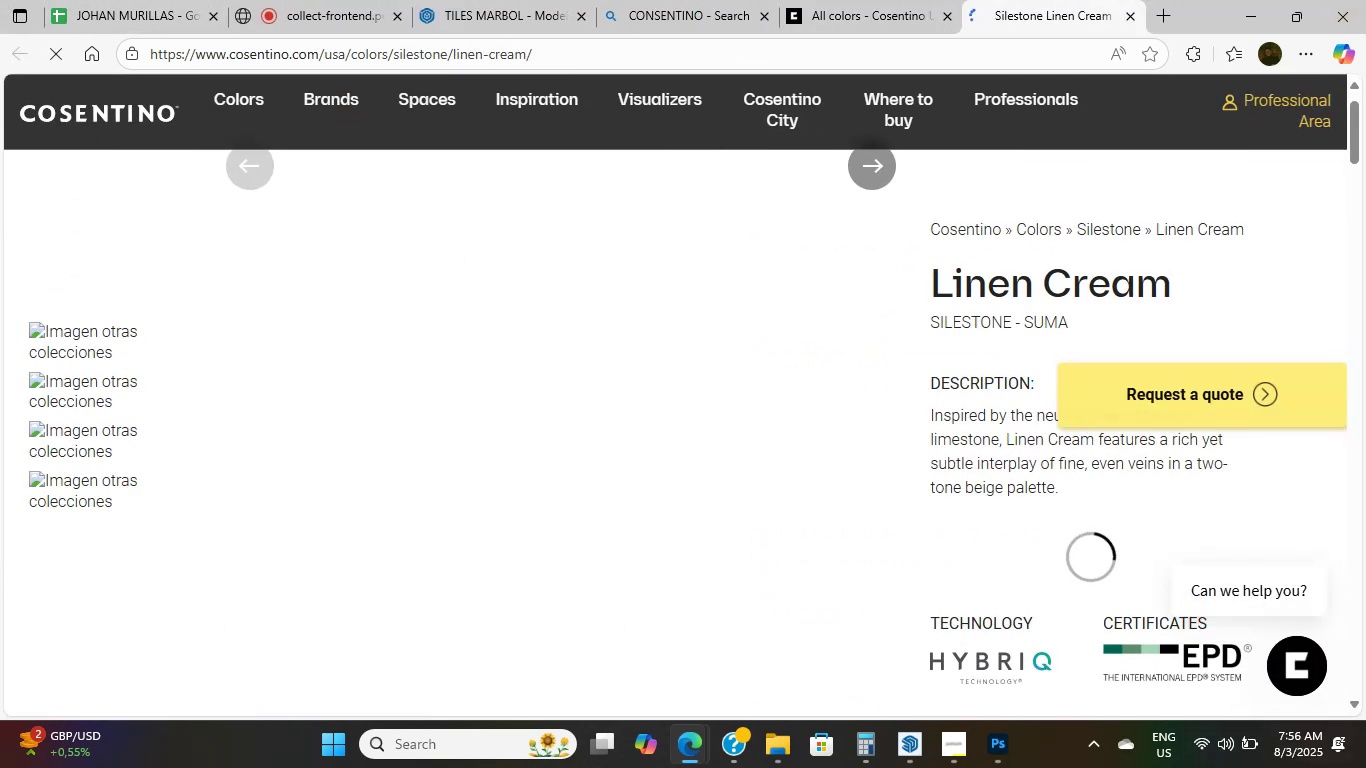 
scroll: coordinate [819, 495], scroll_direction: up, amount: 1.0
 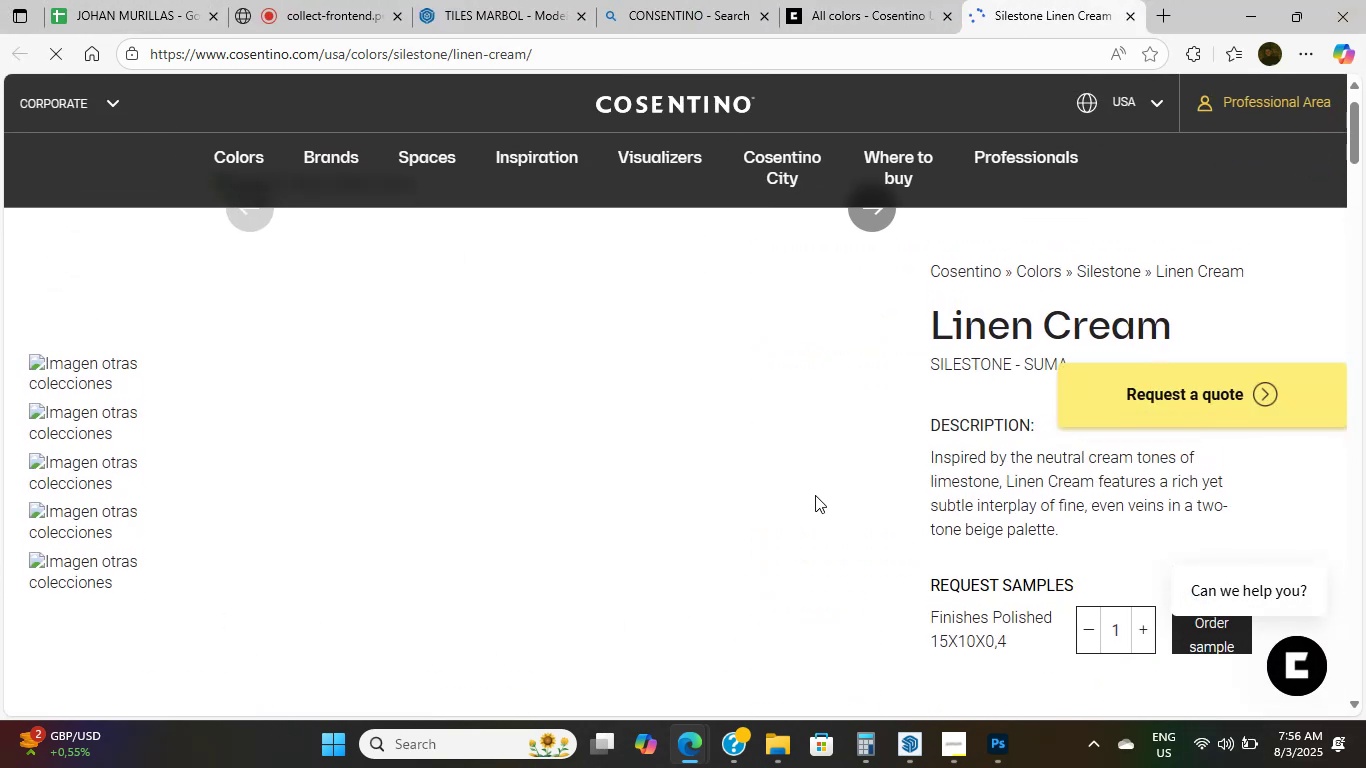 
scroll: coordinate [767, 495], scroll_direction: down, amount: 4.0
 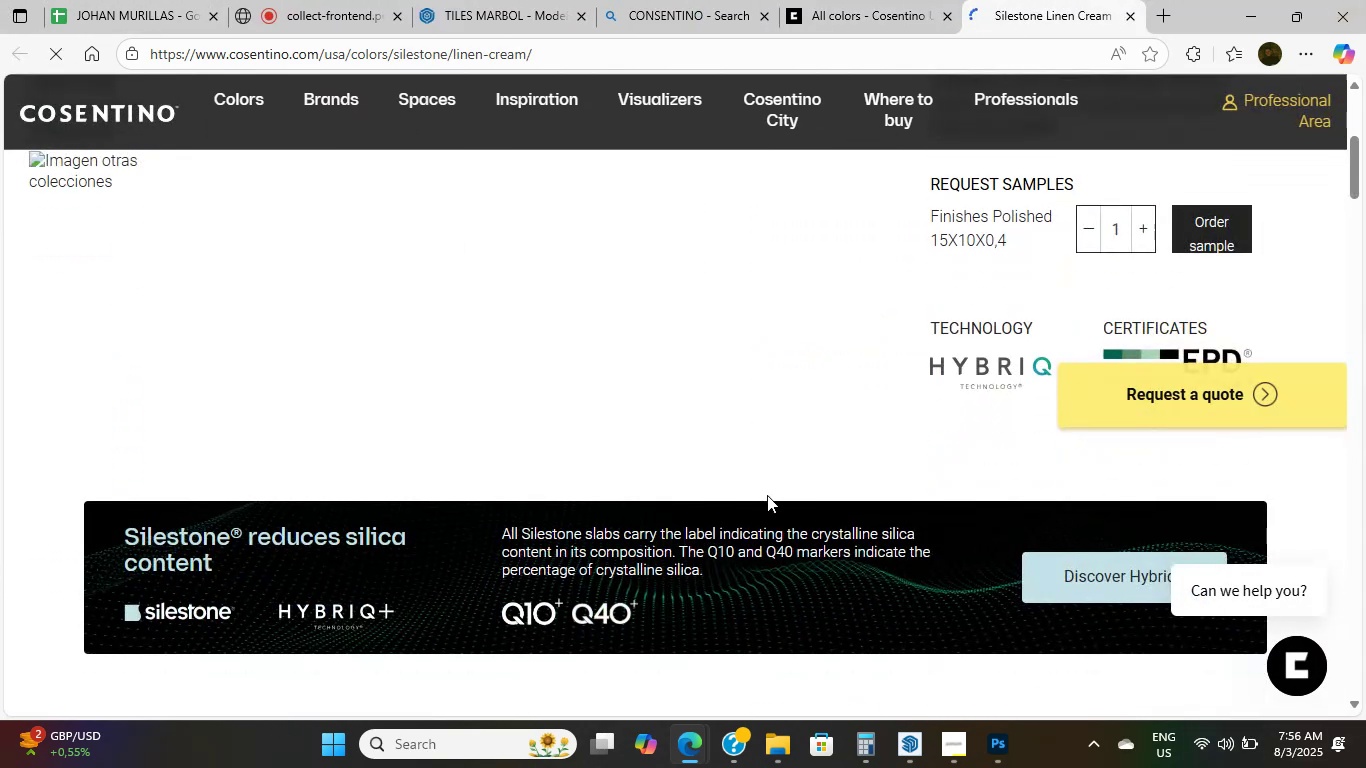 
scroll: coordinate [767, 495], scroll_direction: up, amount: 4.0
 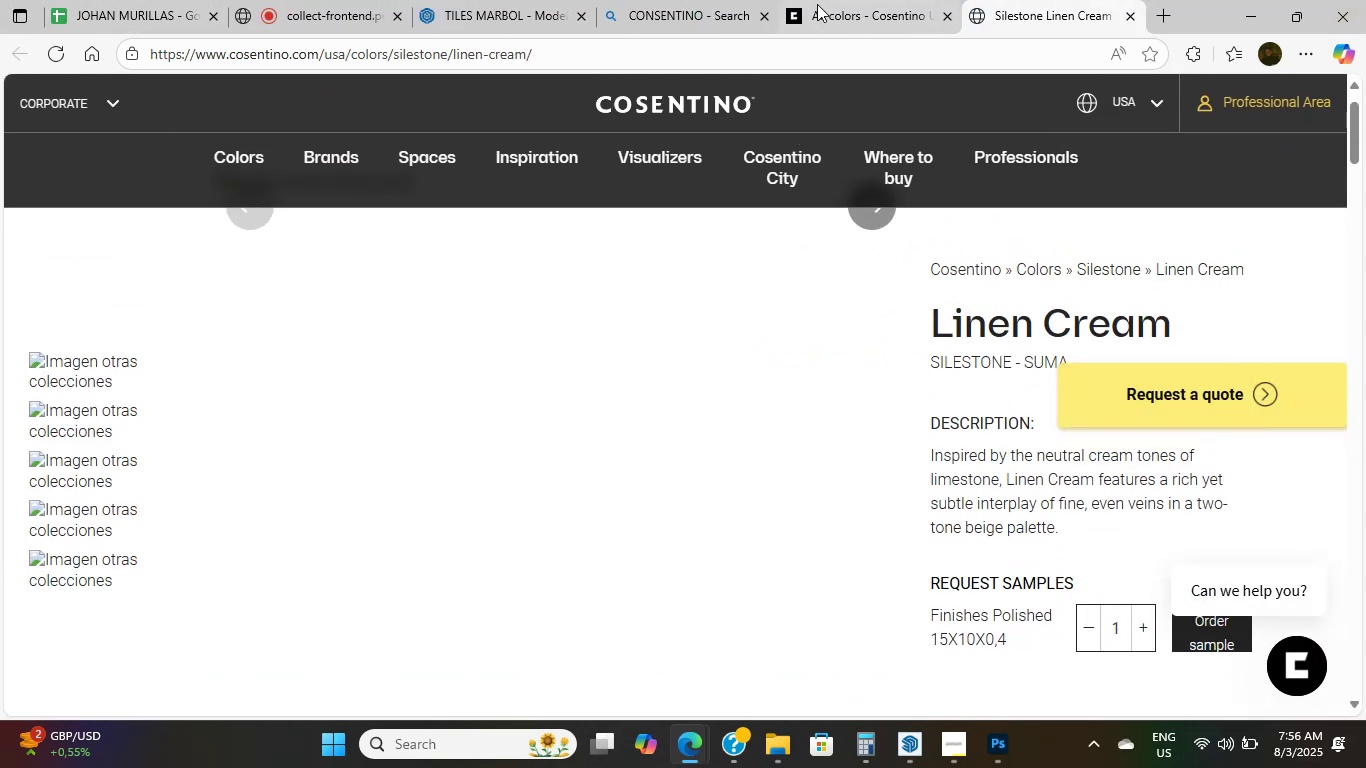 
left_click([817, 0])
 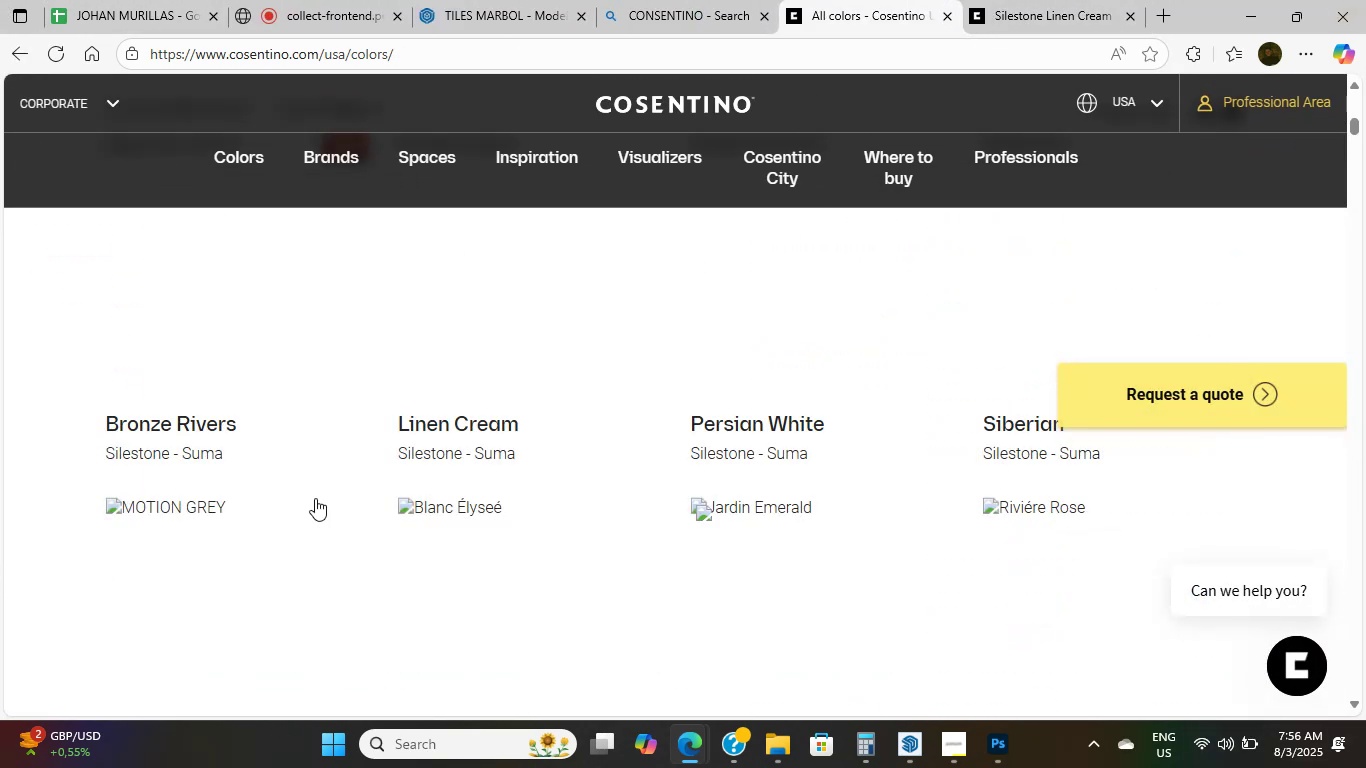 
scroll: coordinate [473, 392], scroll_direction: down, amount: 7.0
 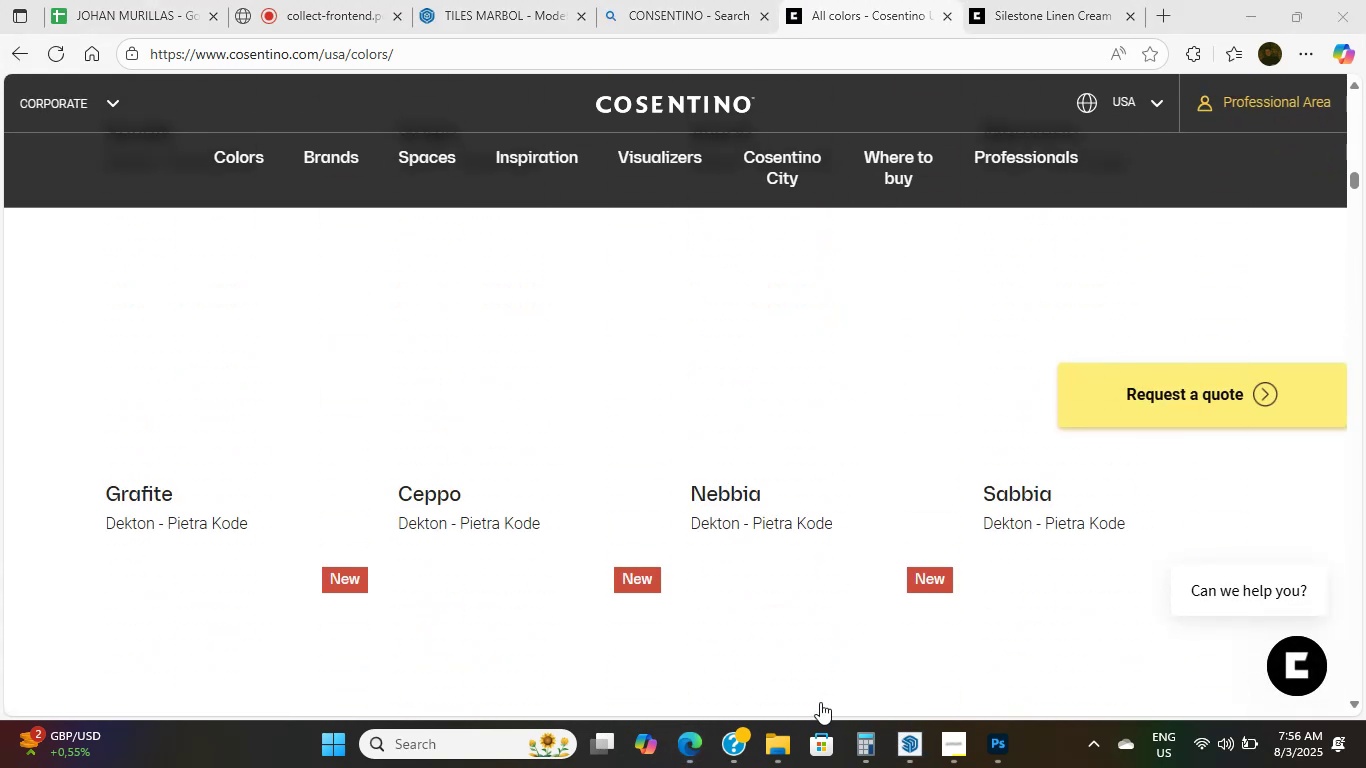 
left_click([917, 732])
 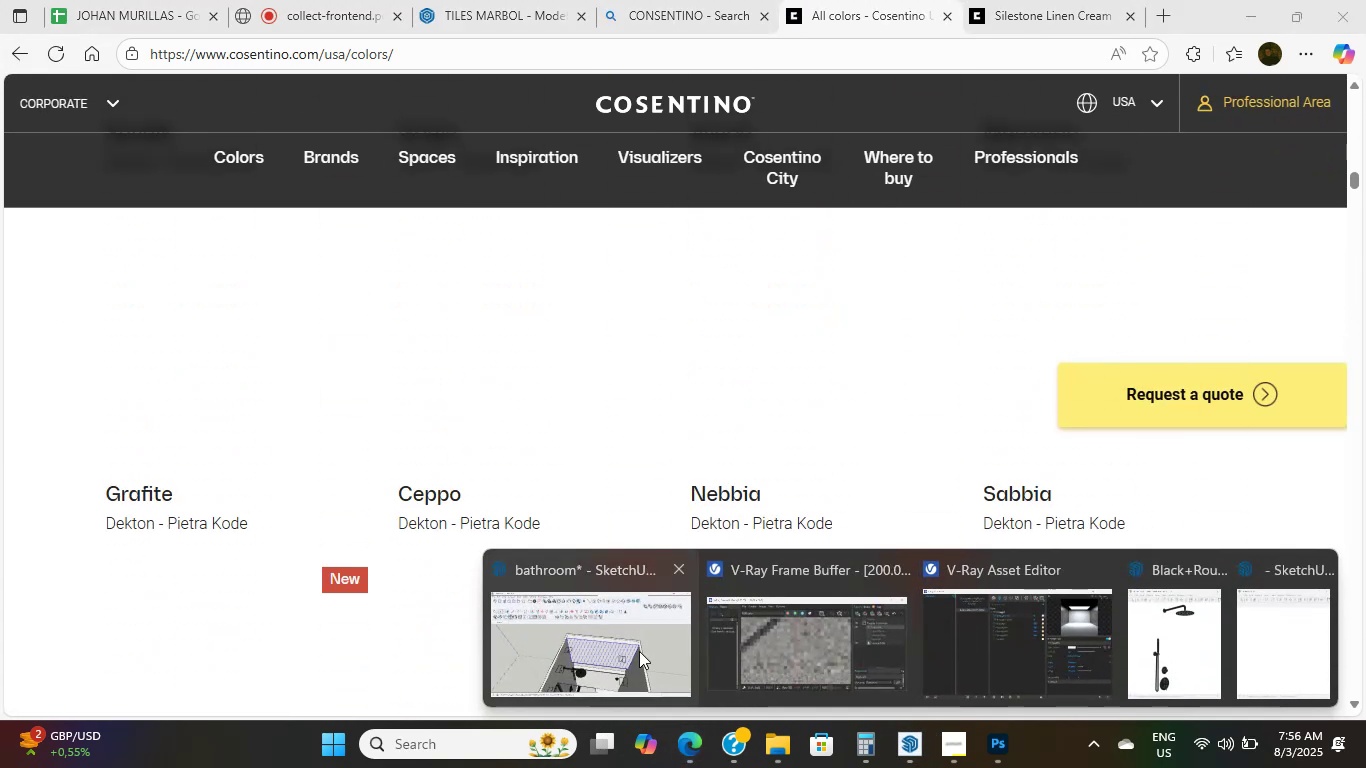 
left_click([632, 650])
 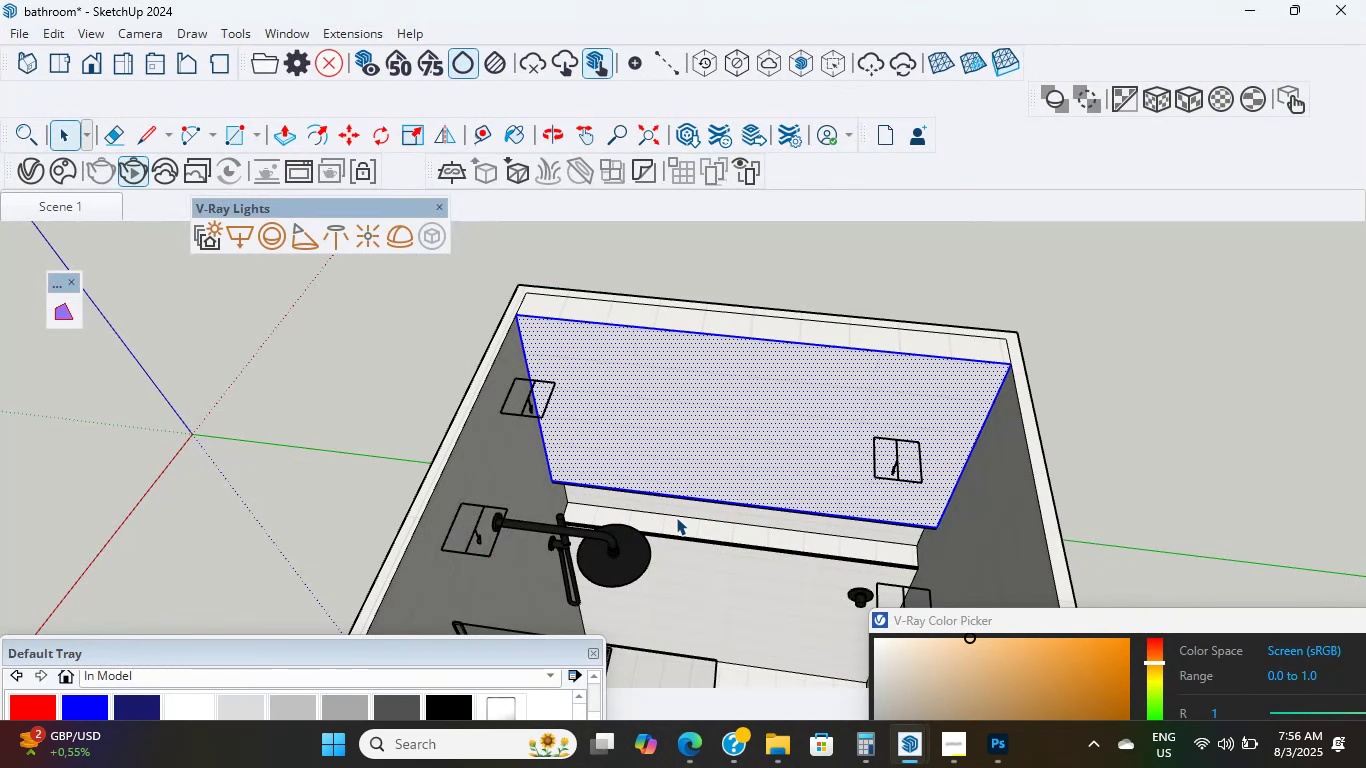 
scroll: coordinate [685, 505], scroll_direction: down, amount: 1.0
 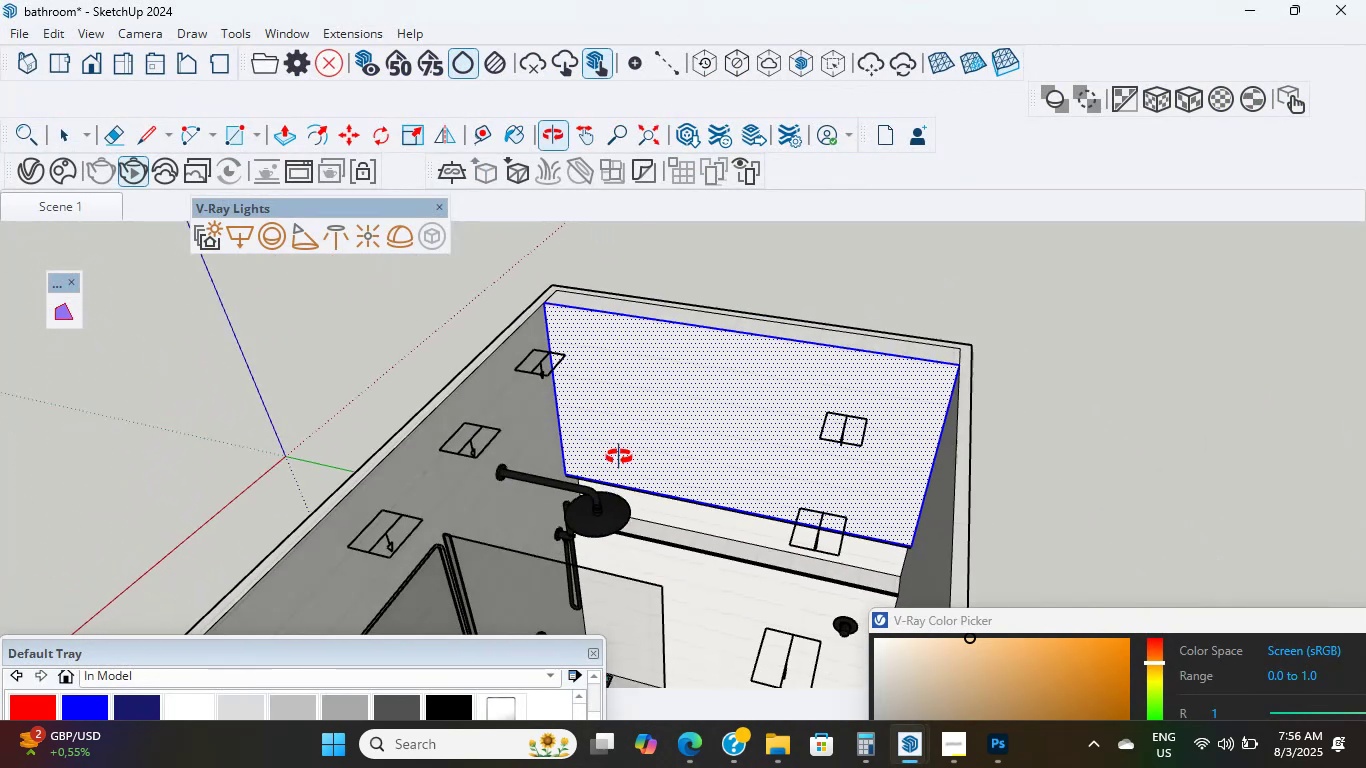 
scroll: coordinate [493, 527], scroll_direction: up, amount: 16.0
 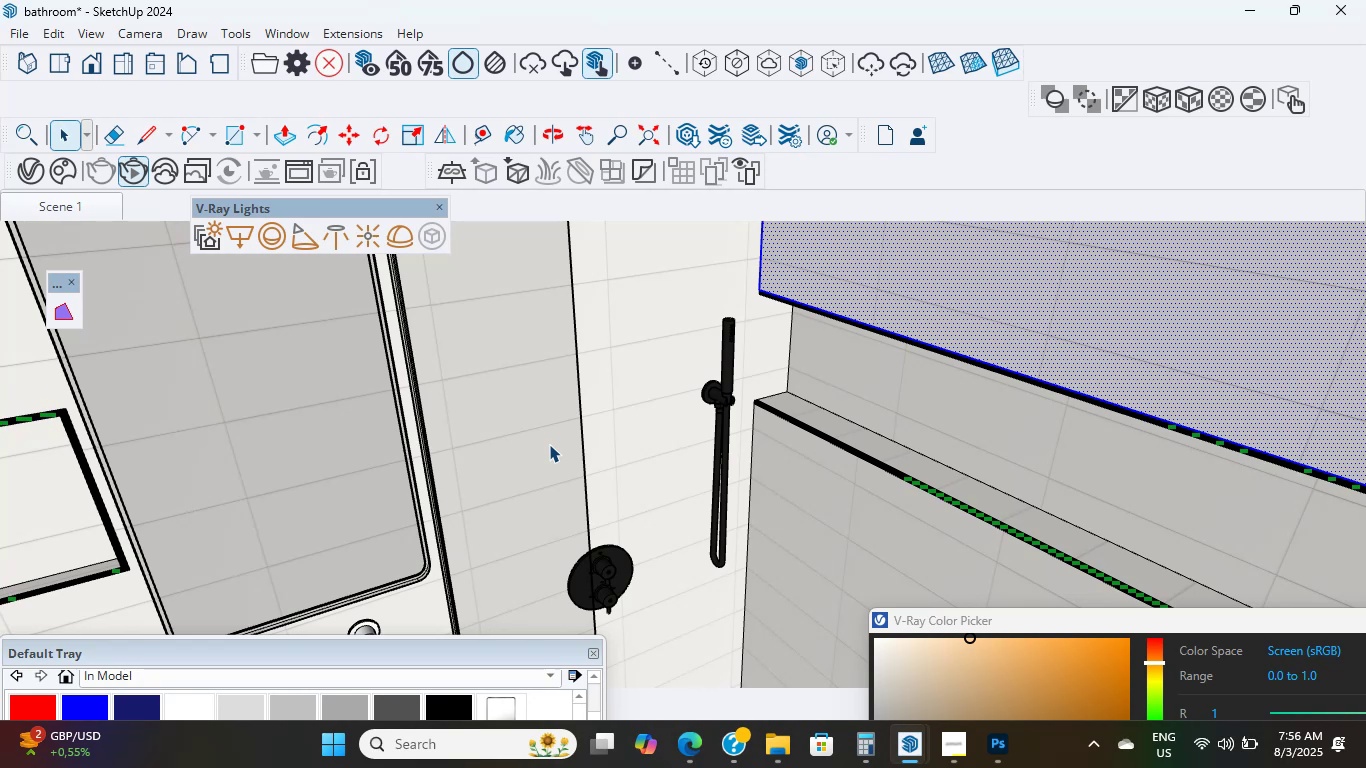 
wait(13.46)
 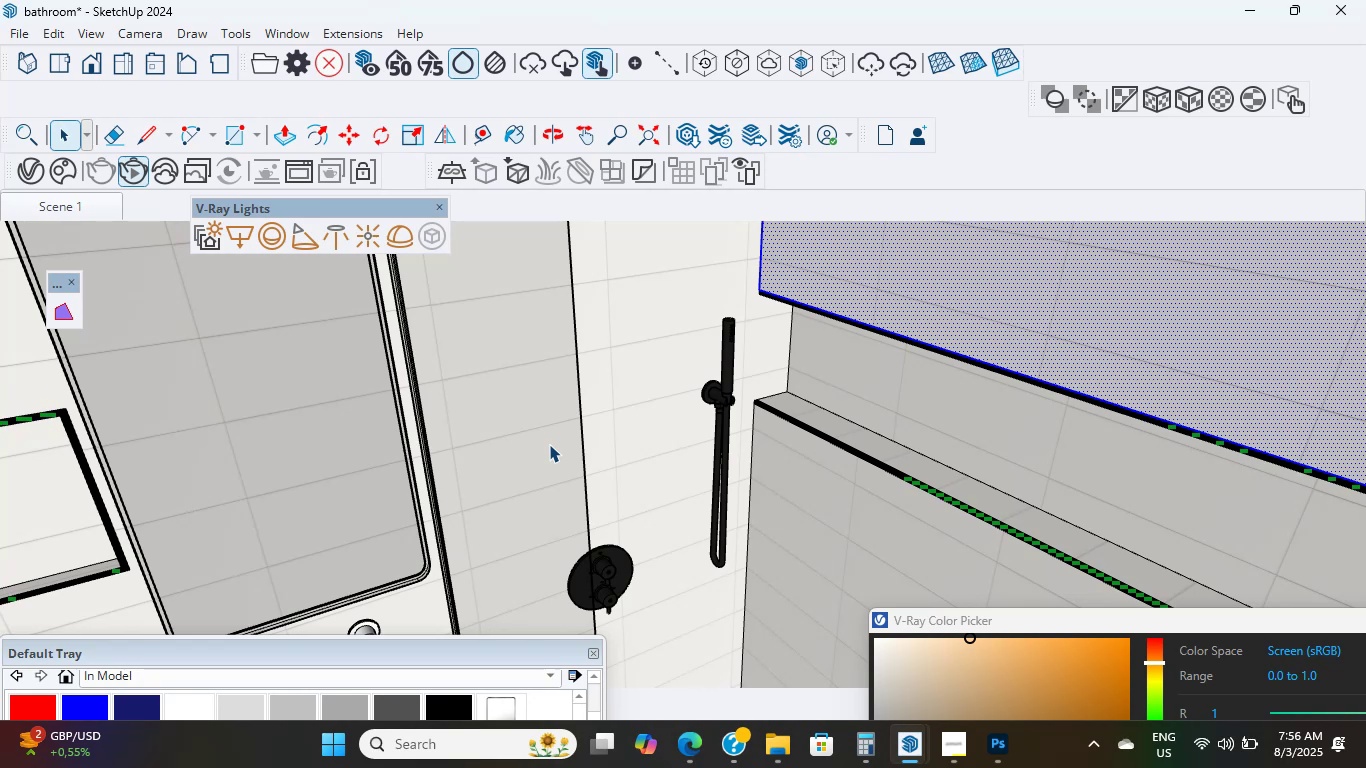 
scroll: coordinate [651, 475], scroll_direction: up, amount: 4.0
 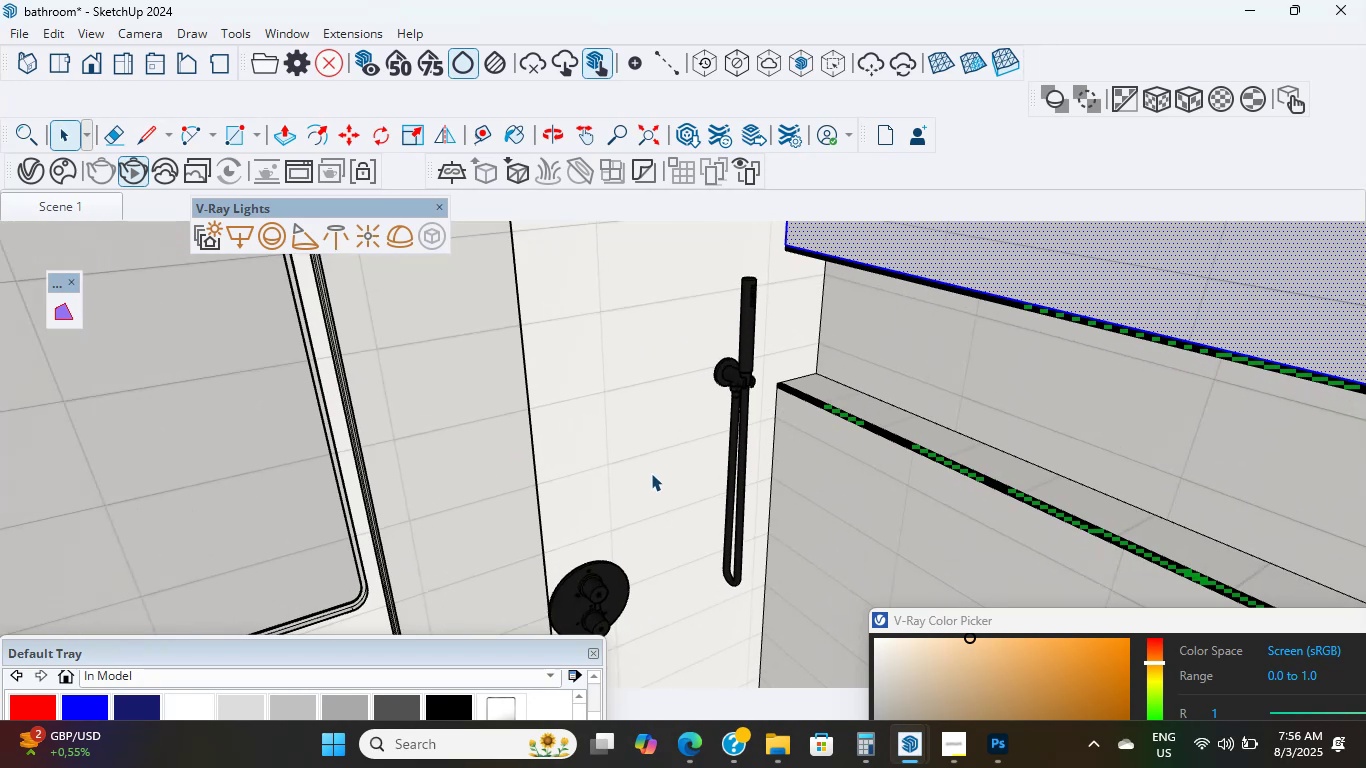 
hold_key(key=ShiftLeft, duration=0.38)
 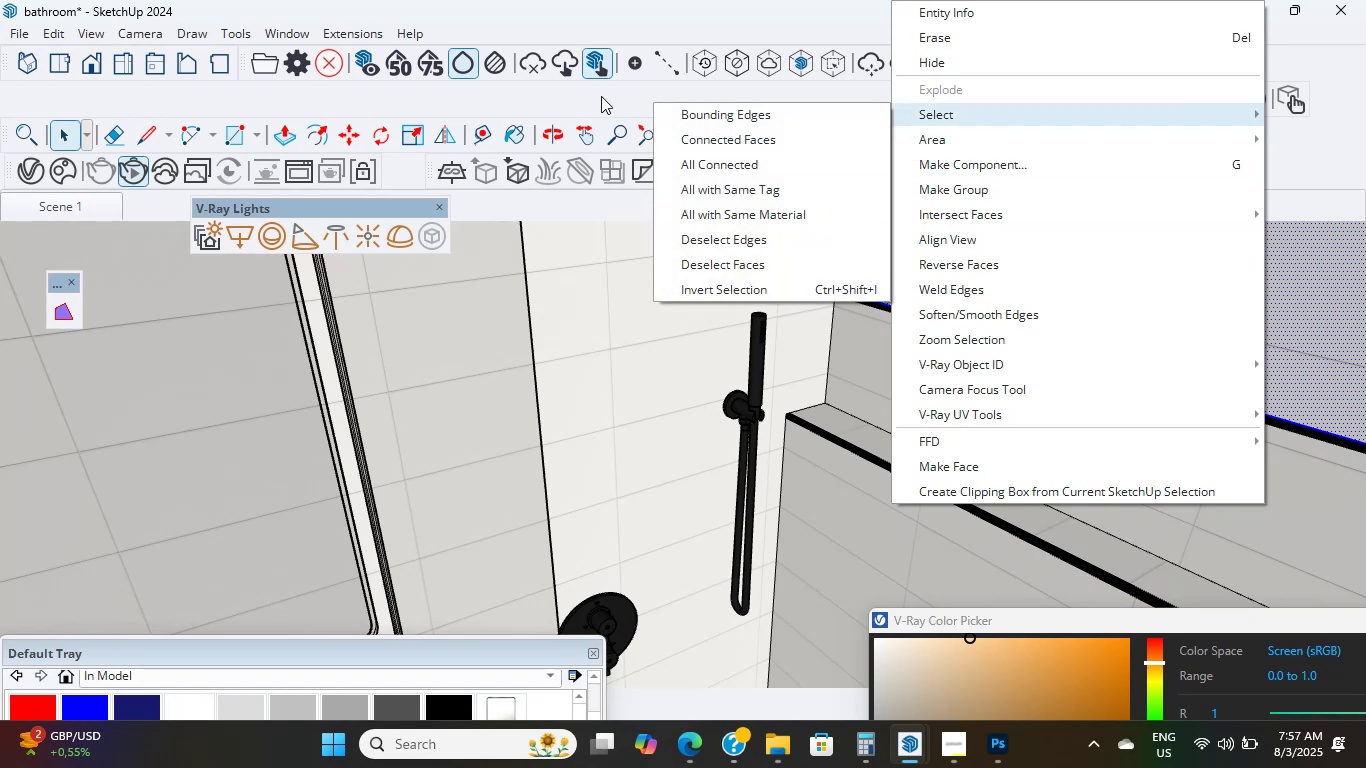 
left_click([519, 134])
 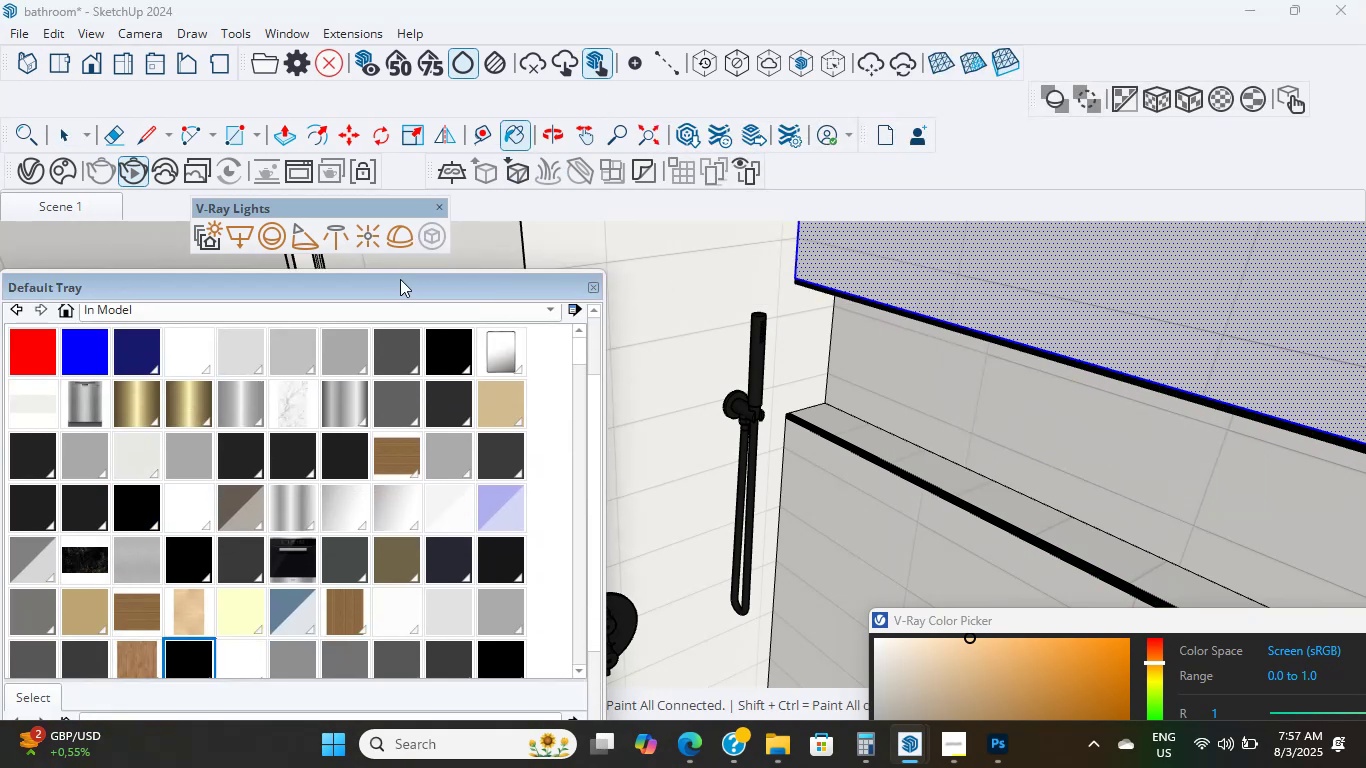 
scroll: coordinate [578, 324], scroll_direction: up, amount: 7.0
 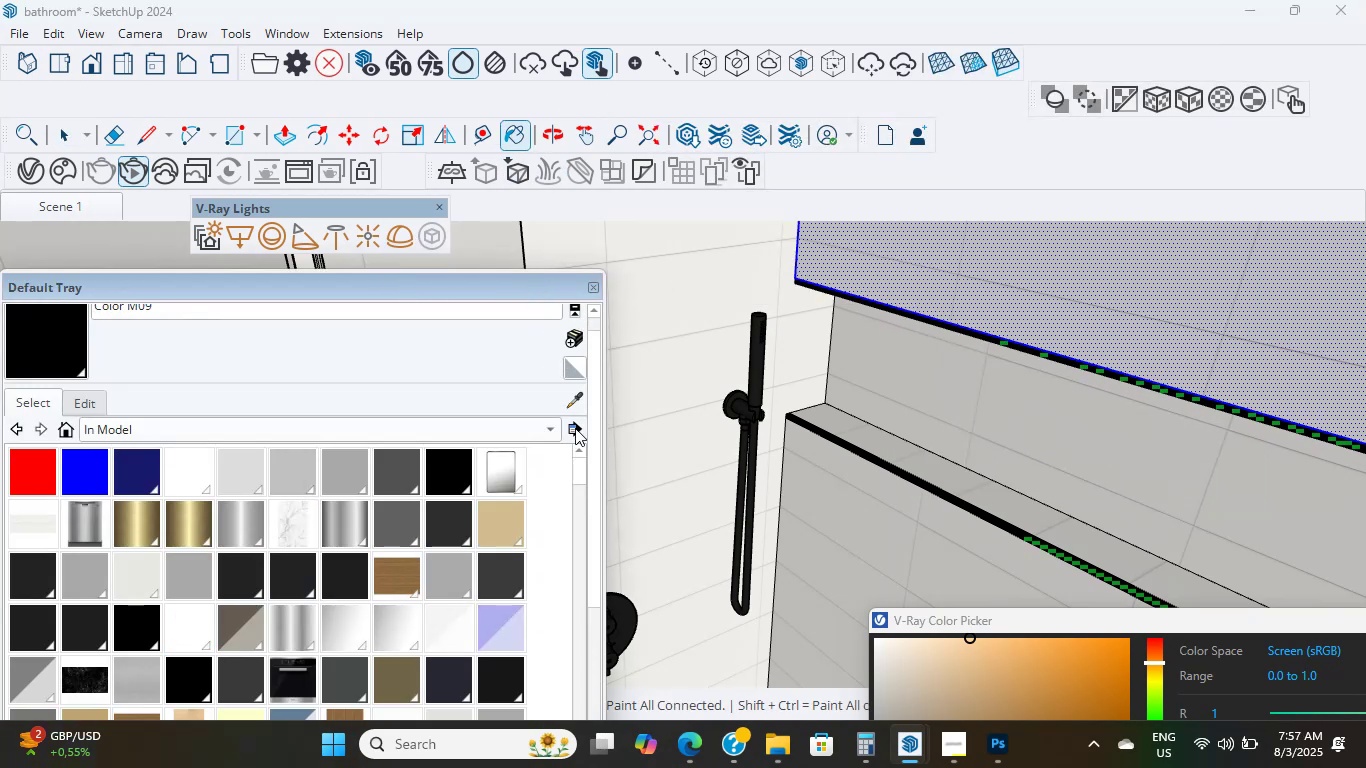 
left_click([570, 402])
 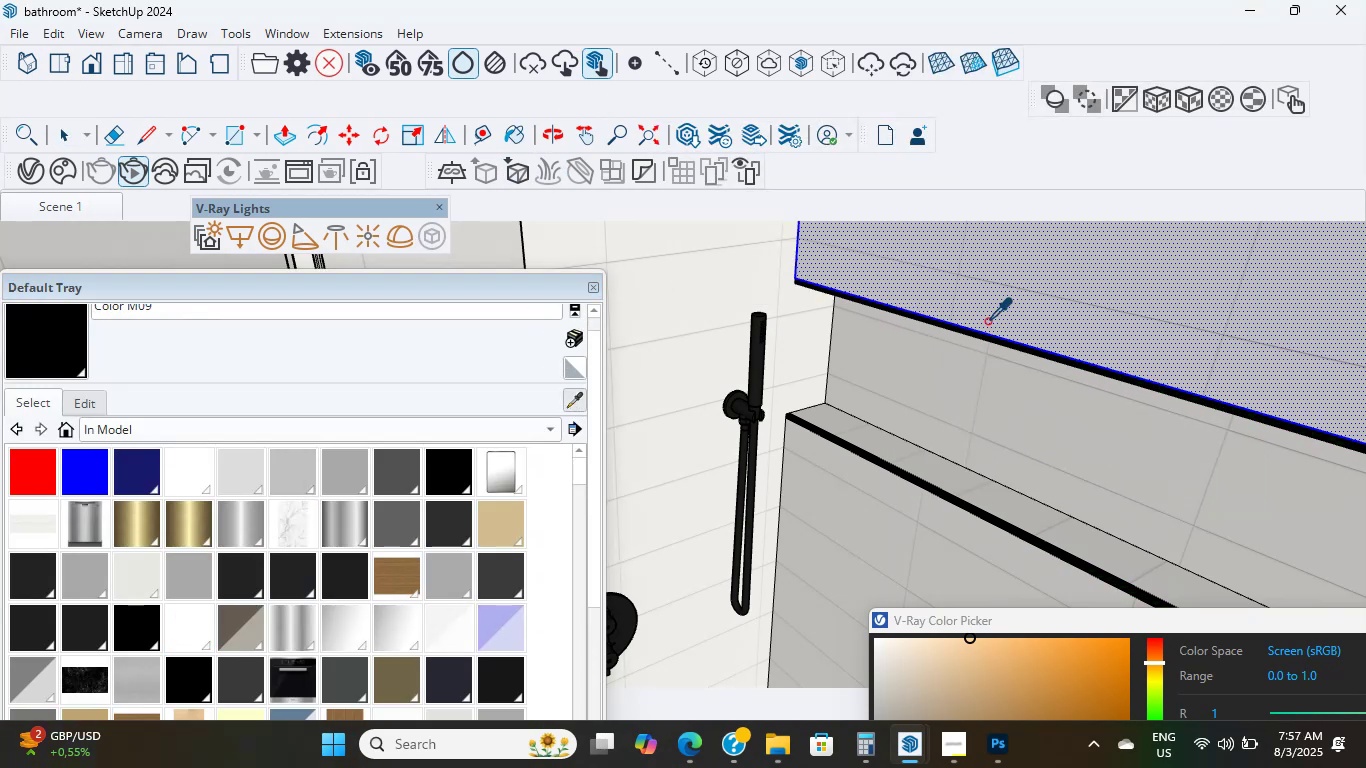 
left_click([996, 294])
 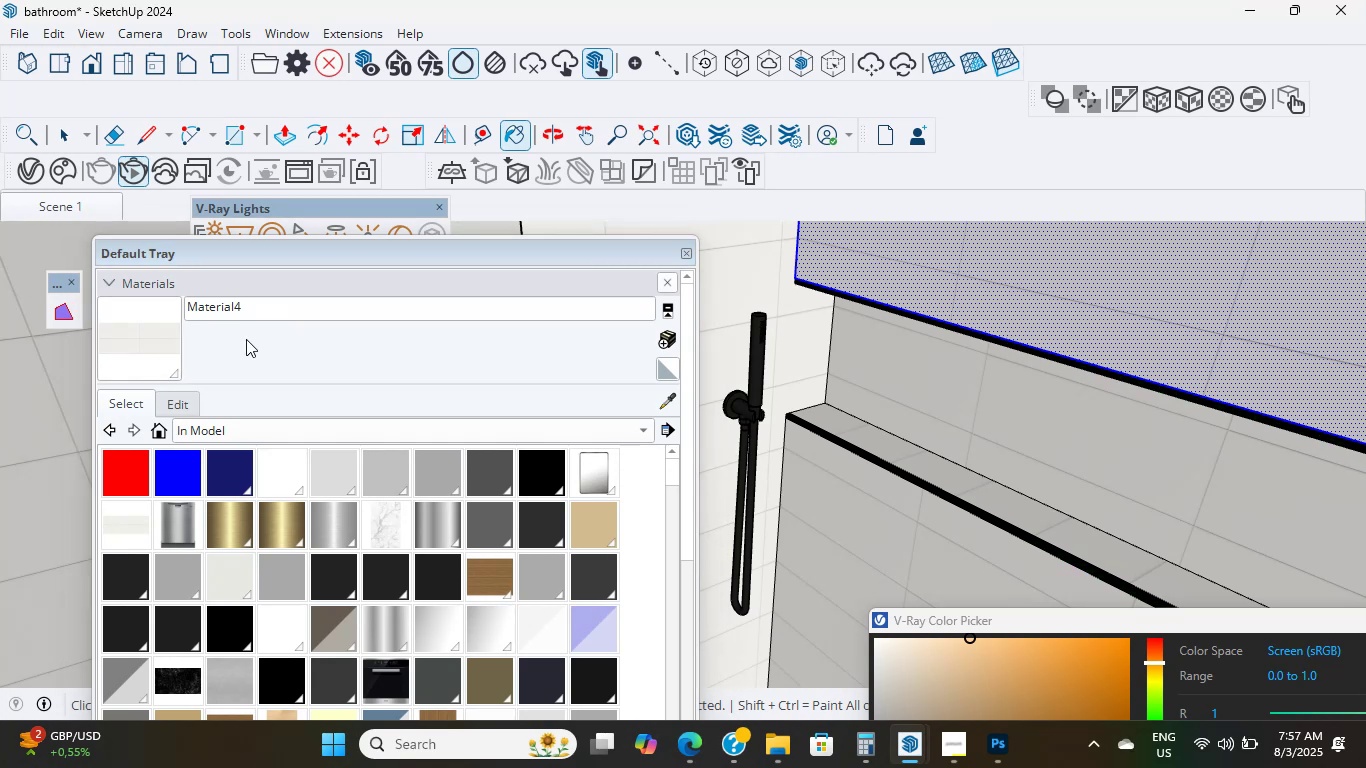 
left_click([157, 342])
 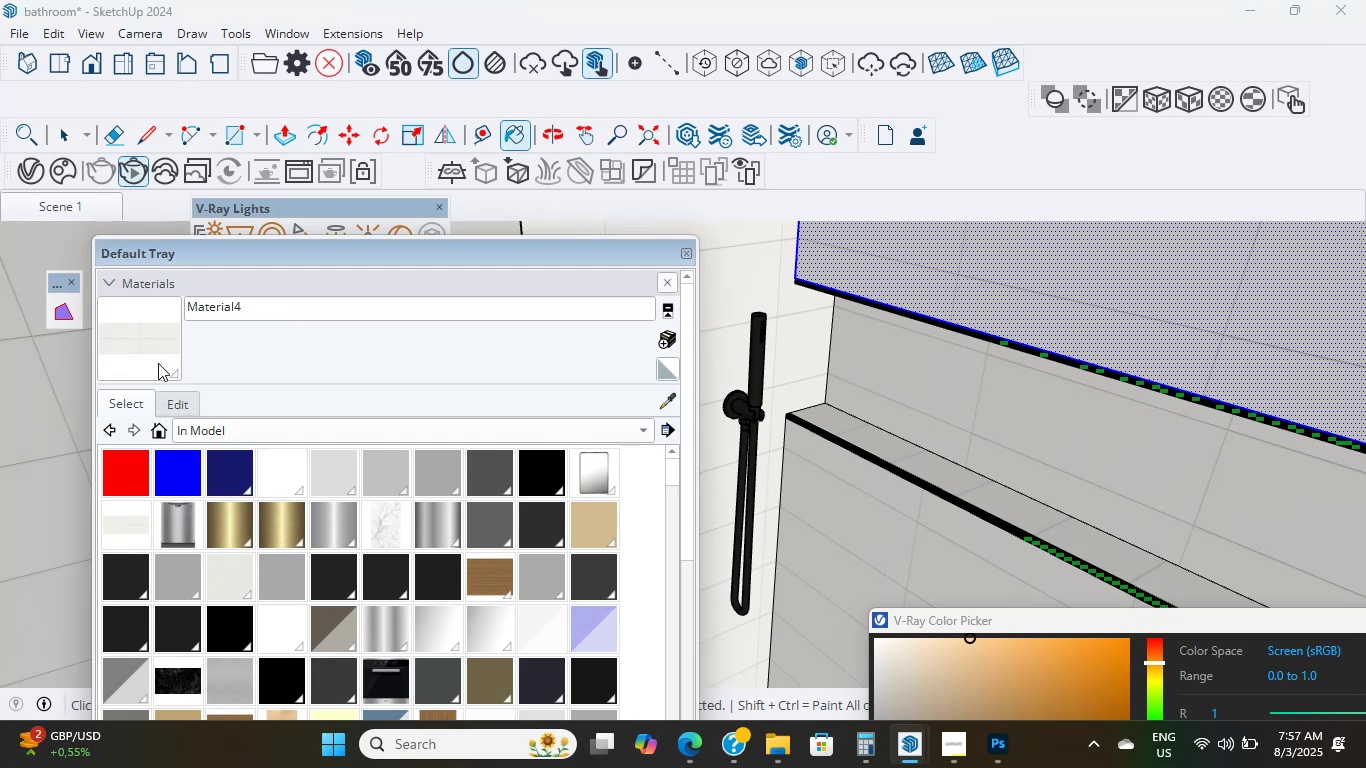 
right_click([146, 354])
 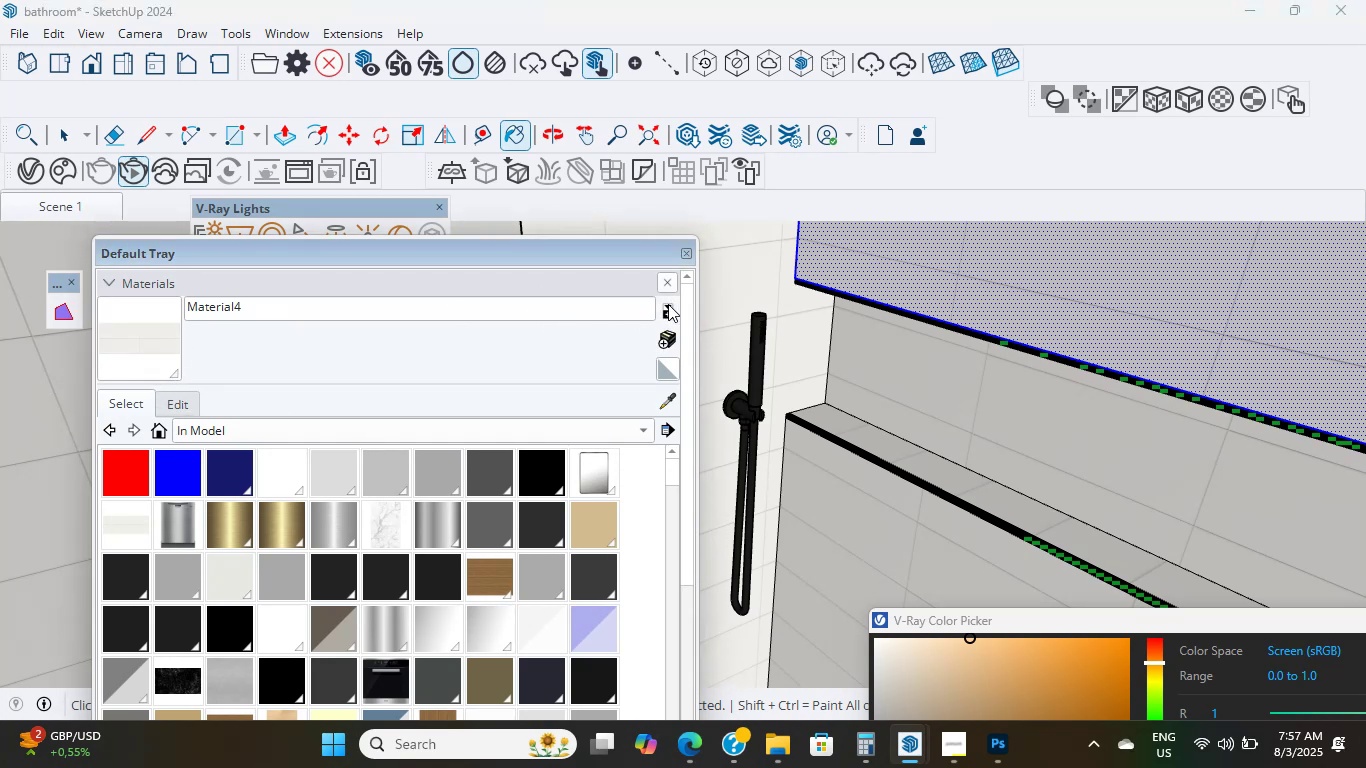 
left_click([665, 336])
 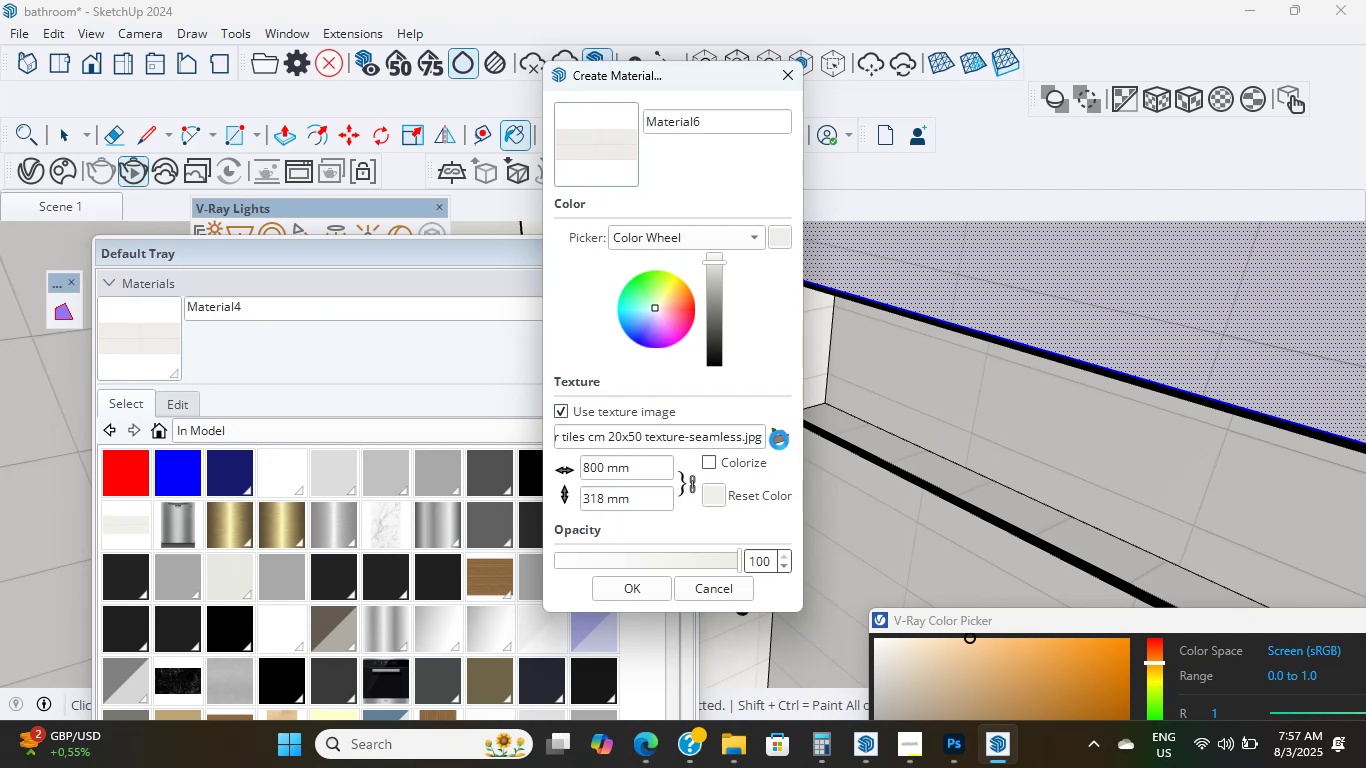 
wait(11.37)
 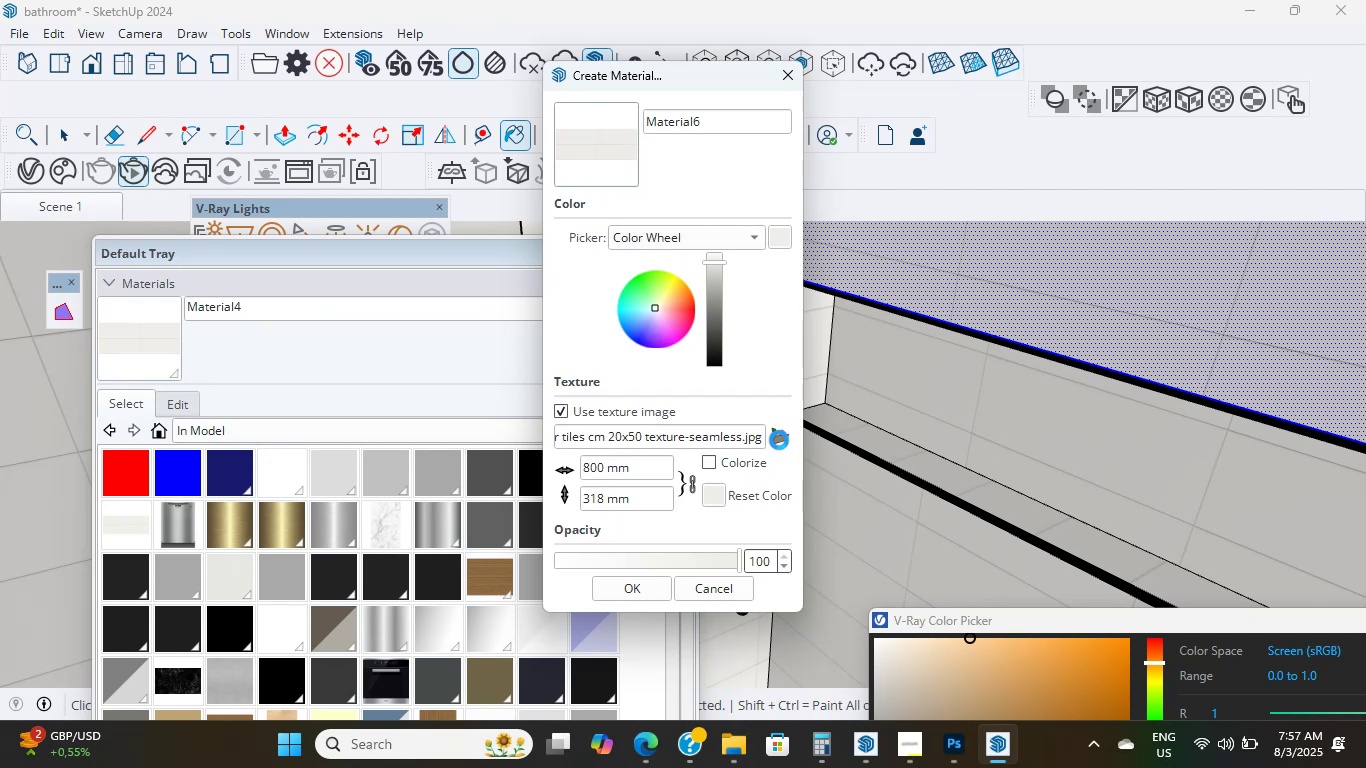 
left_click([138, 330])
 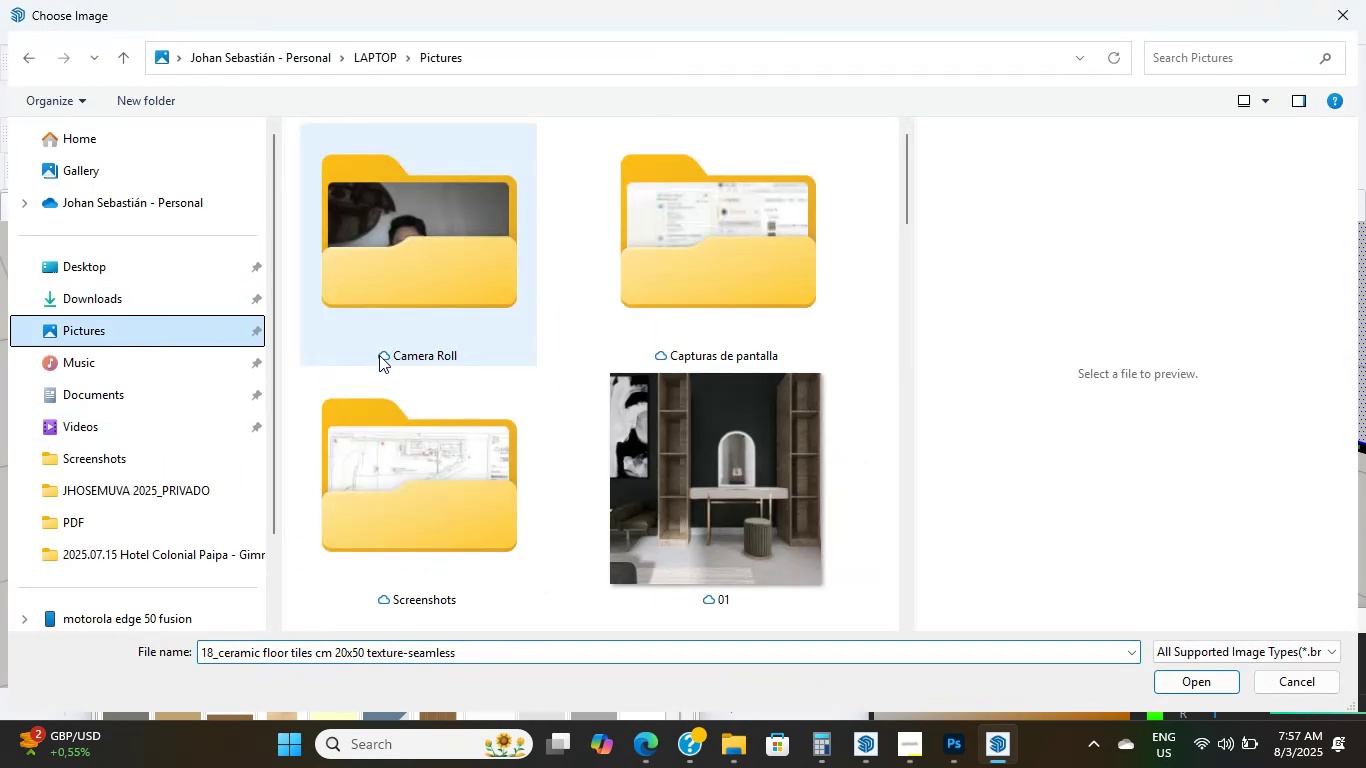 
scroll: coordinate [360, 496], scroll_direction: down, amount: 5.0
 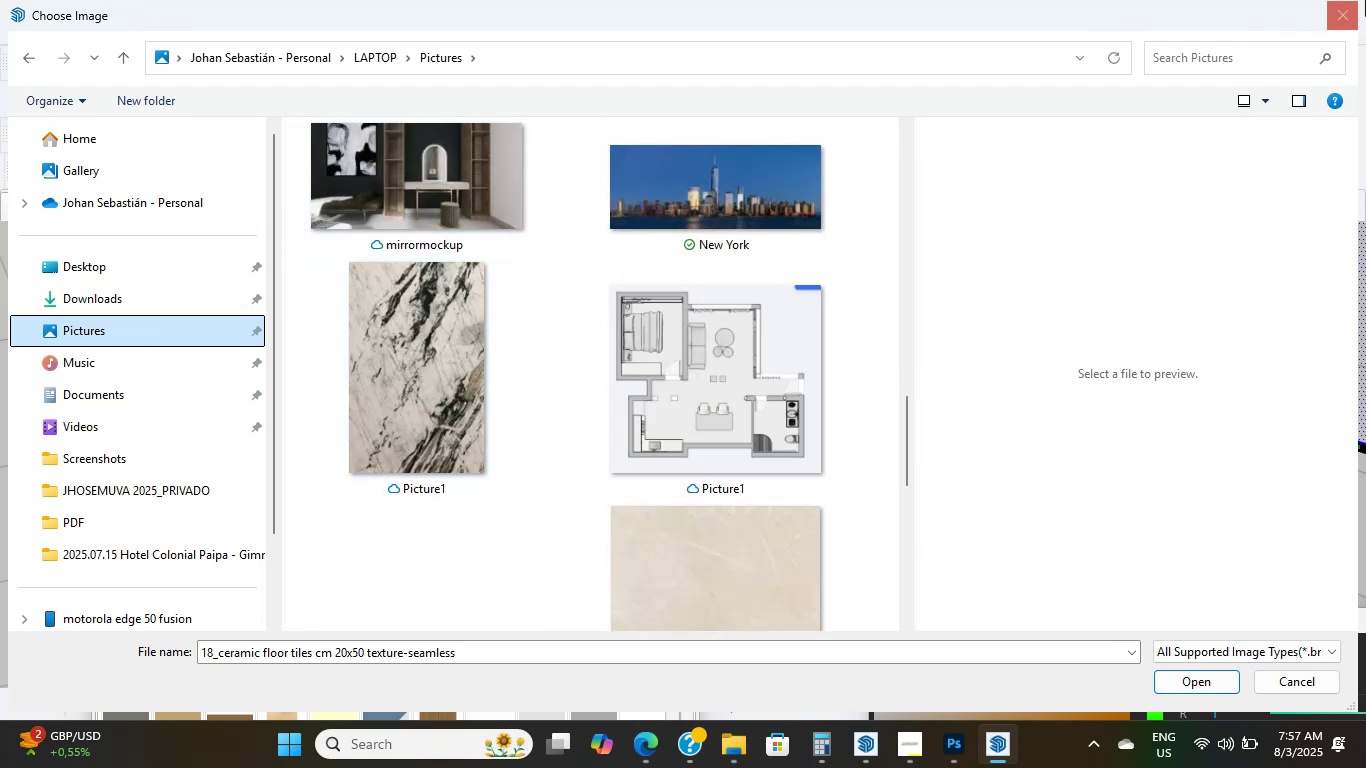 
left_click([1337, 5])
 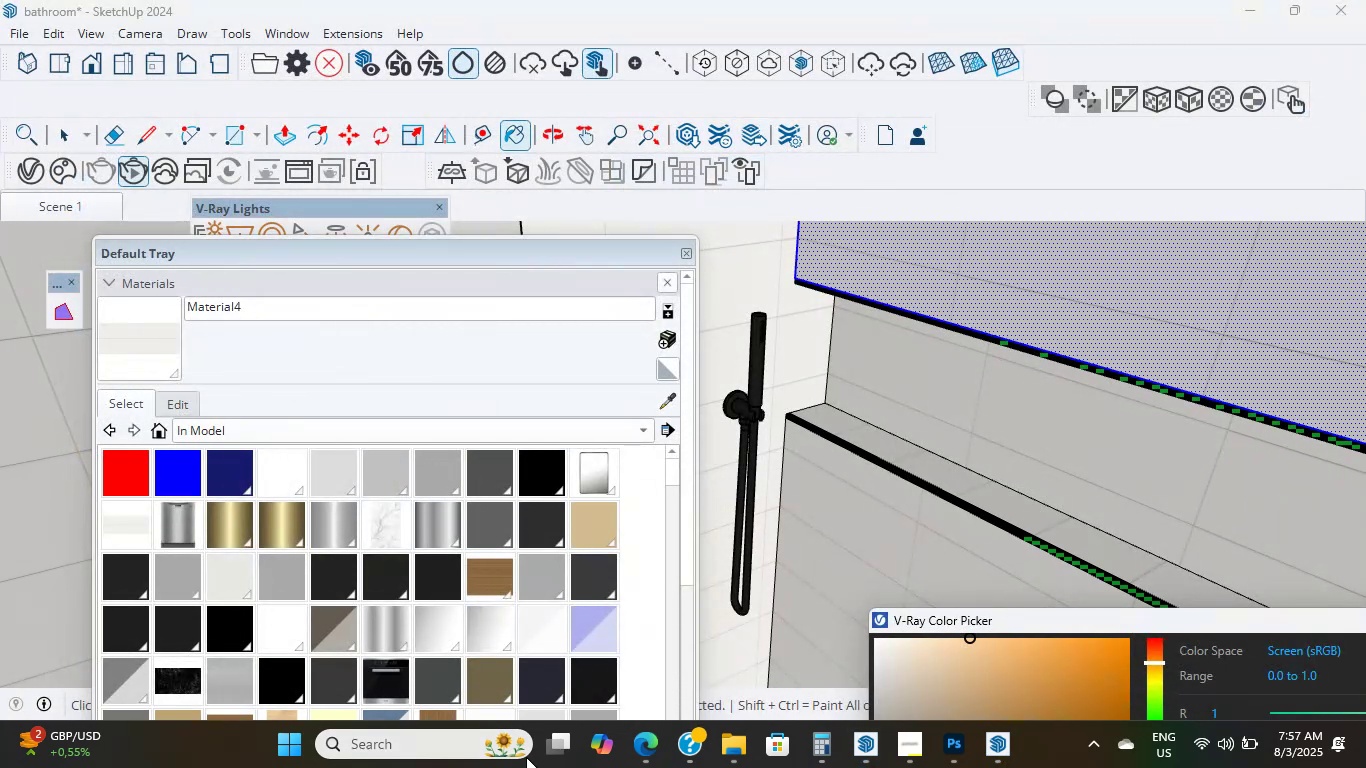 
left_click([643, 738])
 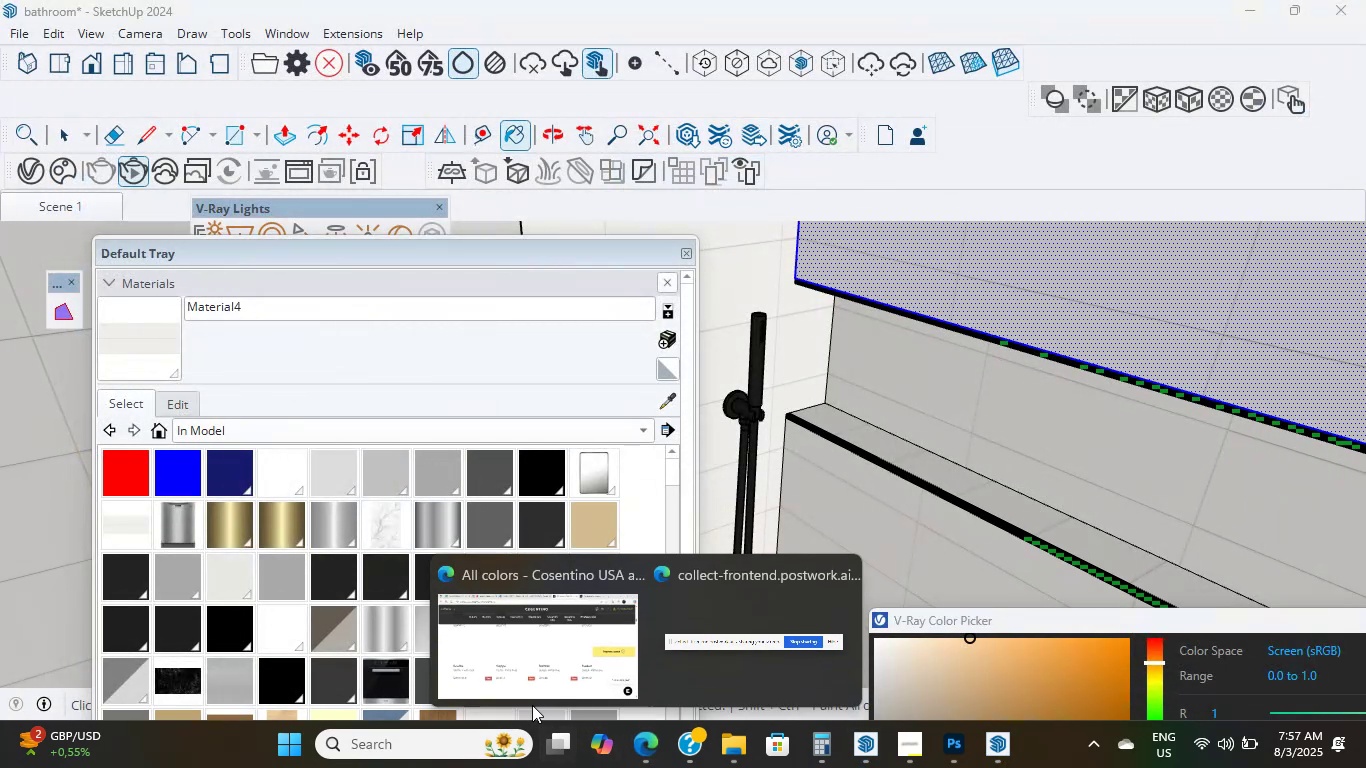 
left_click([527, 663])
 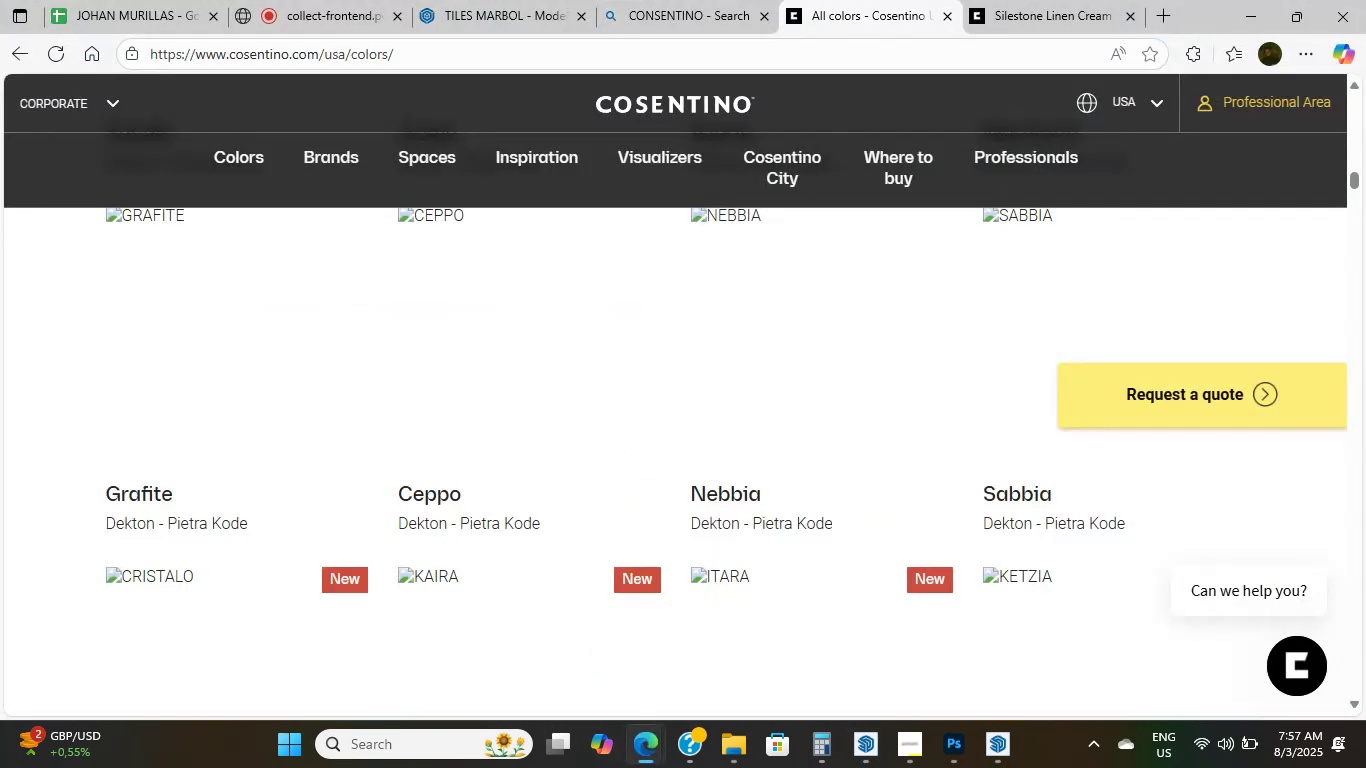 
scroll: coordinate [601, 500], scroll_direction: down, amount: 2.0
 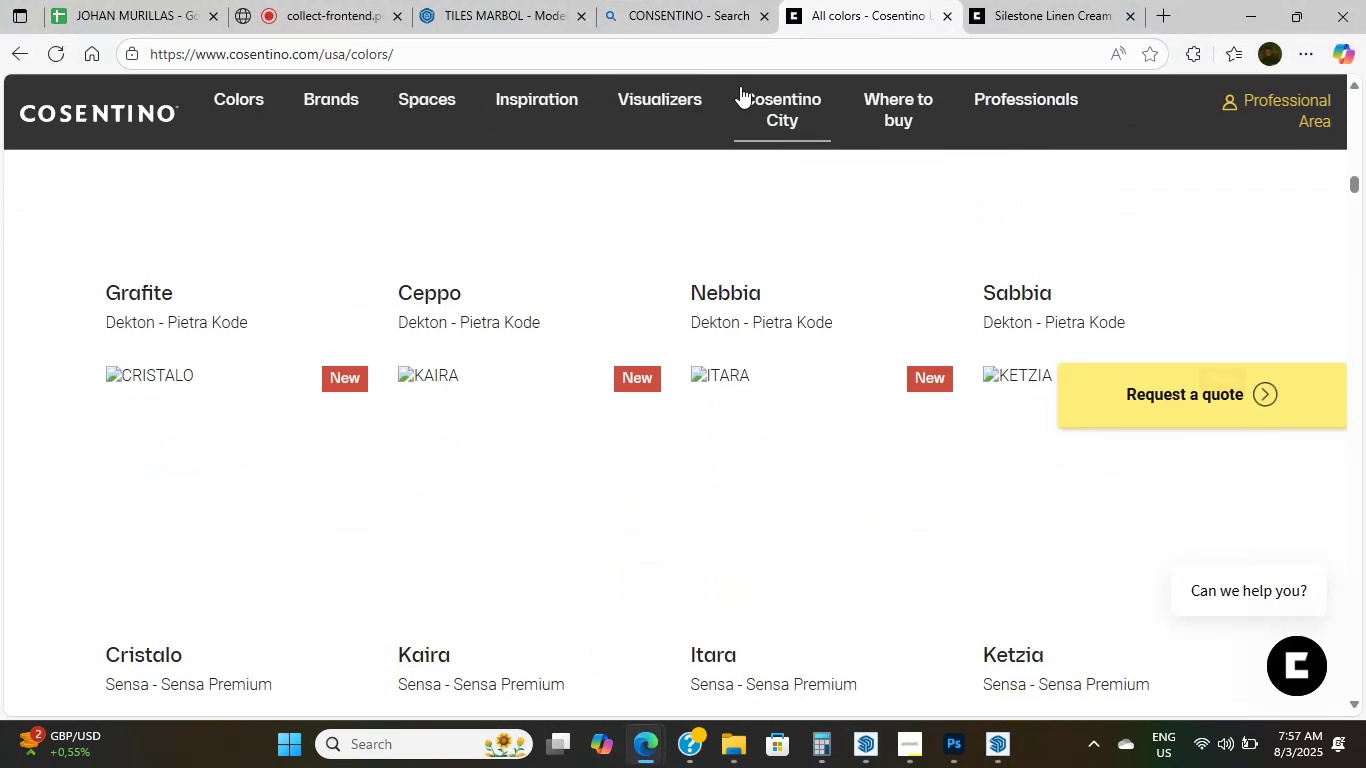 
left_click([744, 69])
 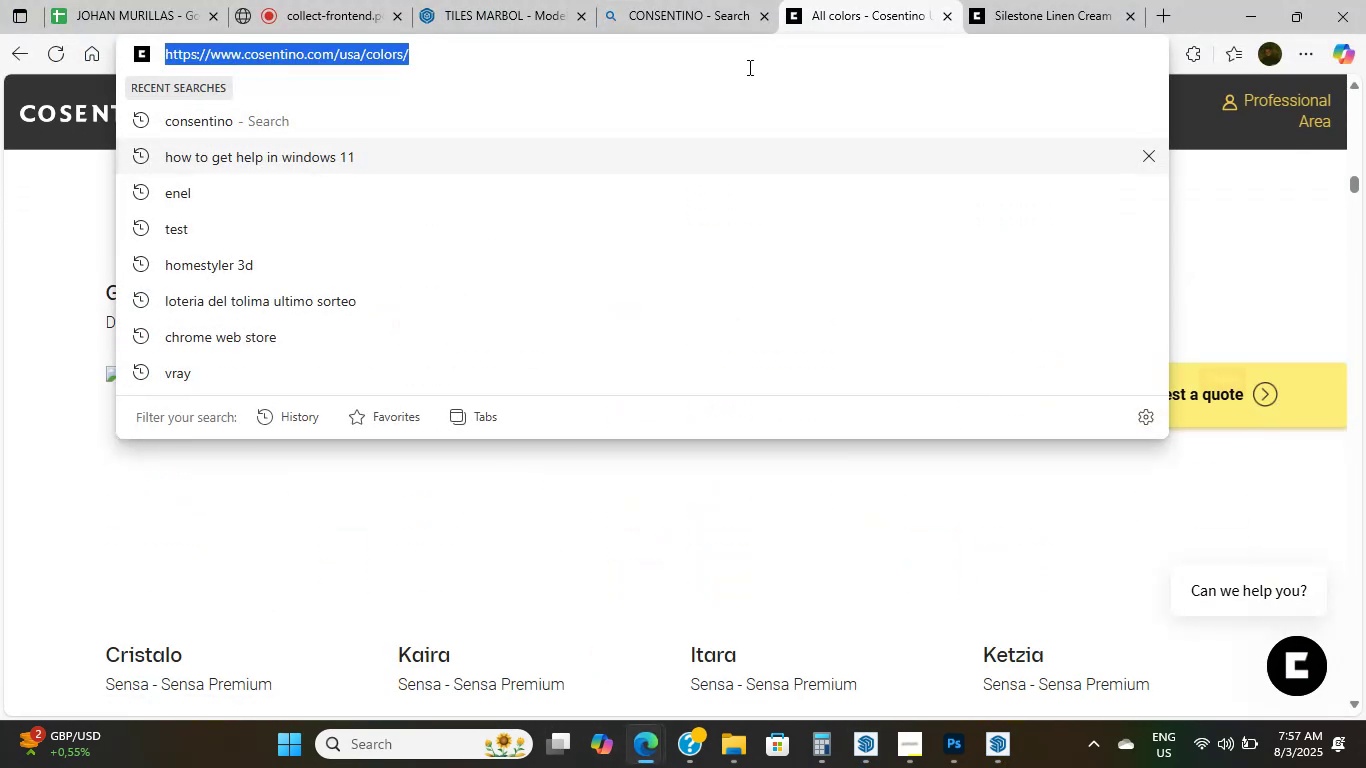 
key(NumpadEnter)
 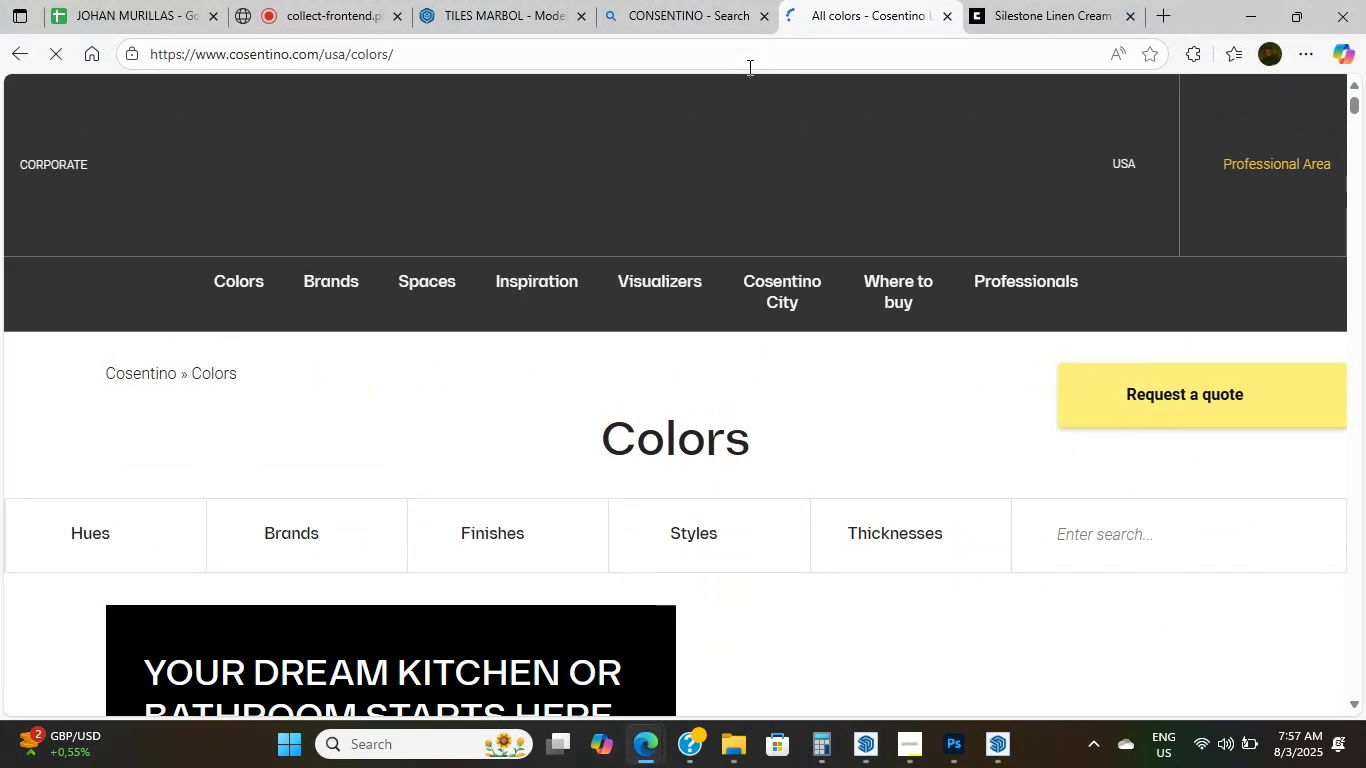 
scroll: coordinate [1128, 512], scroll_direction: down, amount: 8.0
 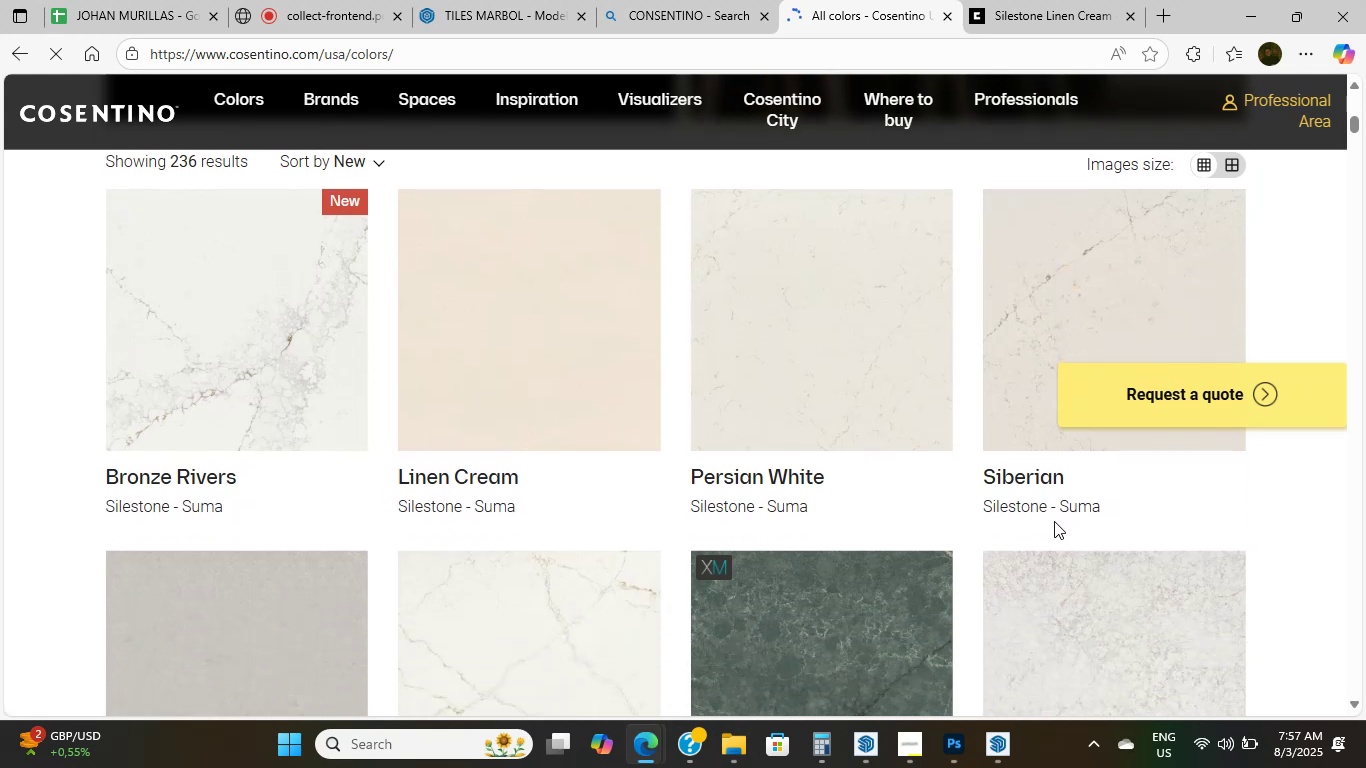 
middle_click([1045, 485])
 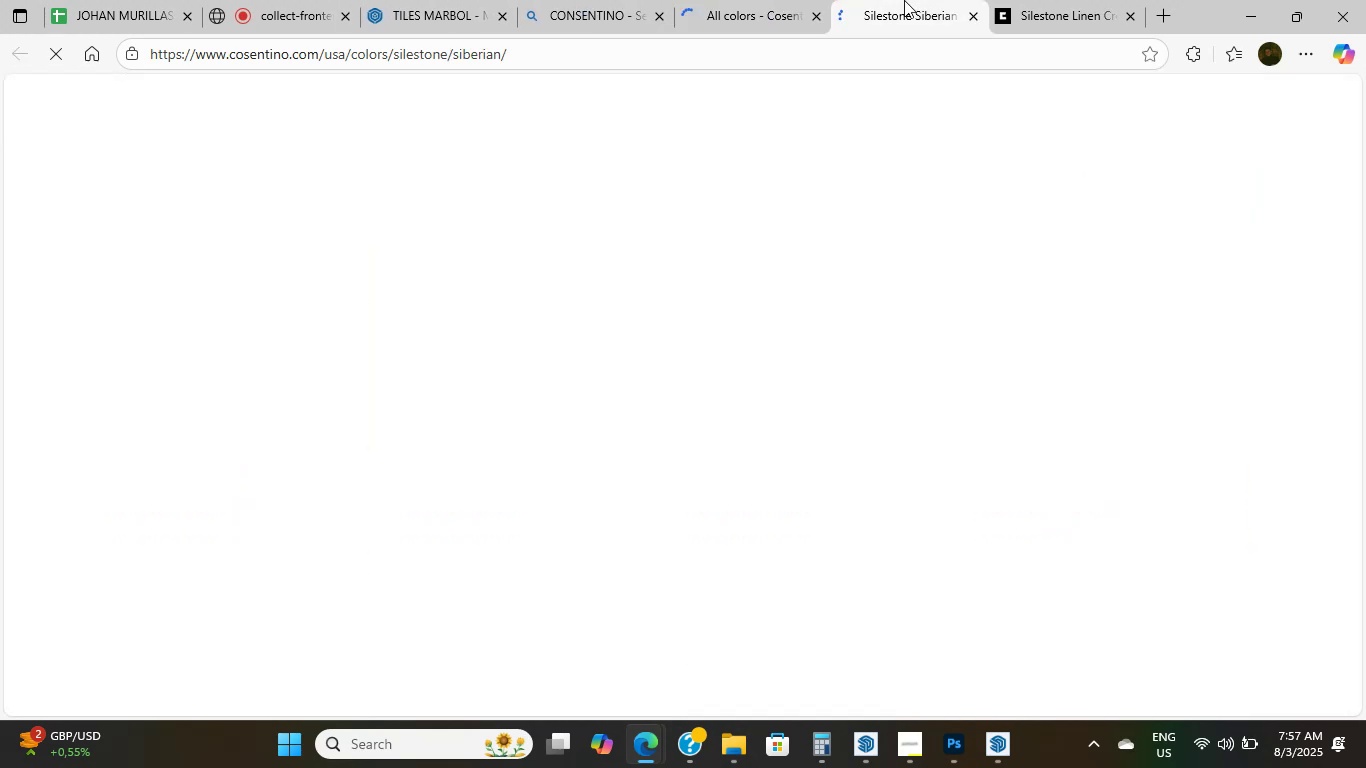 
double_click([1031, 0])
 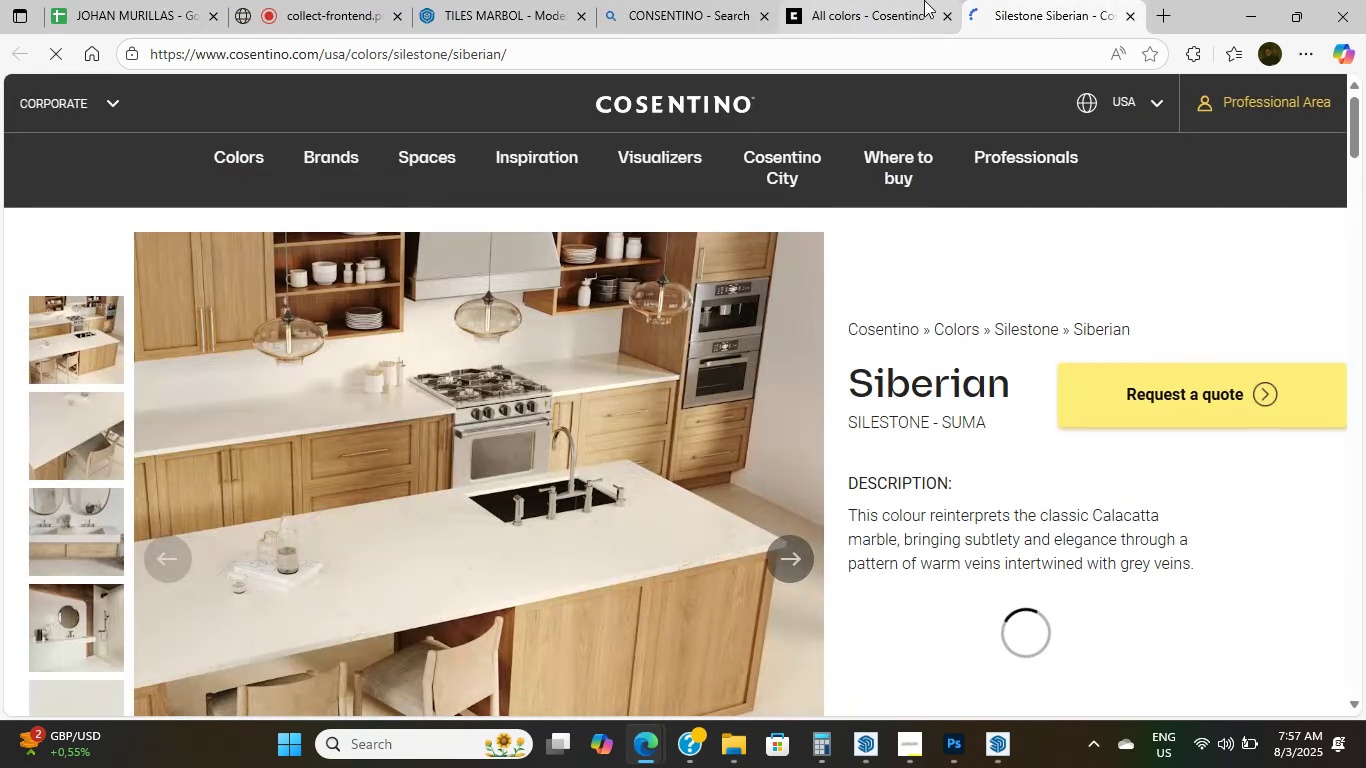 
scroll: coordinate [465, 517], scroll_direction: down, amount: 24.0
 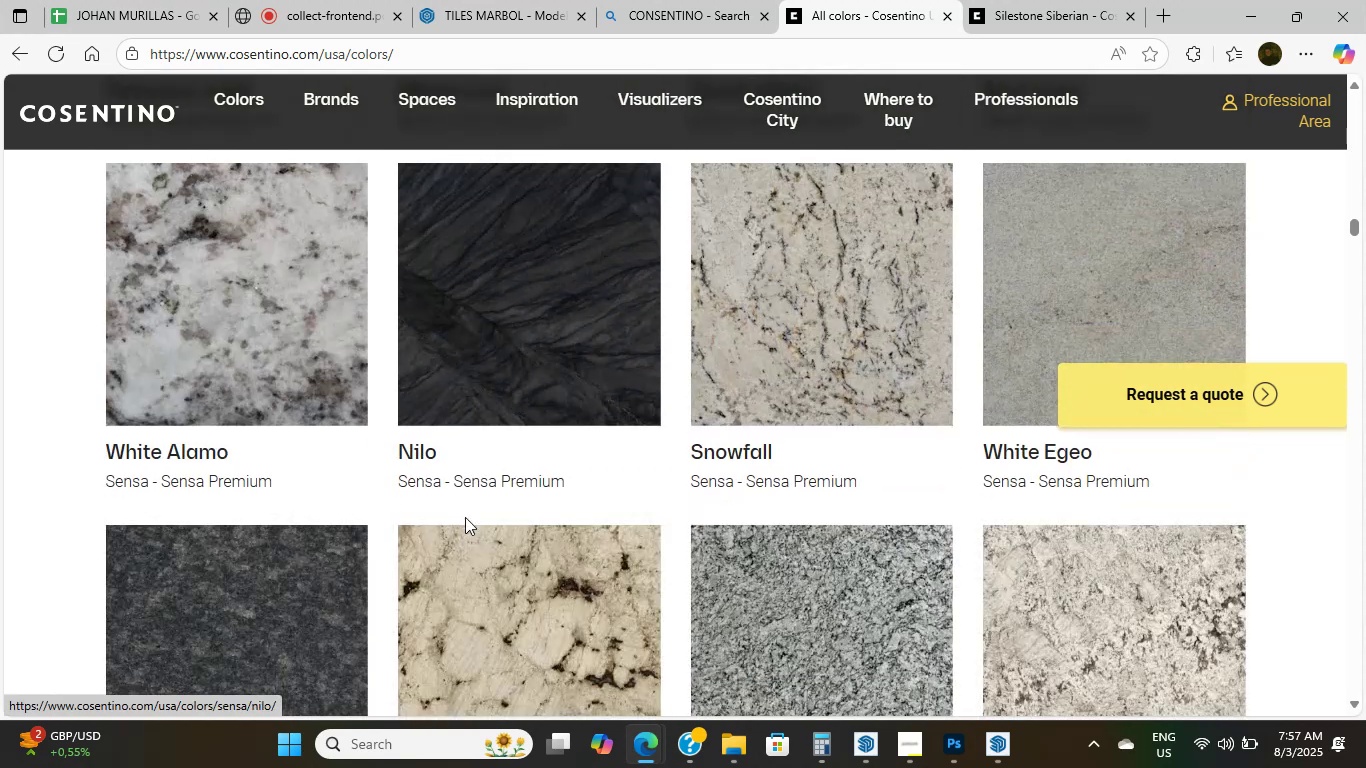 
scroll: coordinate [465, 517], scroll_direction: up, amount: 32.0
 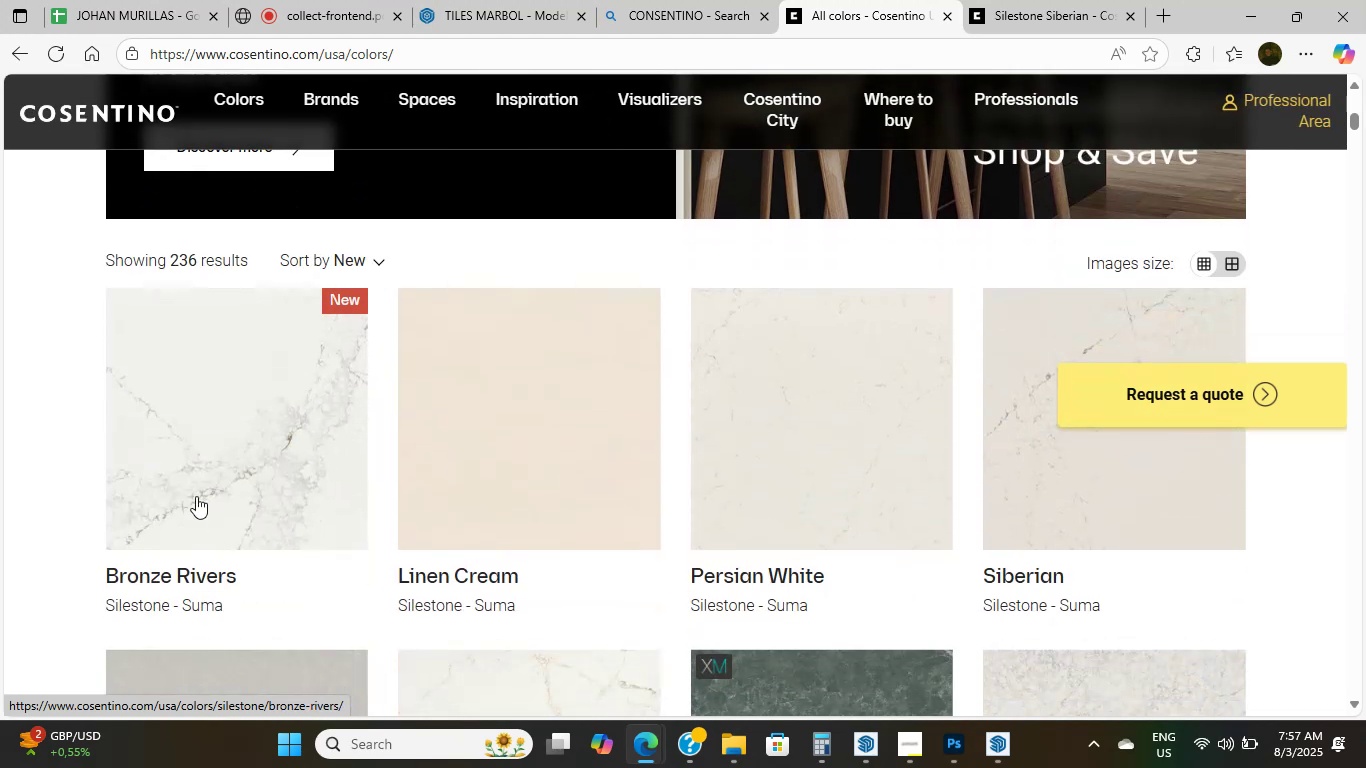 
left_click([212, 460])
 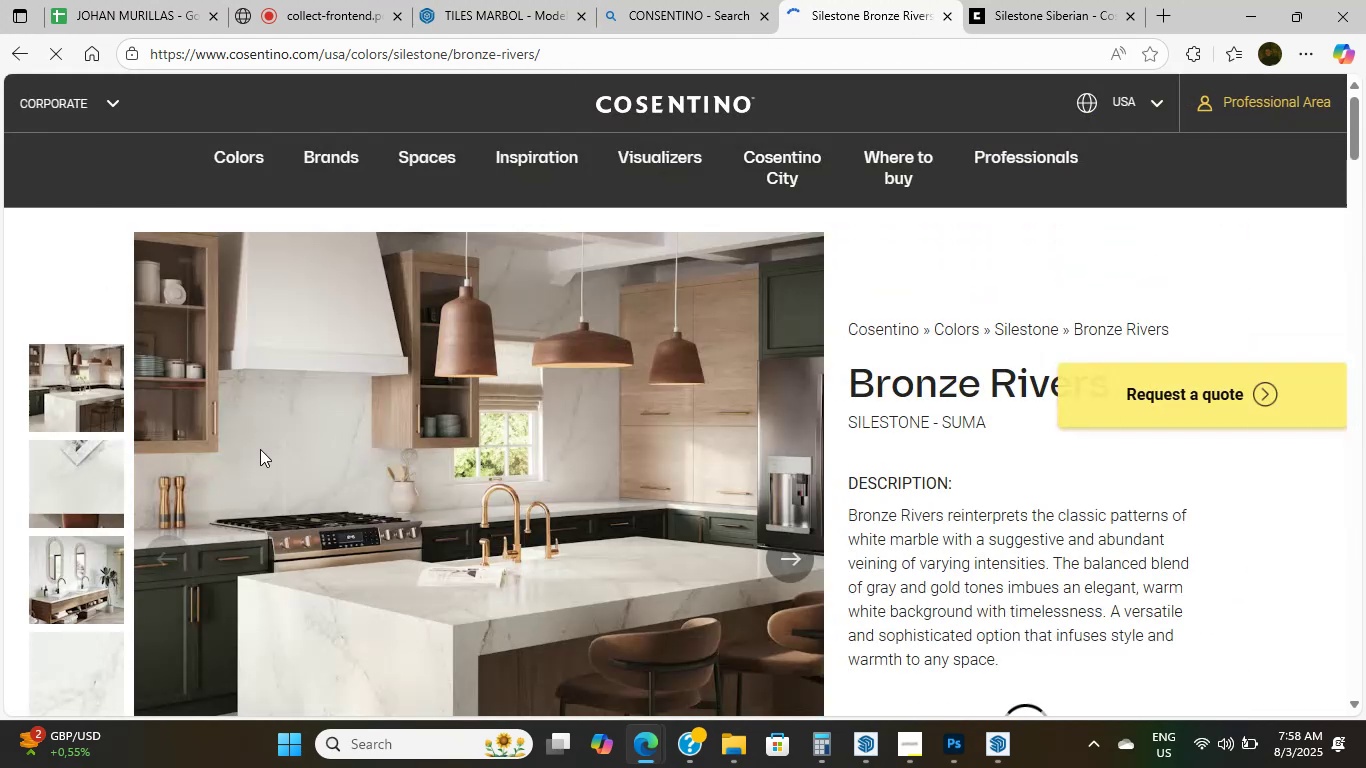 
scroll: coordinate [127, 480], scroll_direction: down, amount: 2.0
 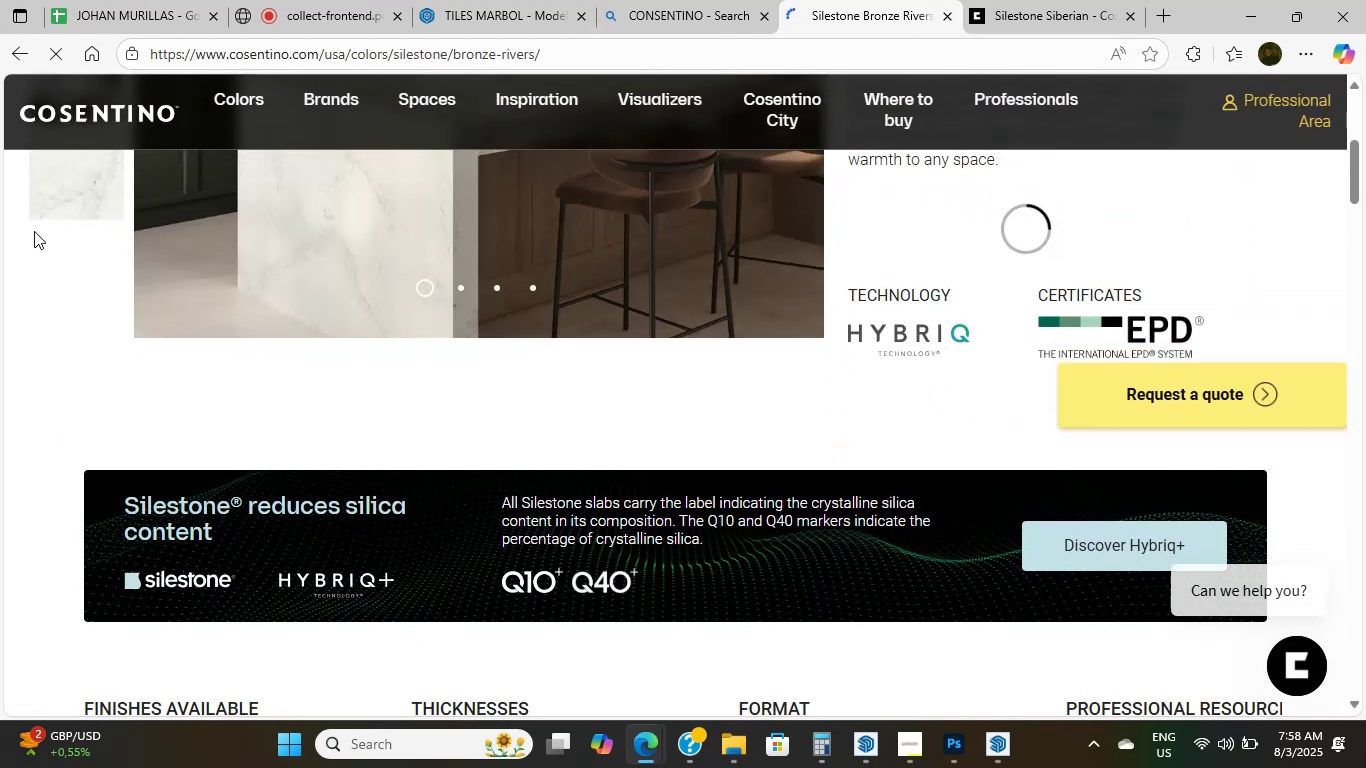 
left_click([54, 184])
 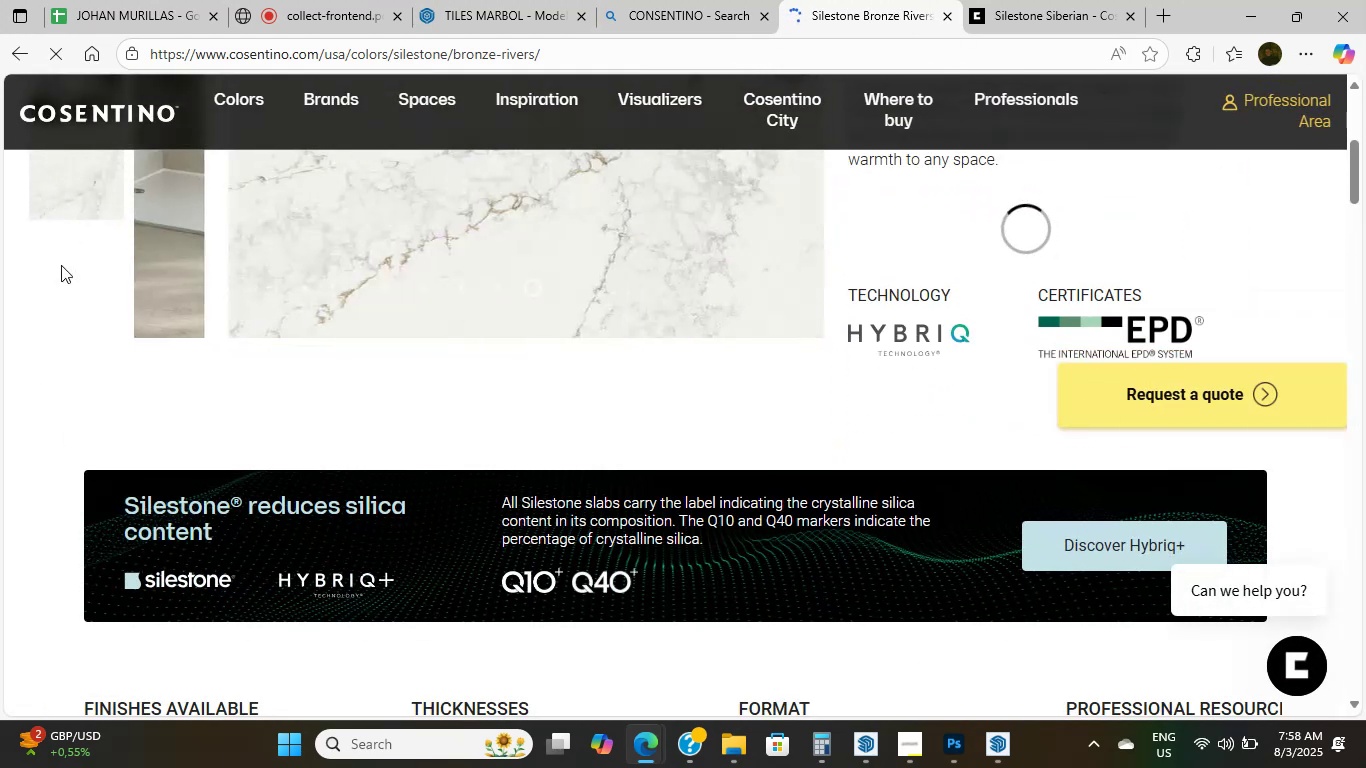 
scroll: coordinate [59, 469], scroll_direction: up, amount: 4.0
 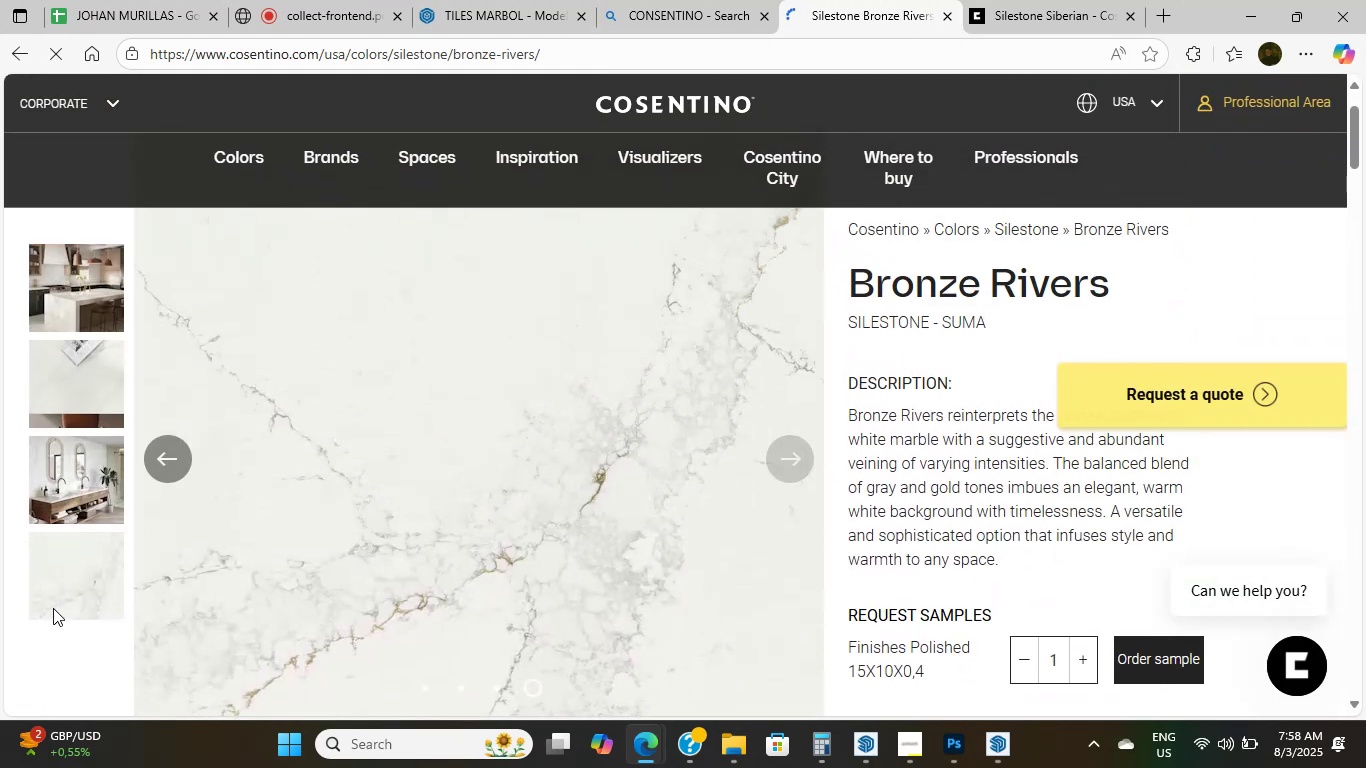 
left_click([53, 608])
 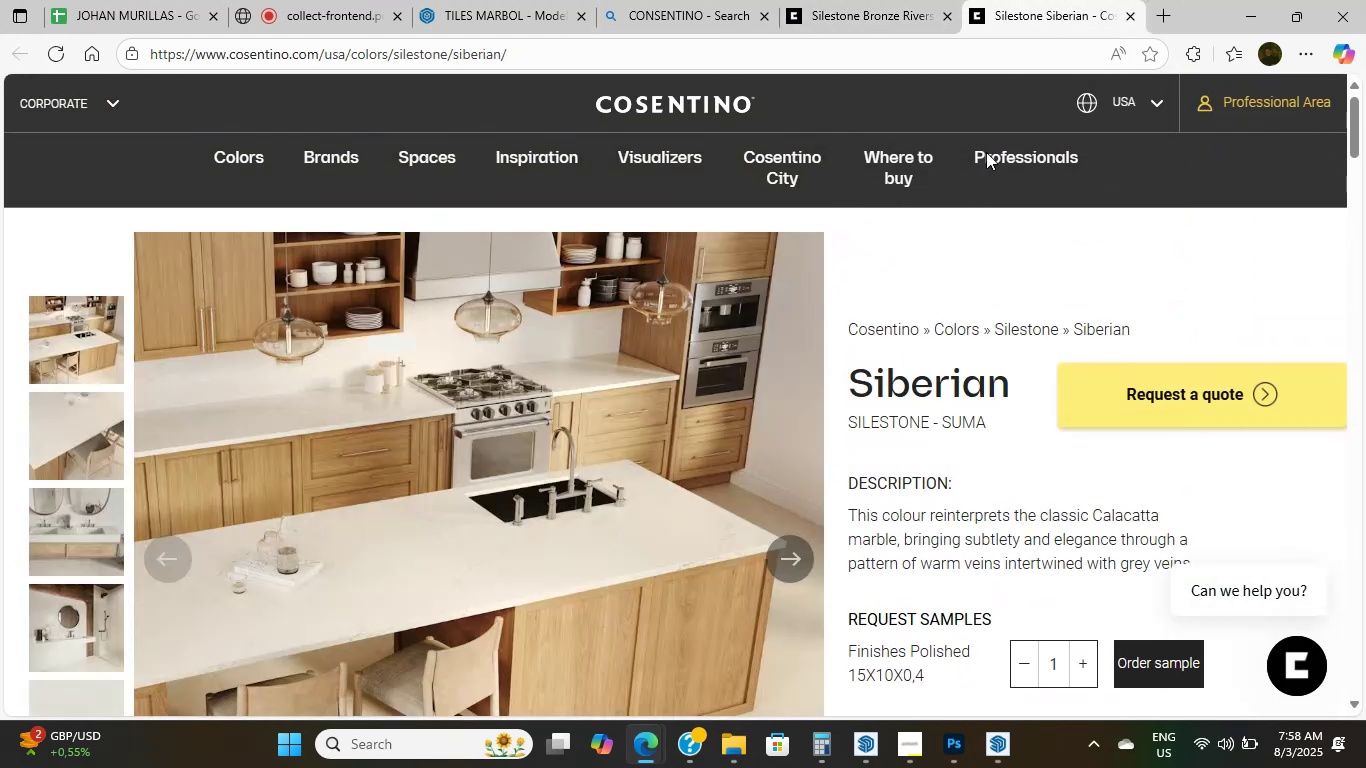 
scroll: coordinate [0, 694], scroll_direction: down, amount: 2.0
 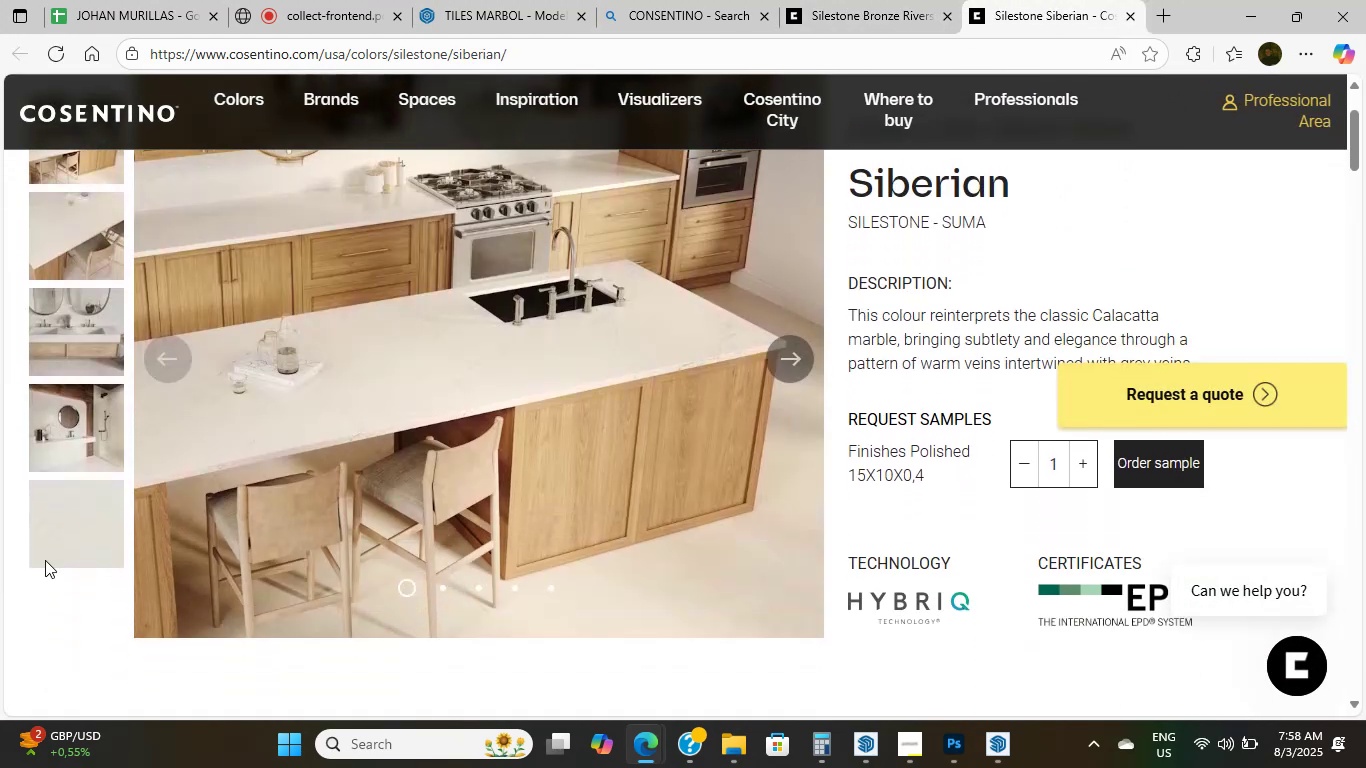 
left_click([44, 545])
 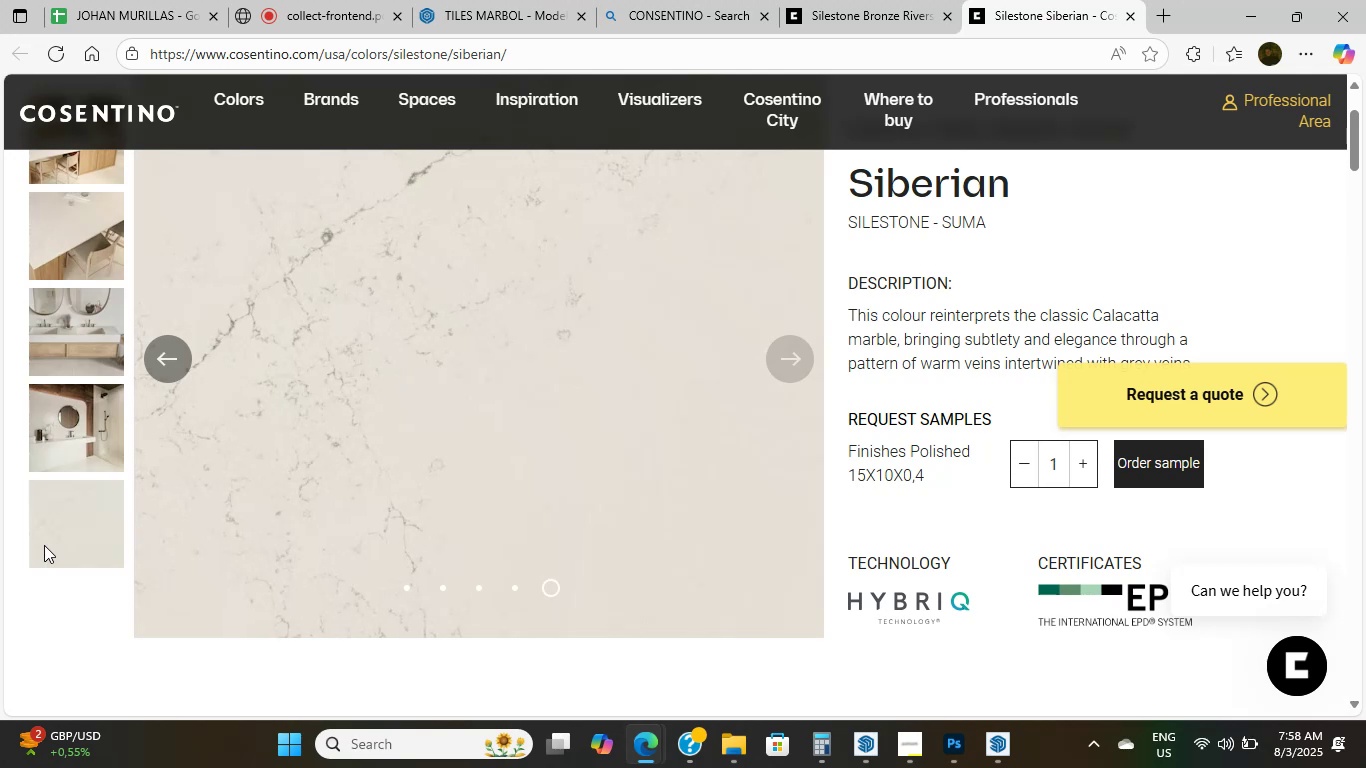 
scroll: coordinate [427, 443], scroll_direction: up, amount: 3.0
 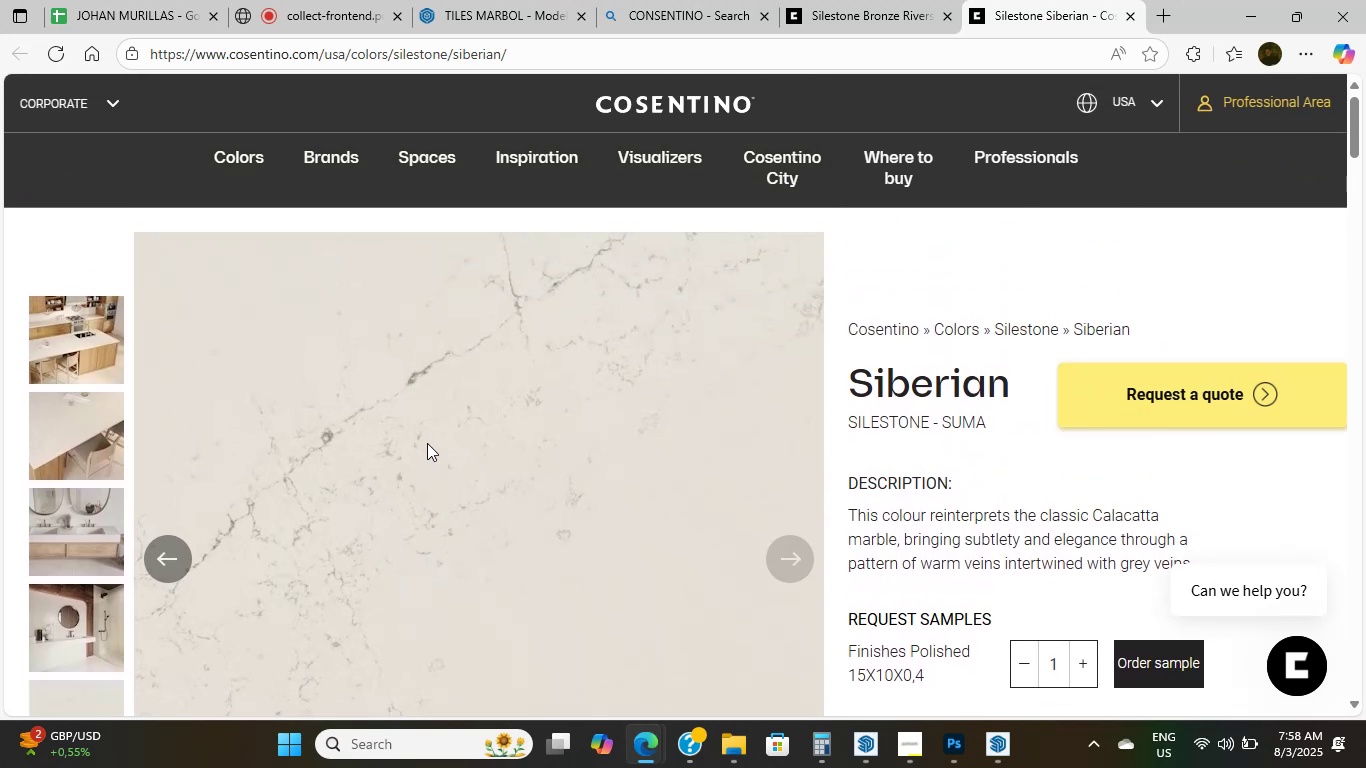 
right_click([427, 443])
 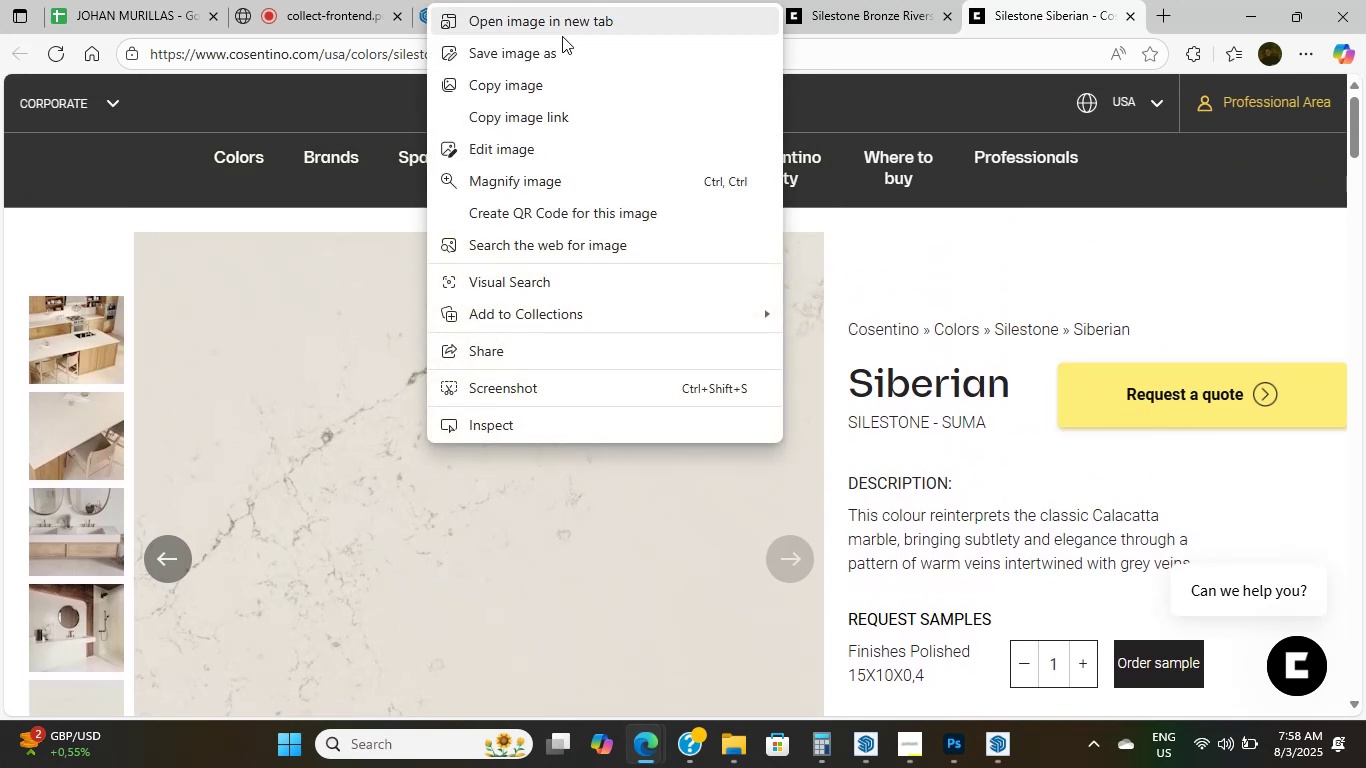 
left_click([562, 58])
 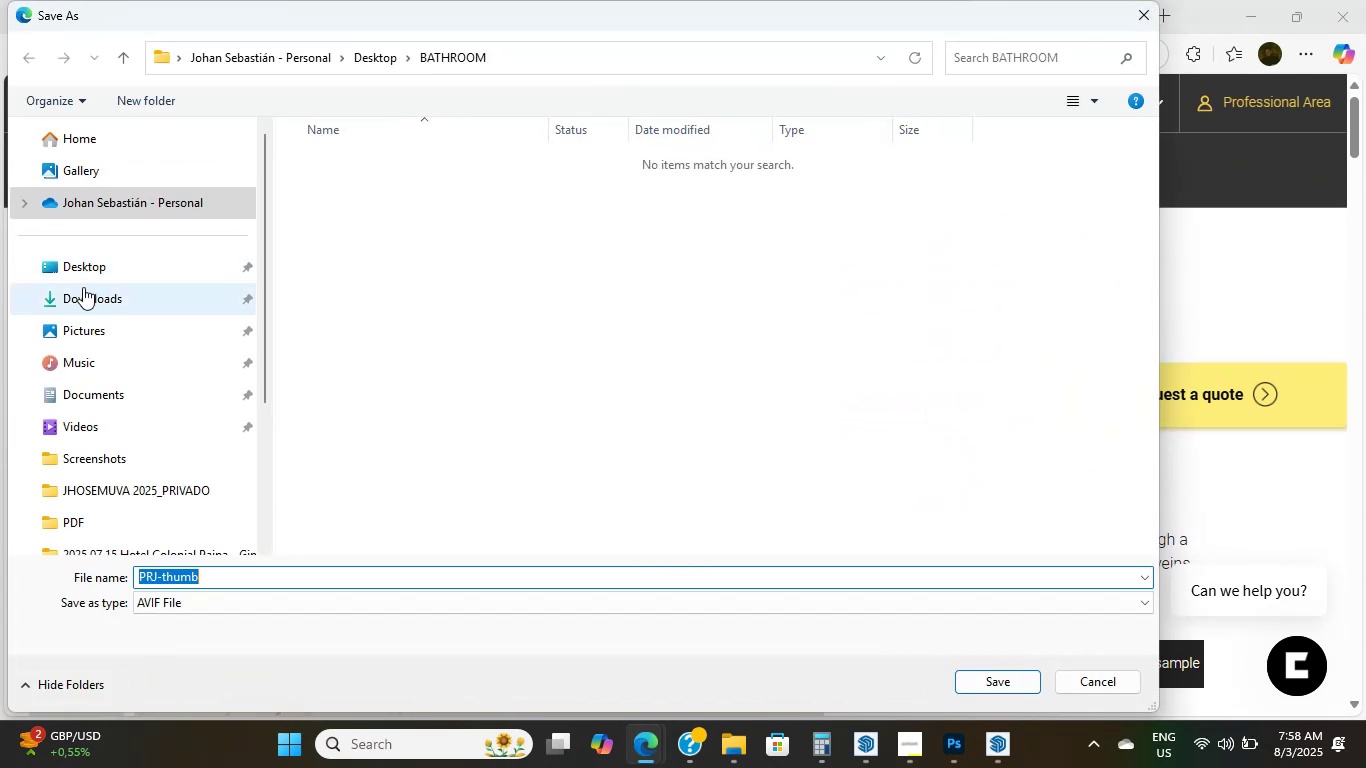 
left_click([1010, 677])
 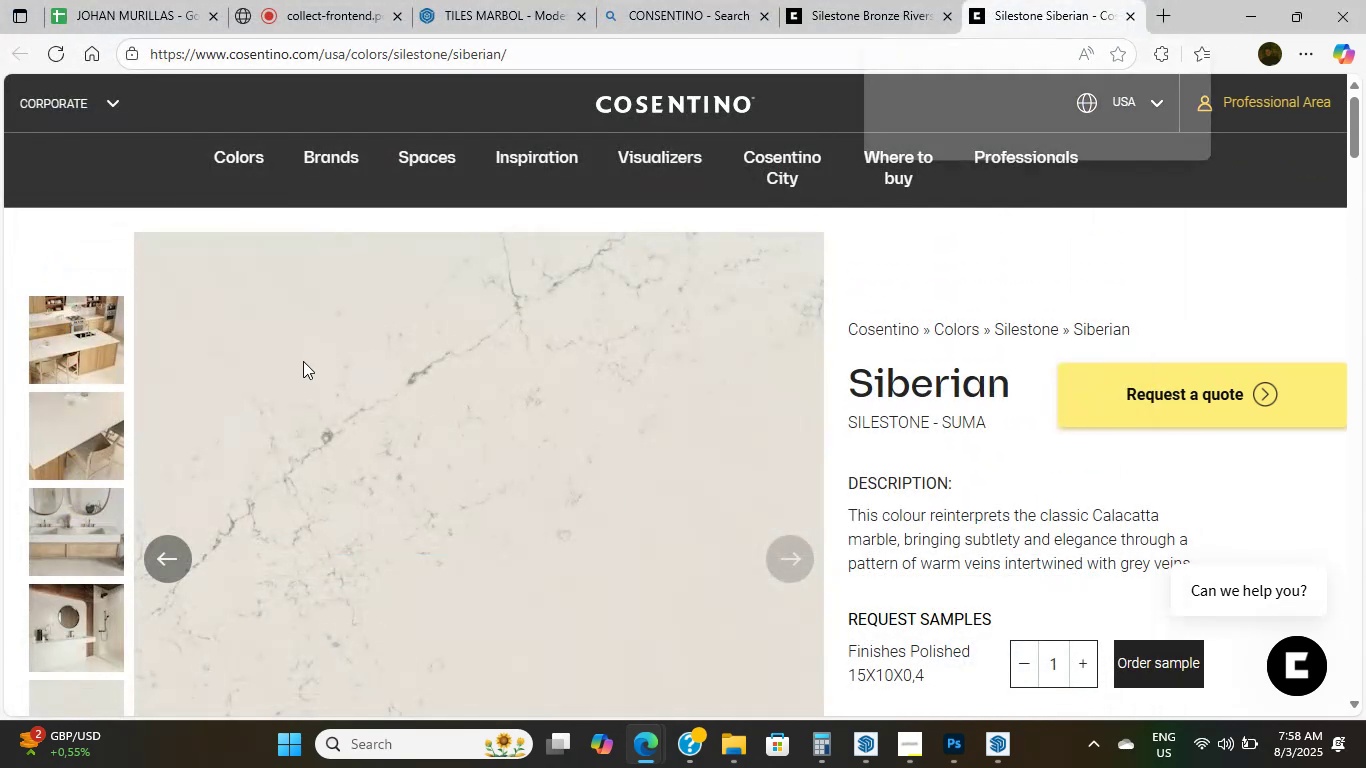 
scroll: coordinate [446, 467], scroll_direction: down, amount: 1.0
 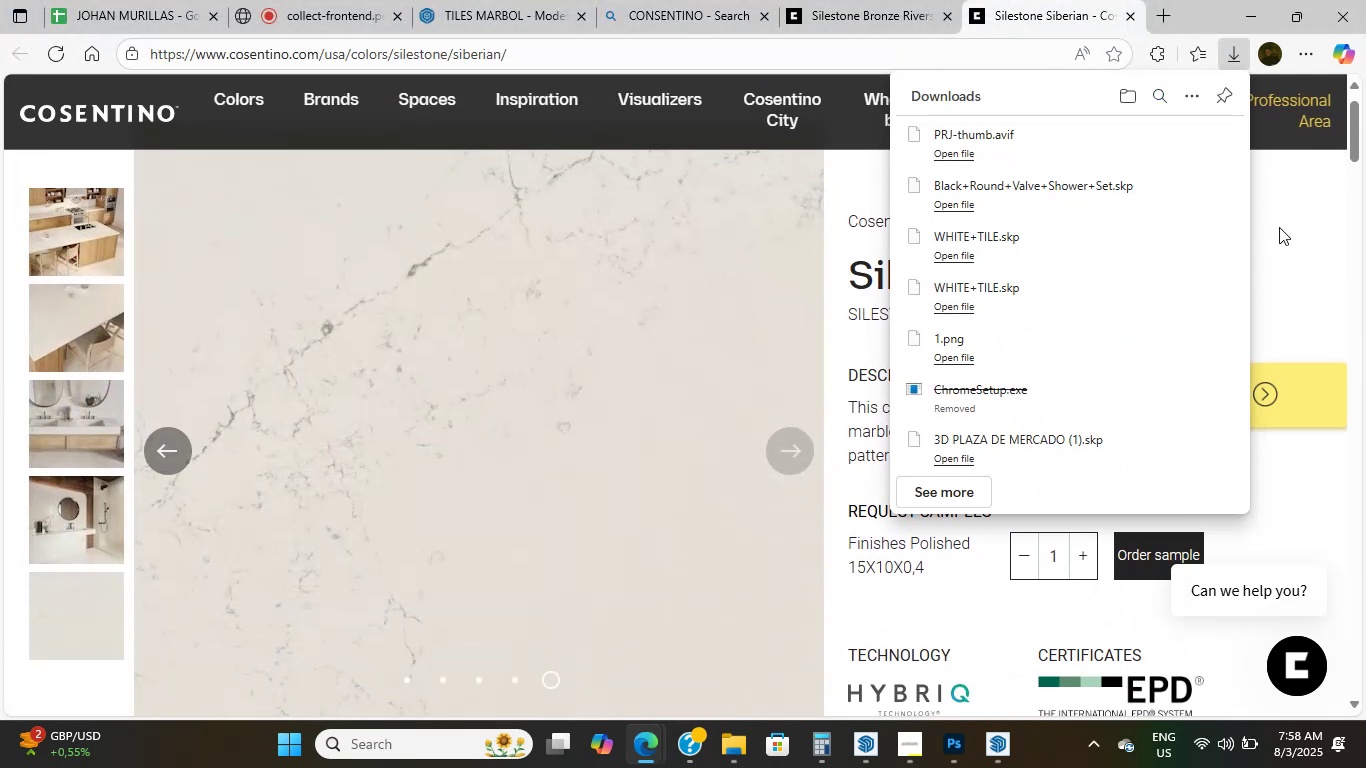 
left_click([1274, 246])
 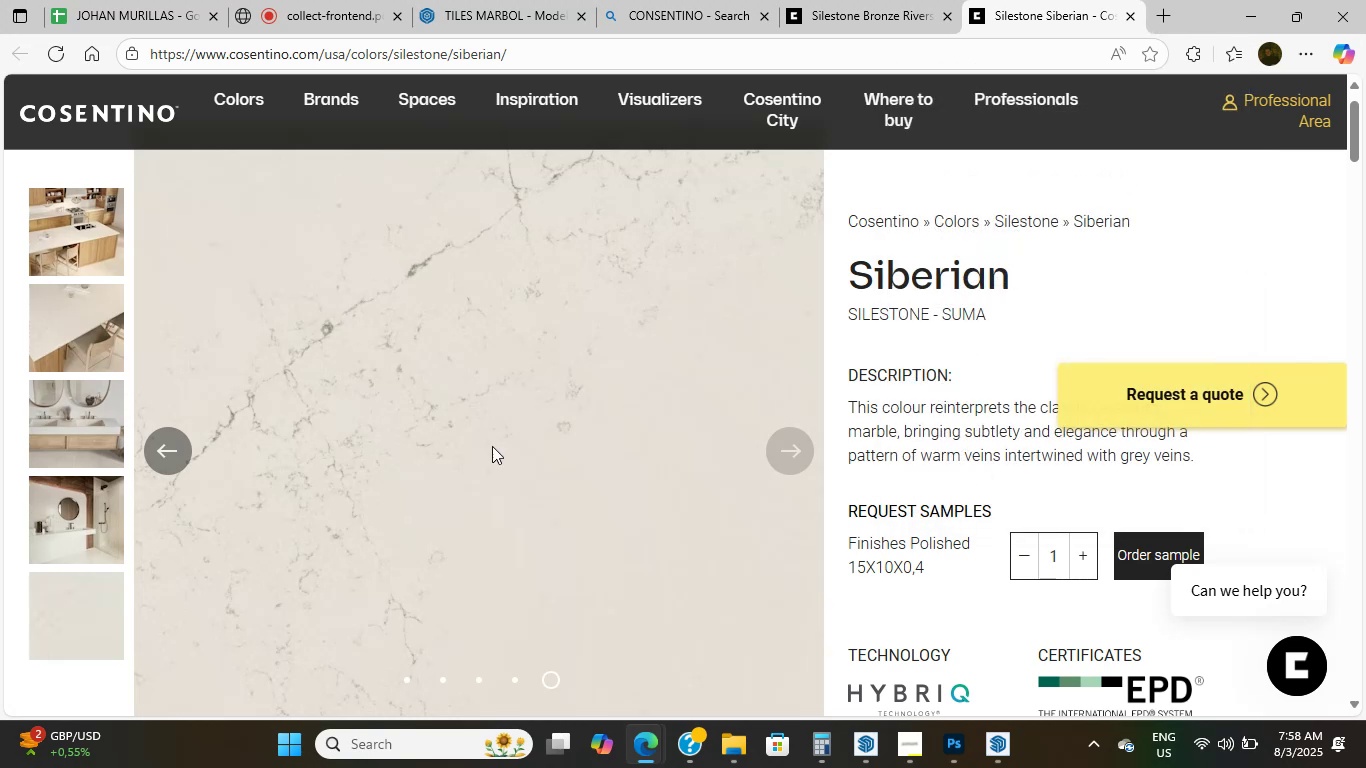 
left_click([459, 525])
 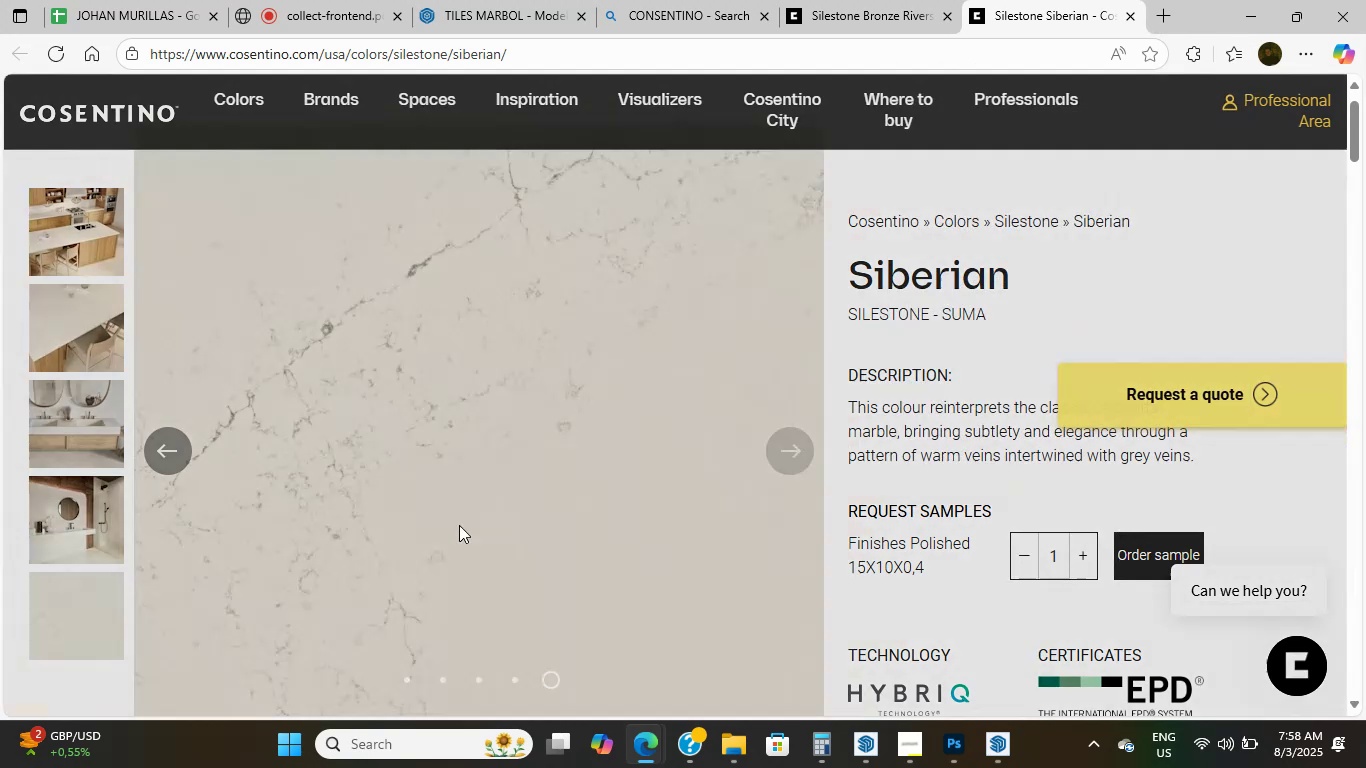 
right_click([459, 525])
 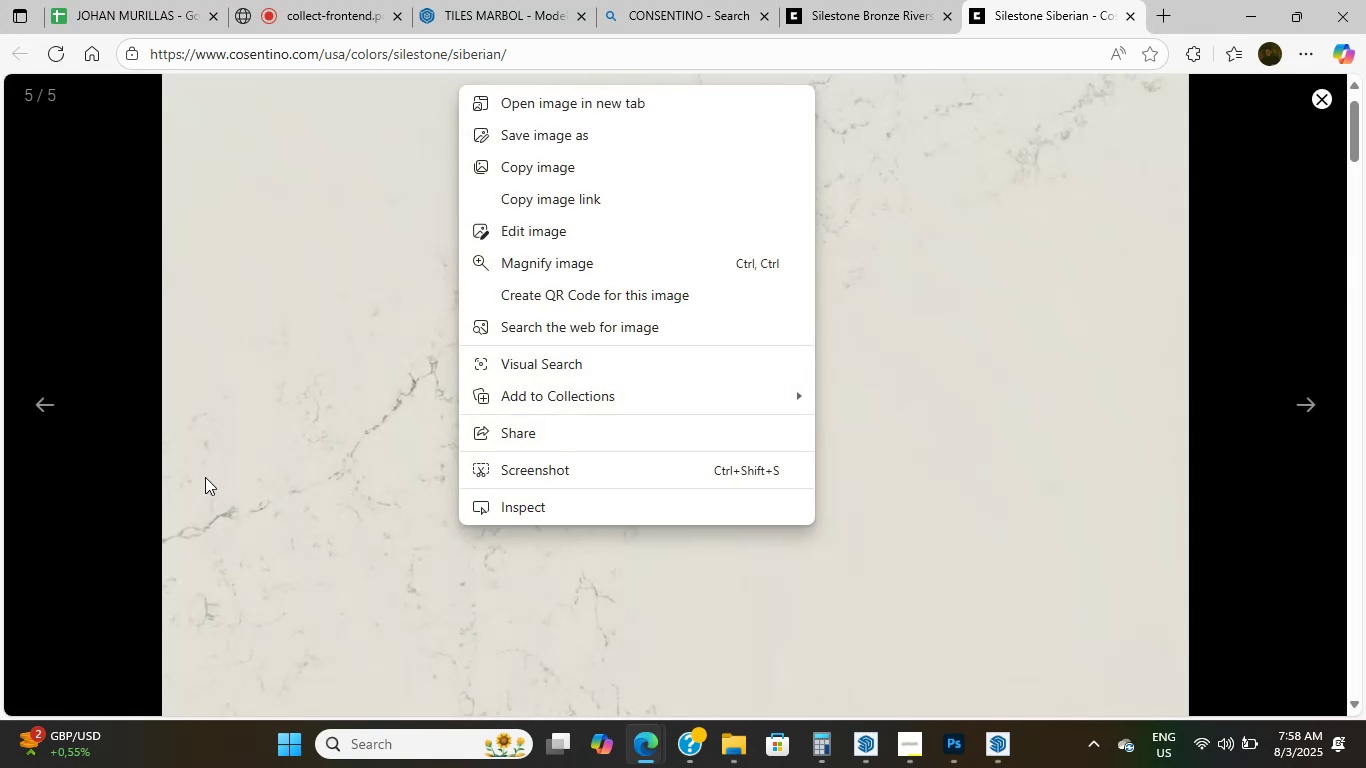 
left_click([112, 453])
 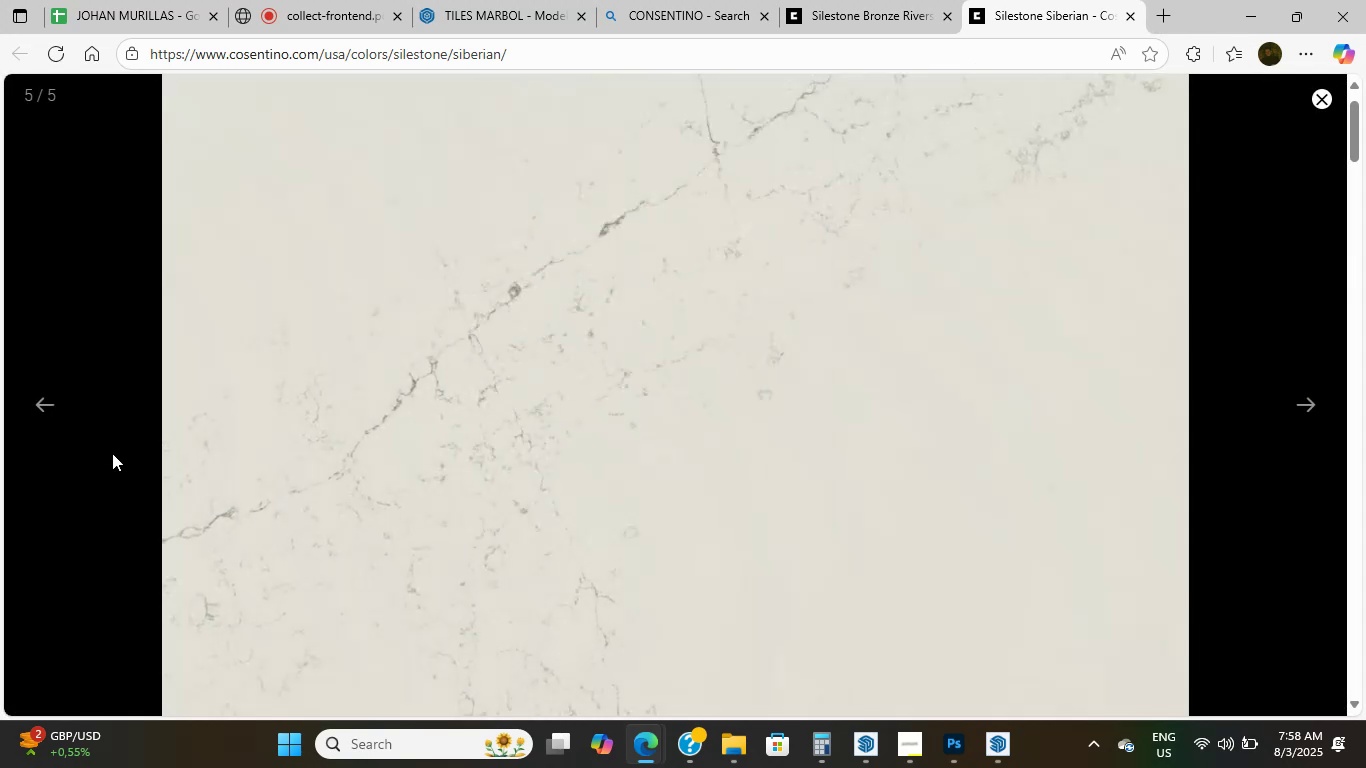 
key(PrintScreen)
 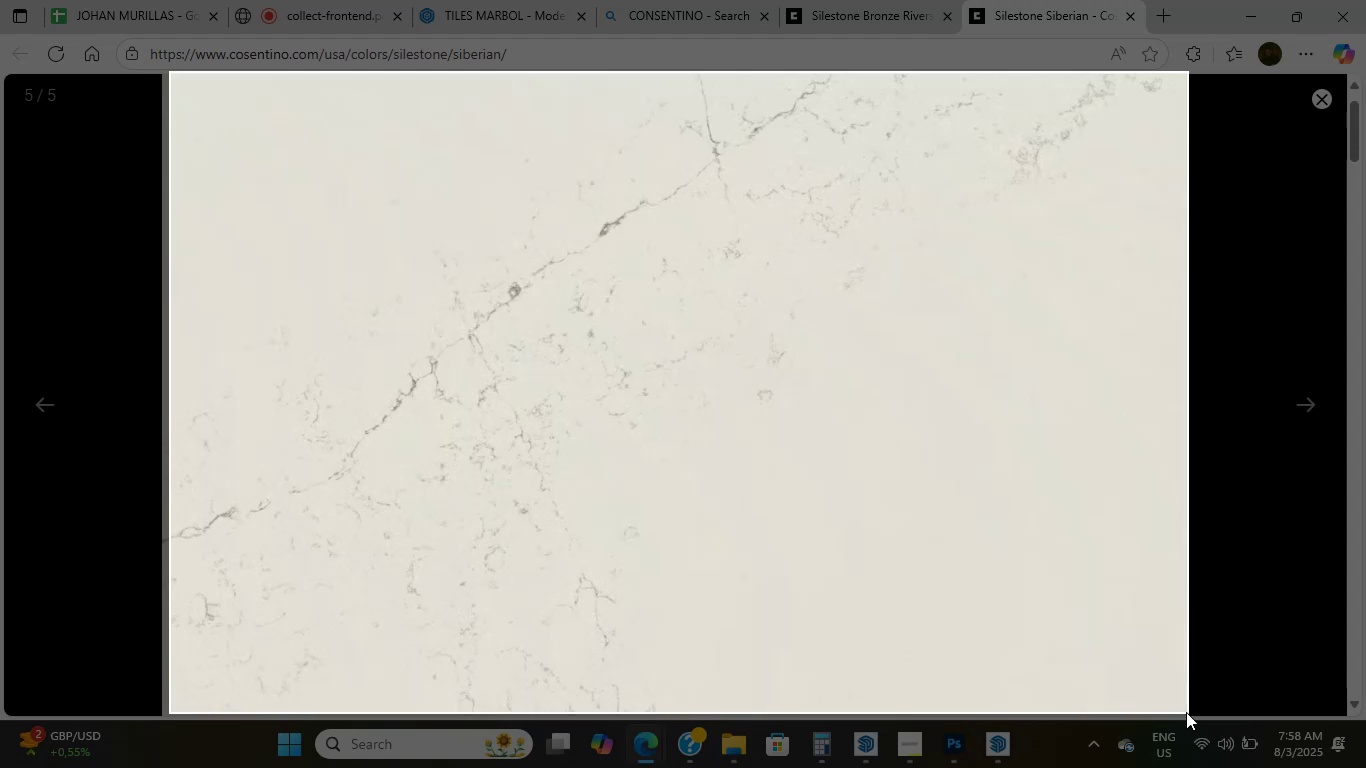 
wait(7.66)
 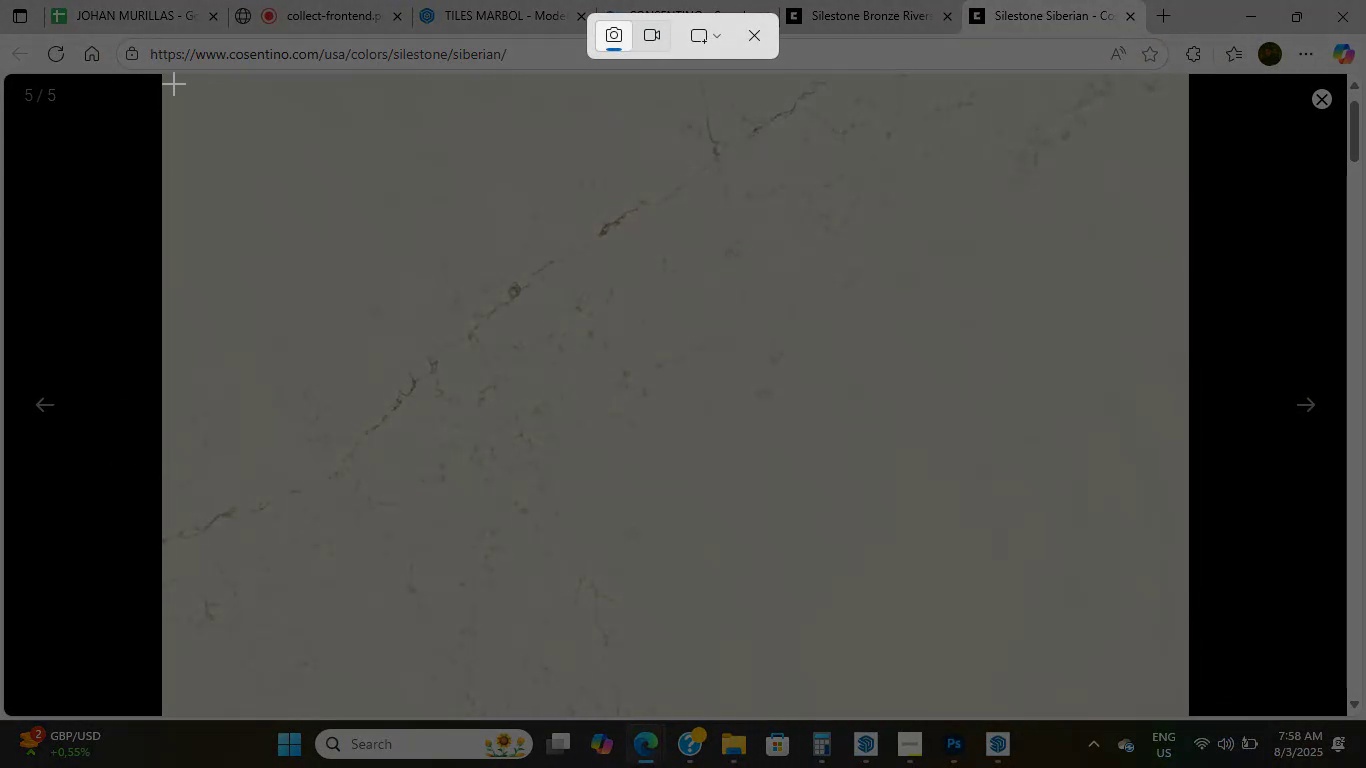 
left_click([1241, 0])
 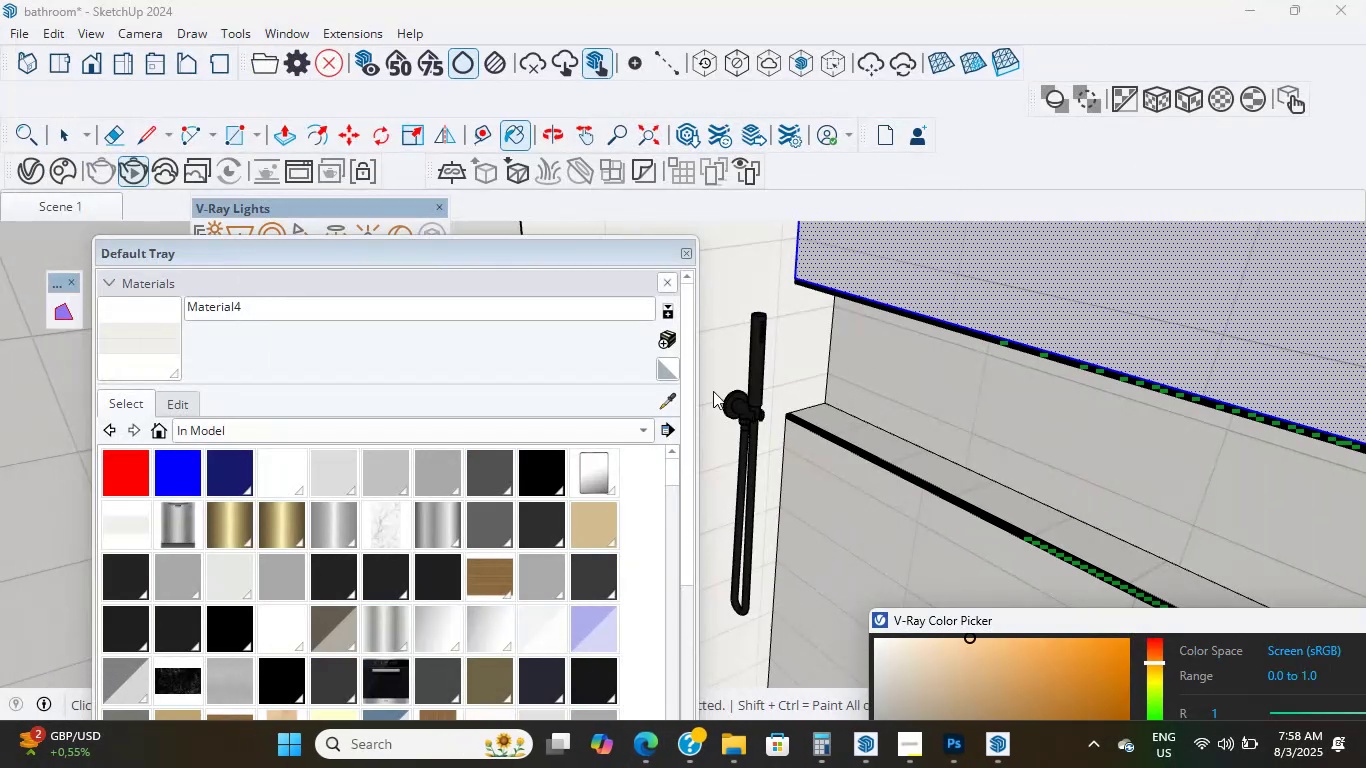 
scroll: coordinate [836, 355], scroll_direction: down, amount: 1.0
 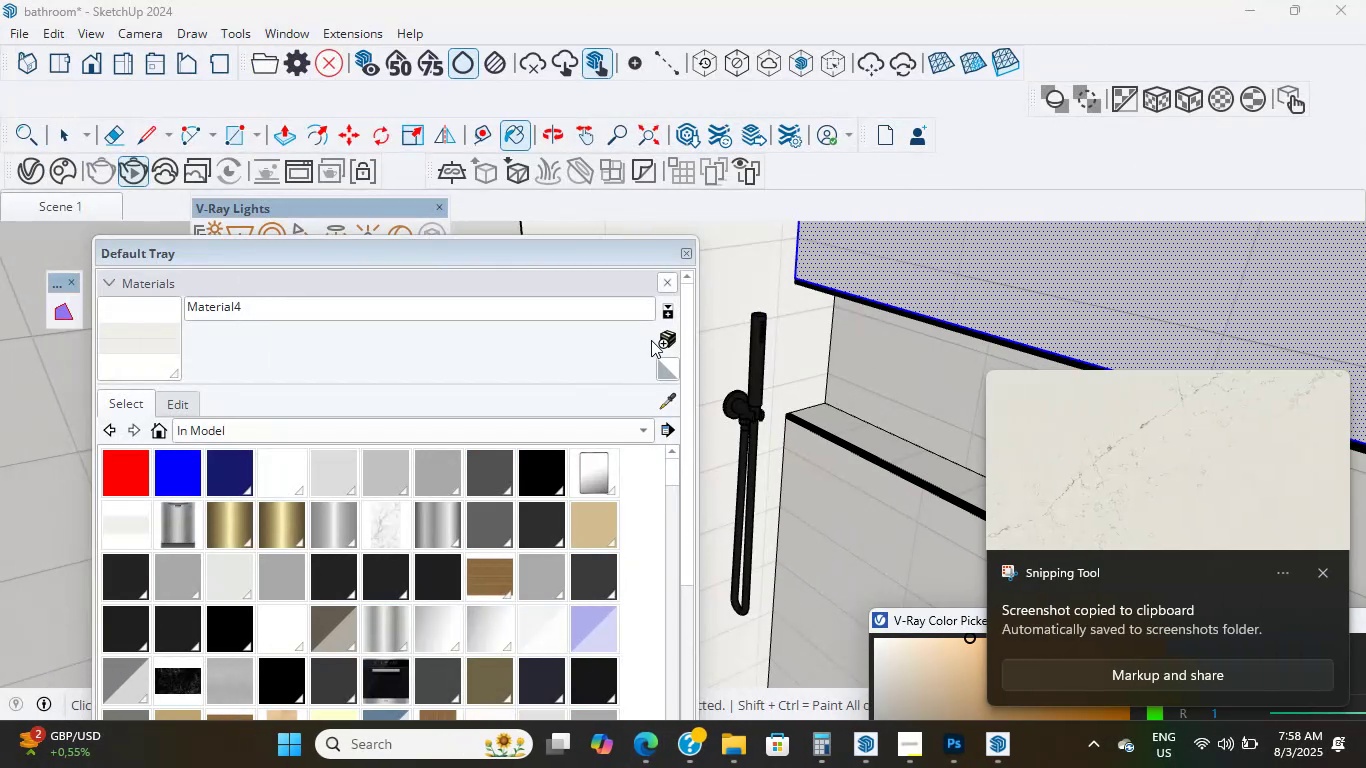 
left_click([667, 341])
 